 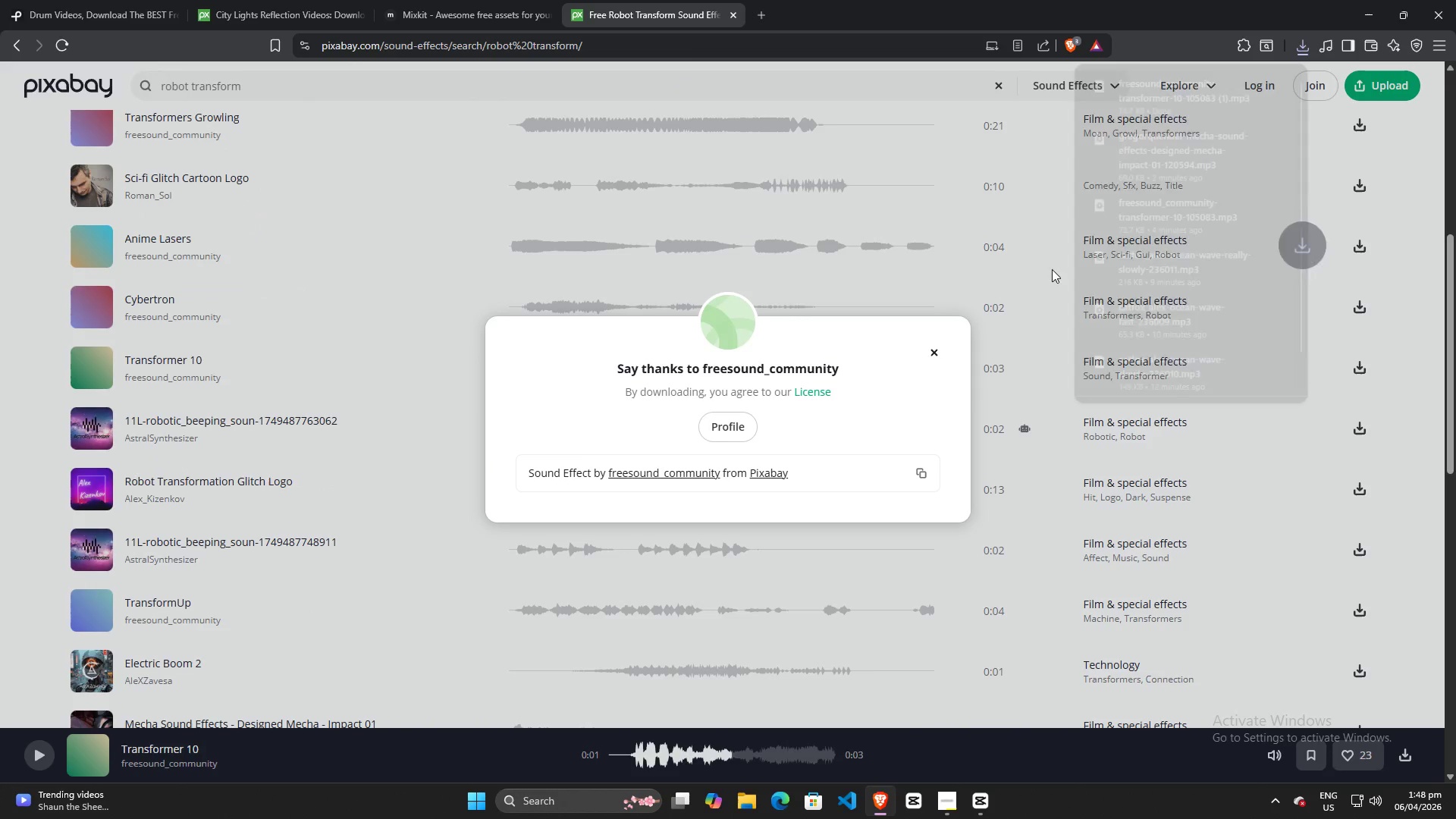 
left_click_drag(start_coordinate=[1141, 80], to_coordinate=[1341, 720])
 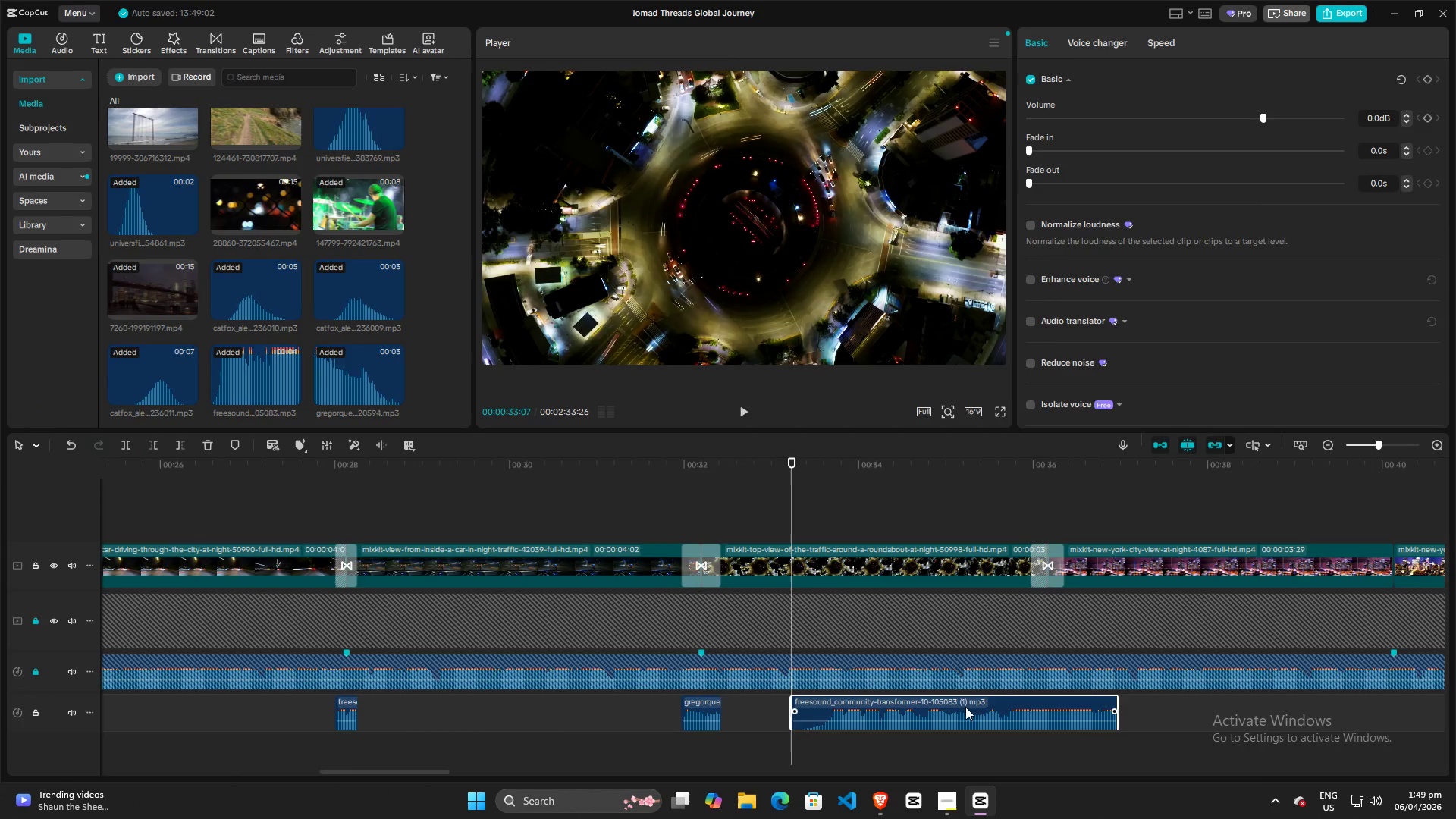 
left_click_drag(start_coordinate=[968, 707], to_coordinate=[1207, 697])
 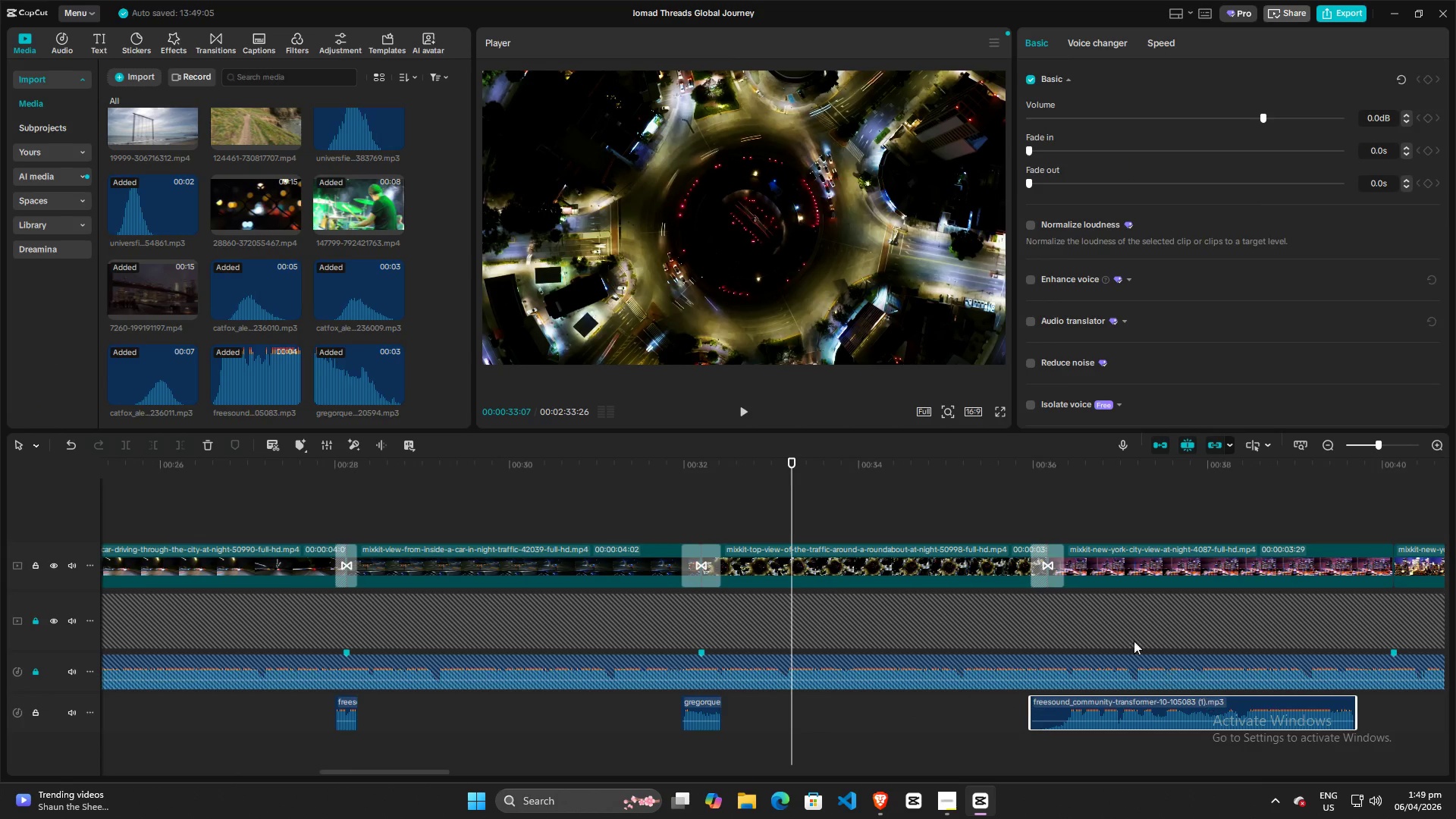 
key(Space)
 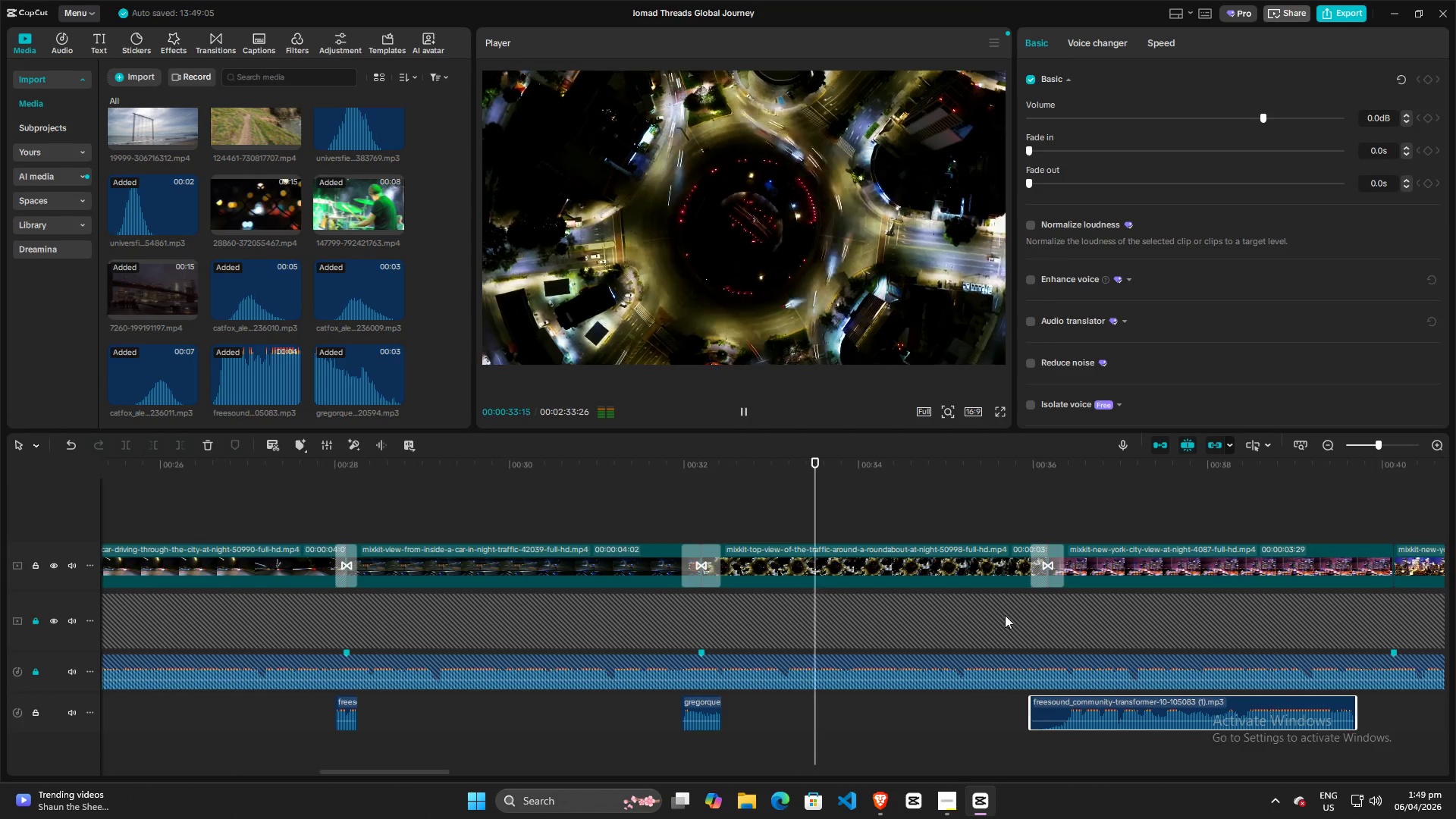 
key(Space)
 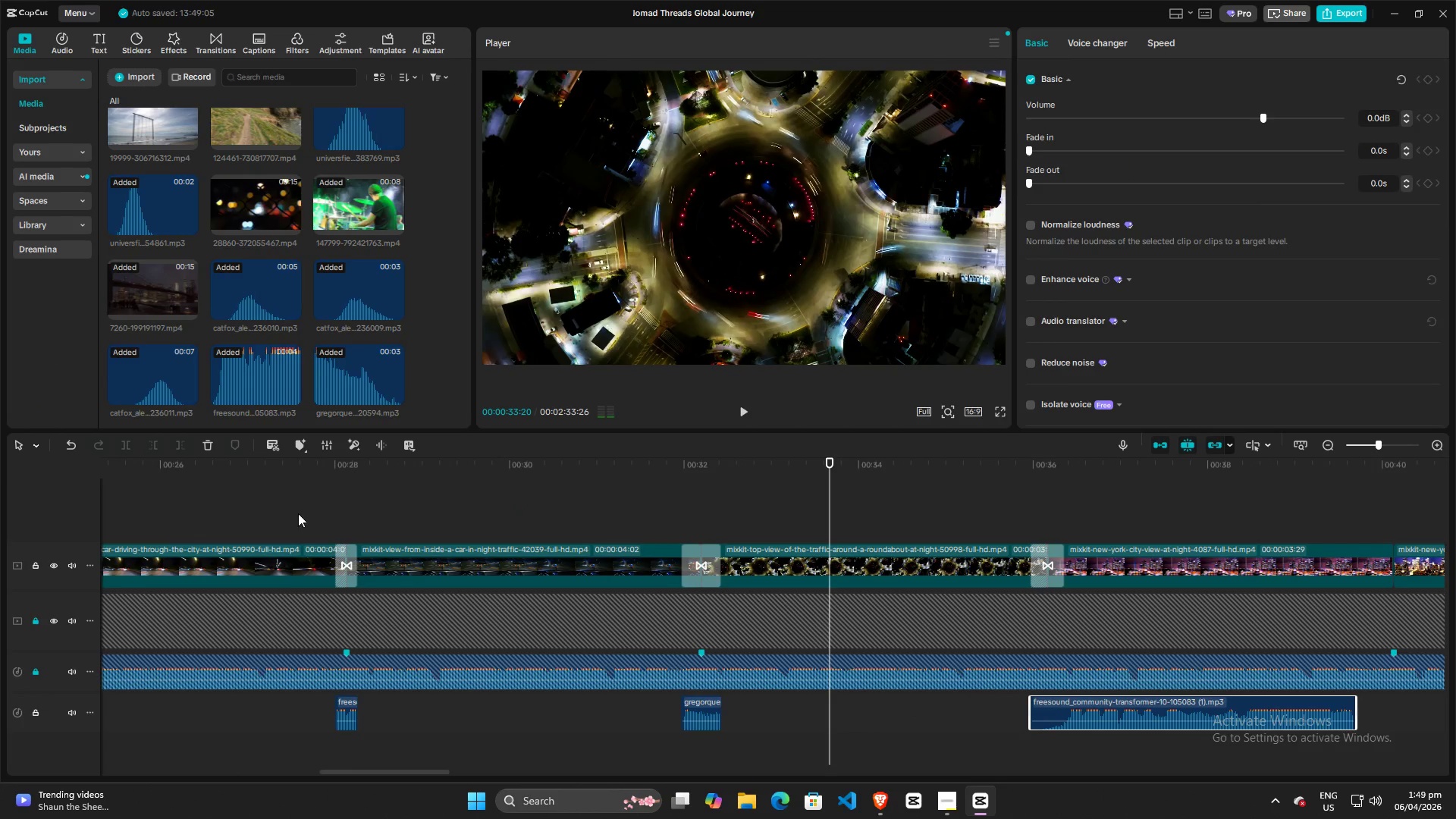 
left_click([259, 513])
 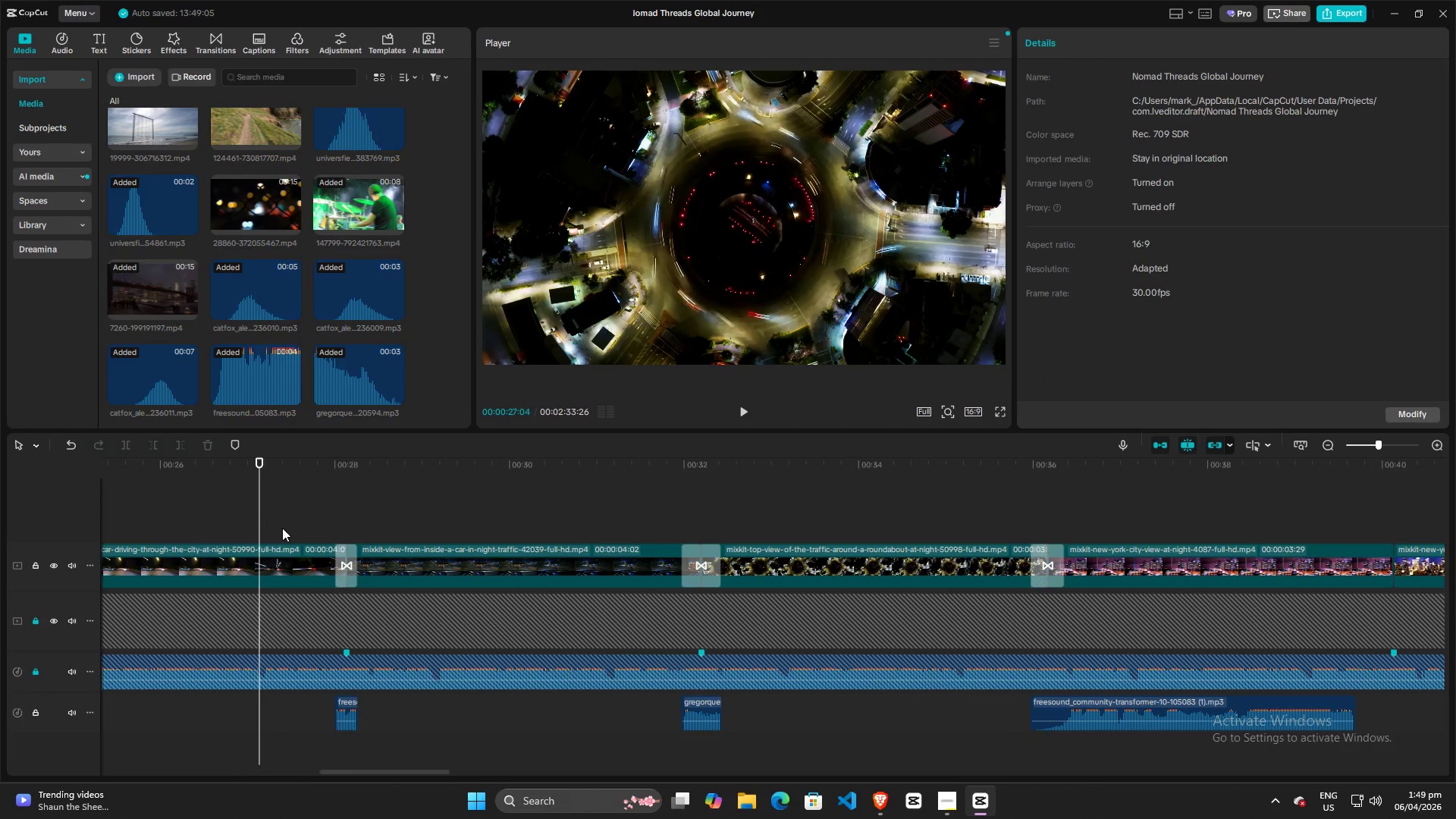 
key(Space)
 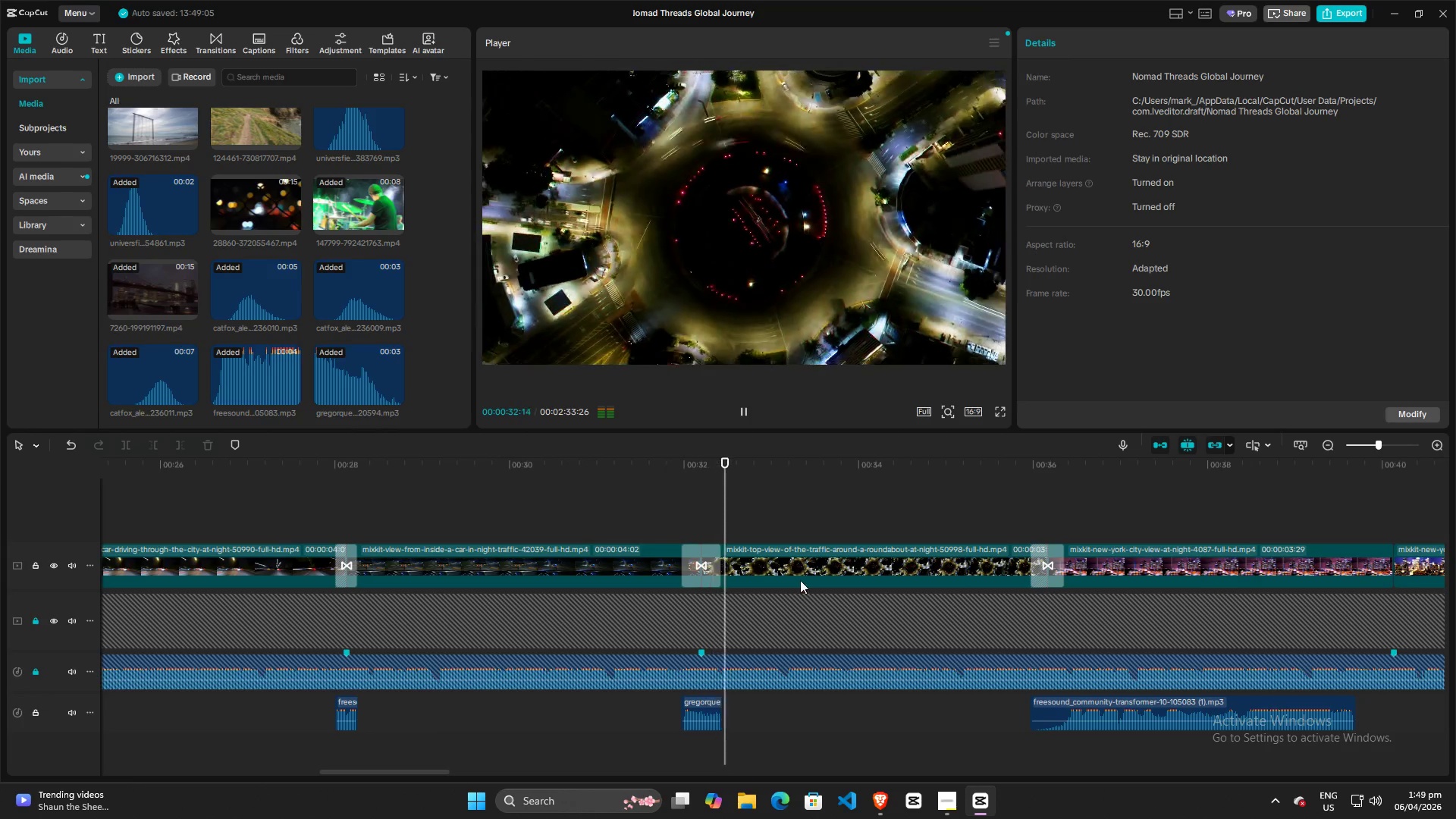 
wait(7.12)
 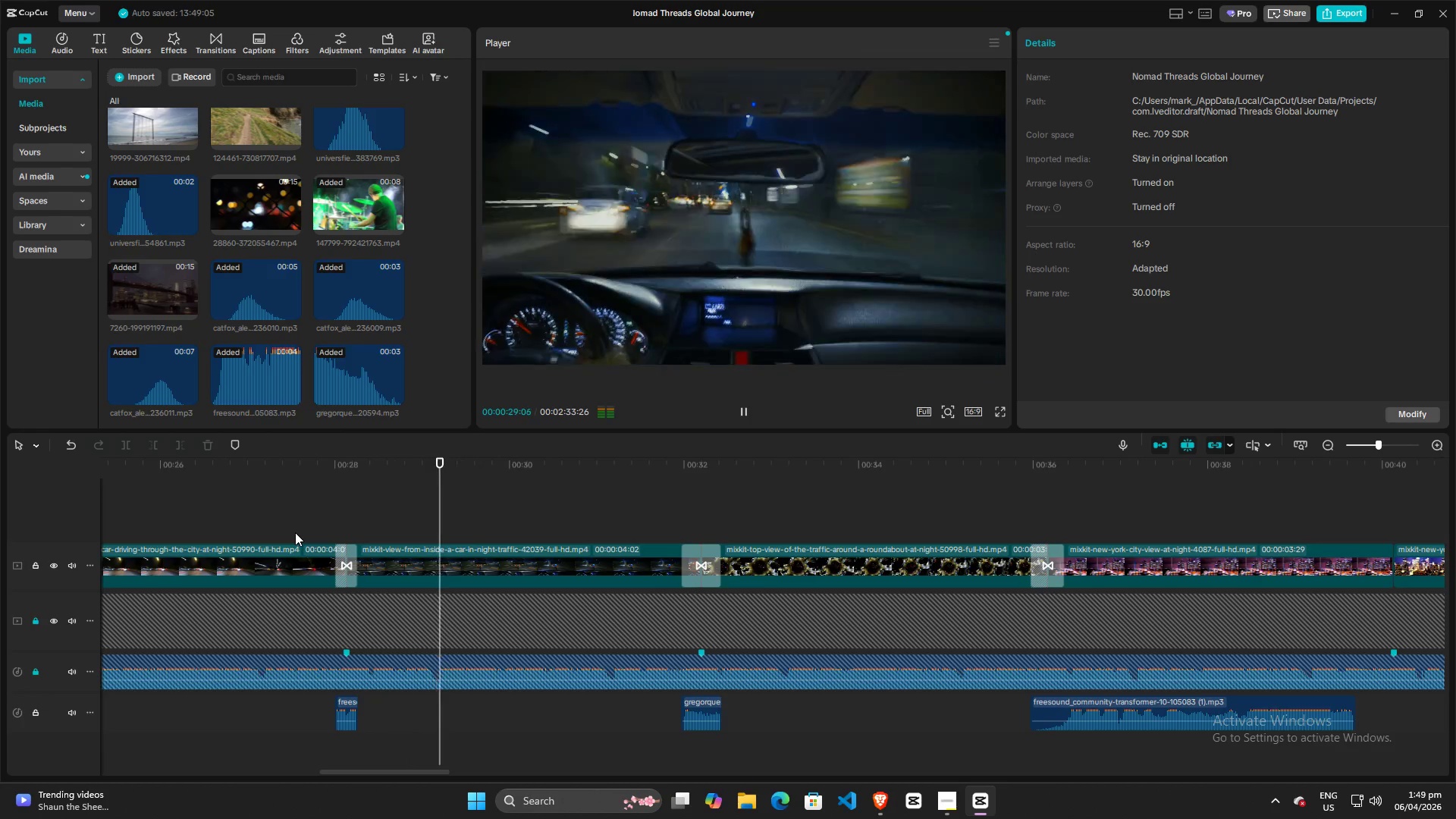 
key(Space)
 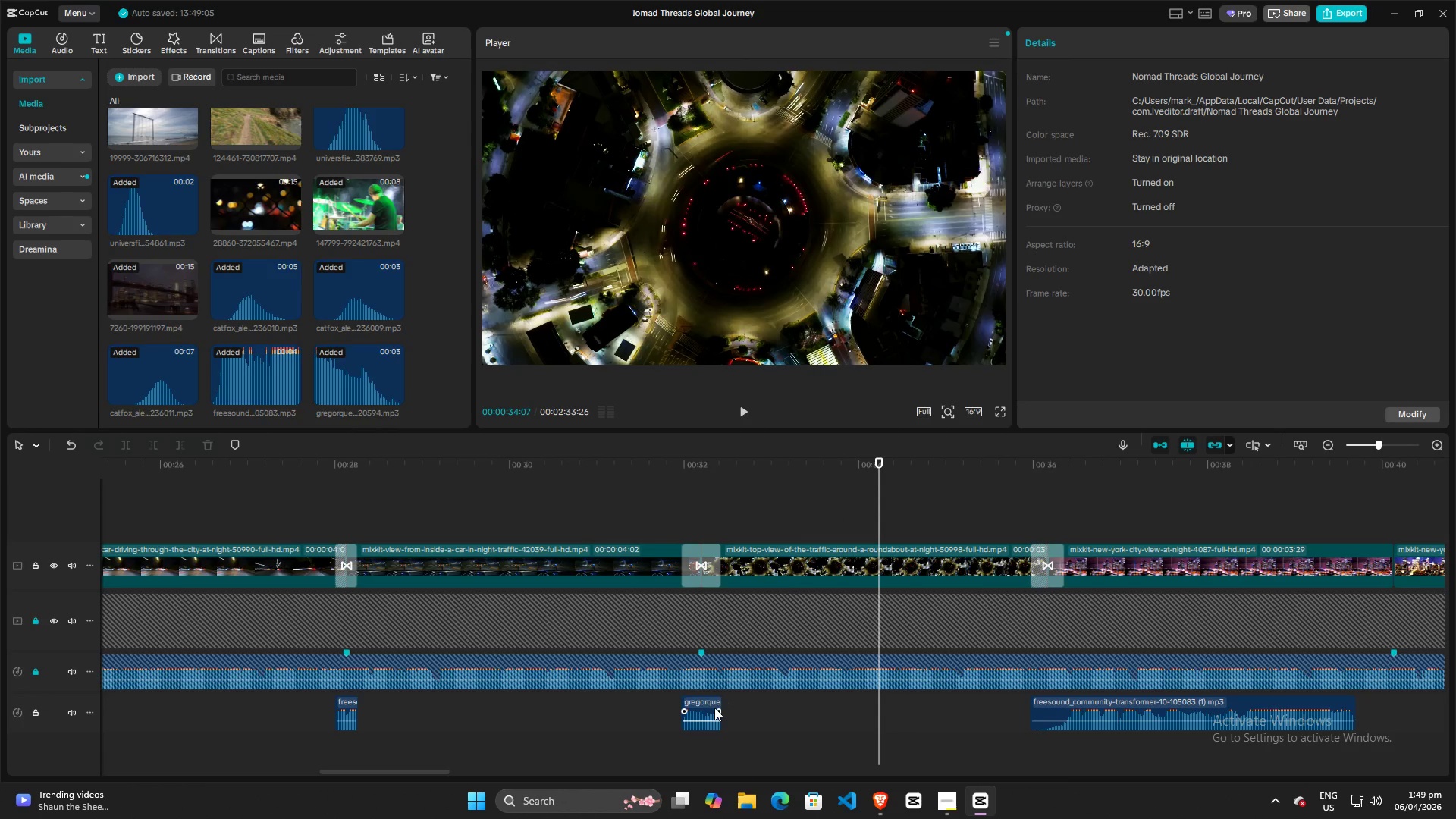 
left_click([709, 704])
 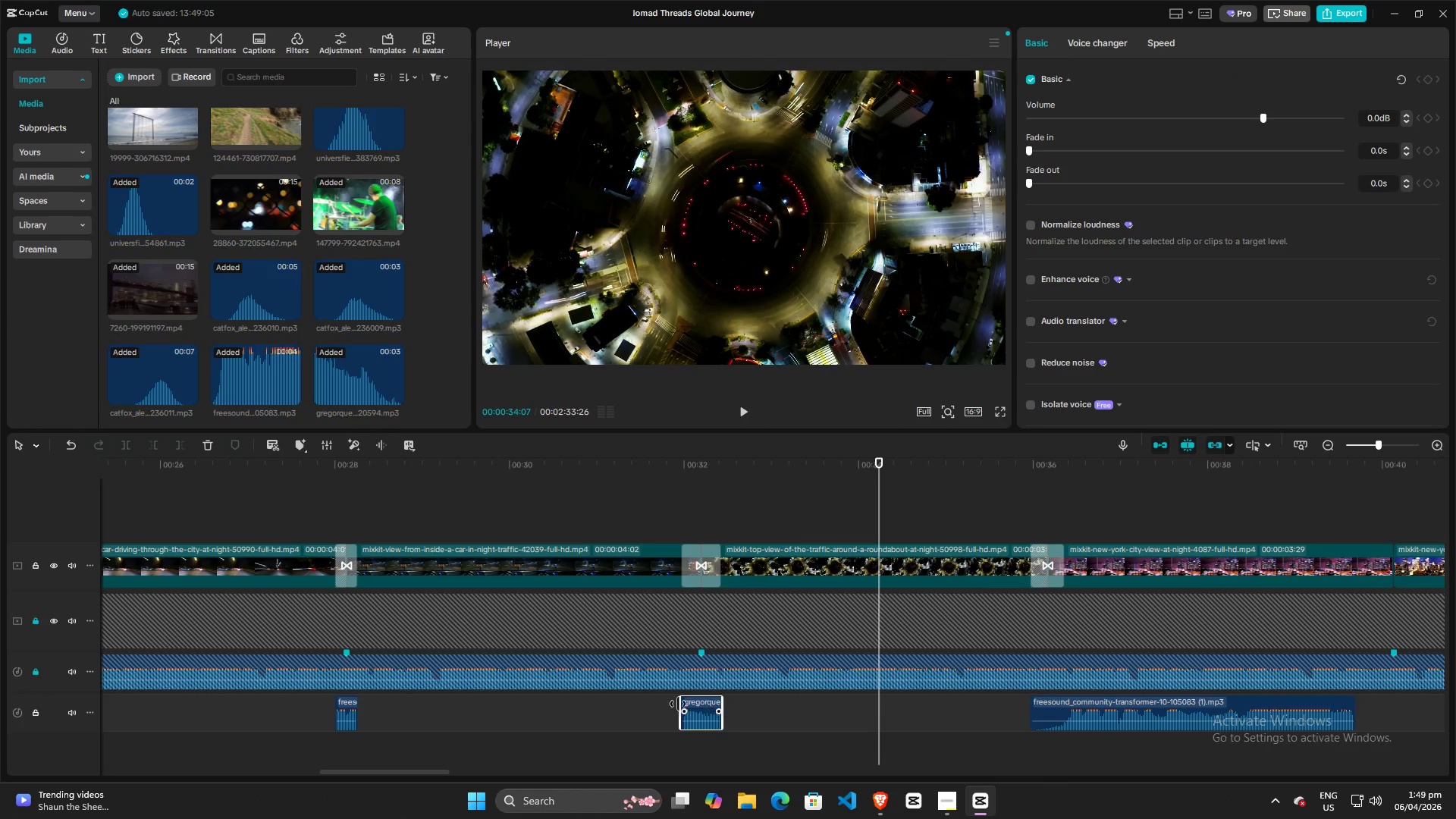 
key(Backspace)
 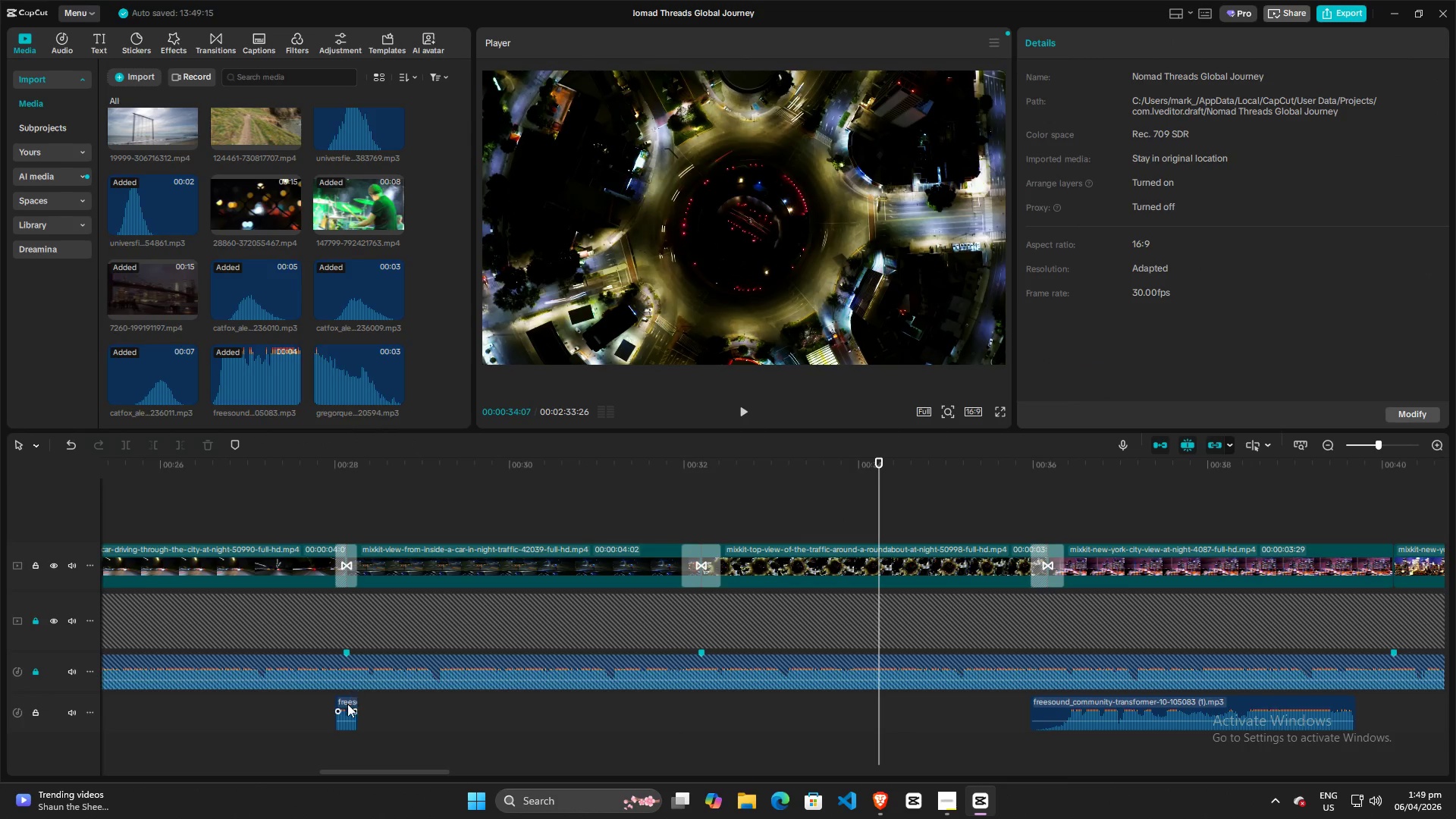 
left_click([347, 705])
 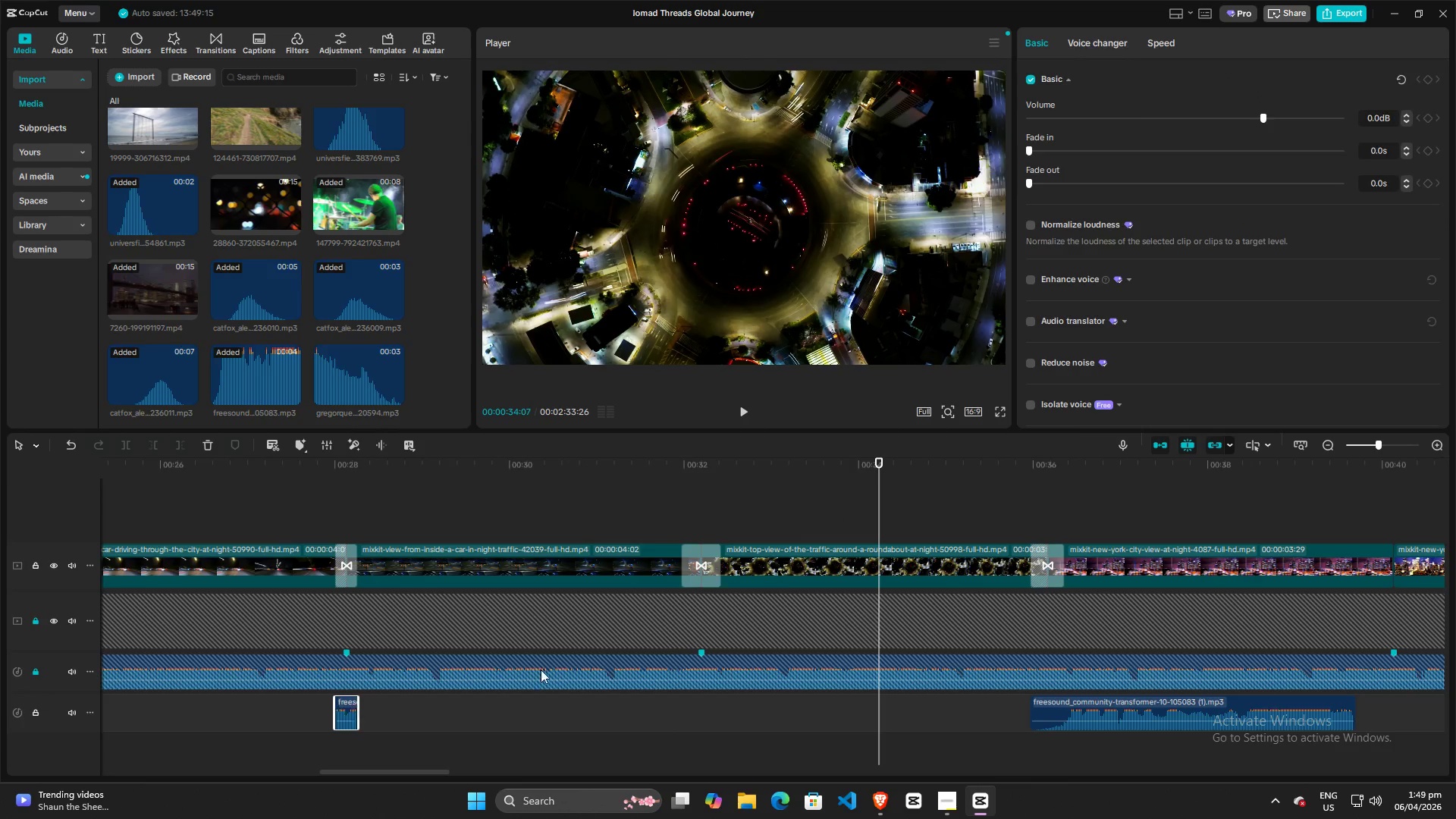 
key(Backspace)
 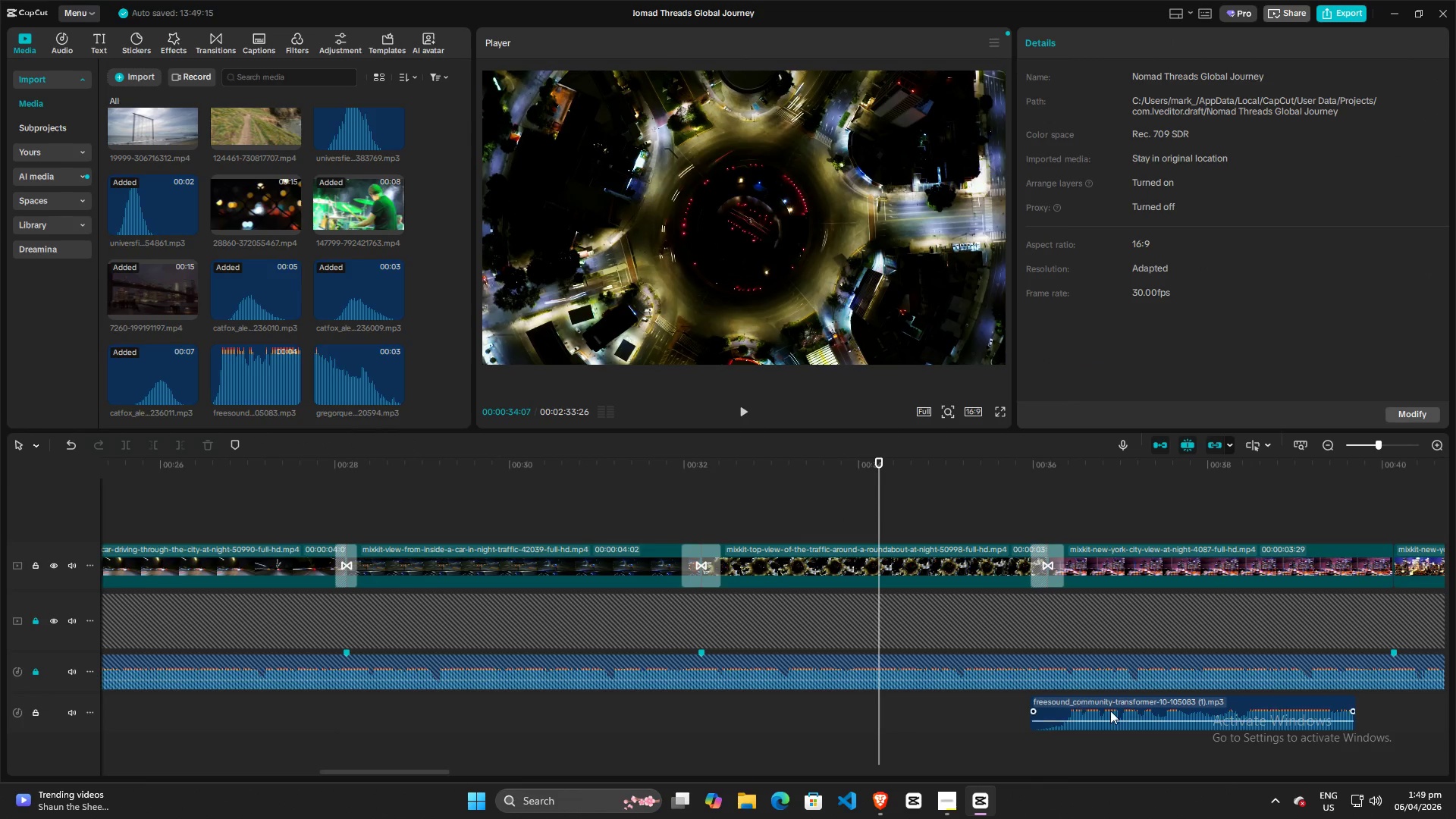 
left_click([1110, 711])
 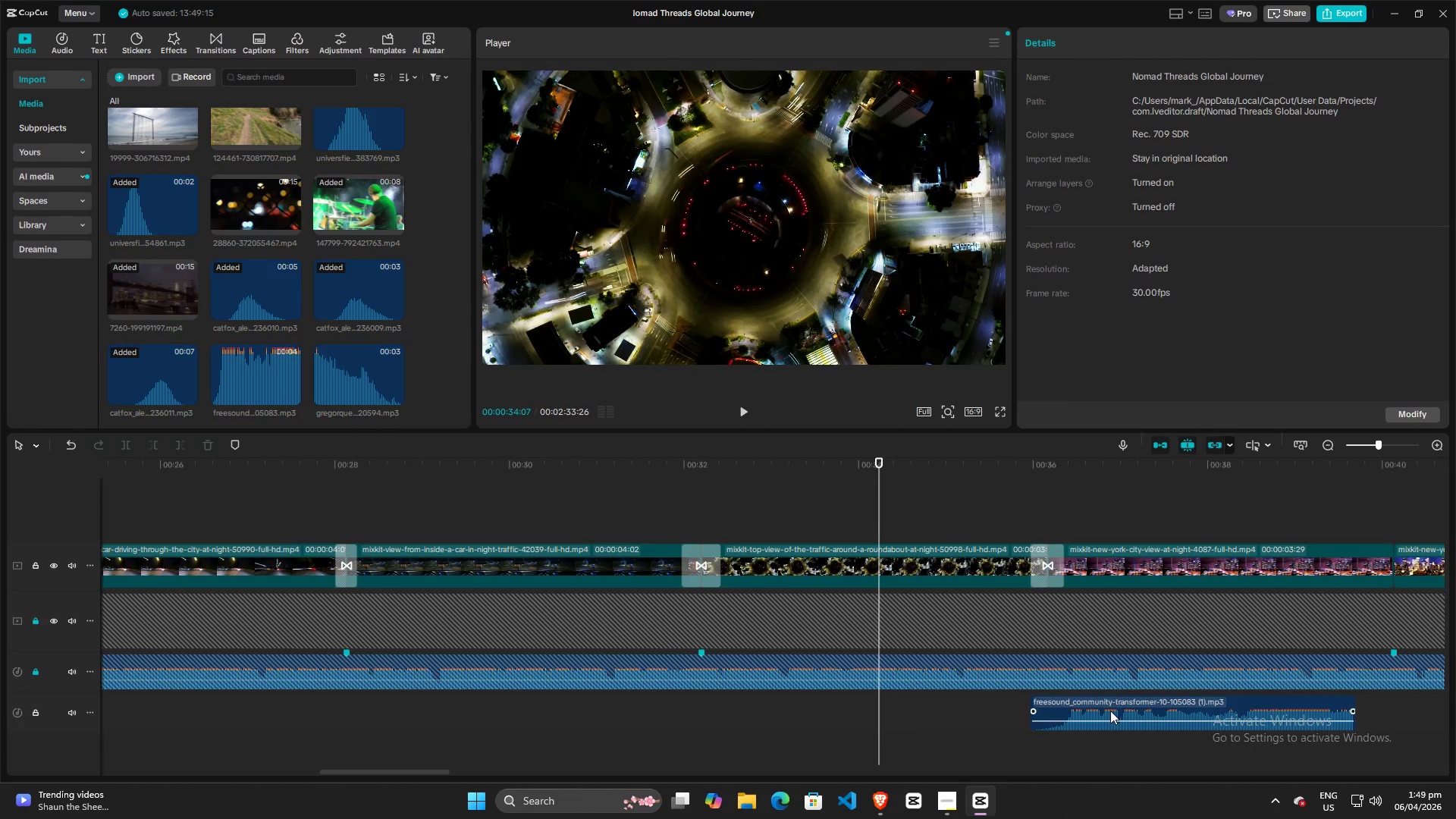 
key(Backspace)
 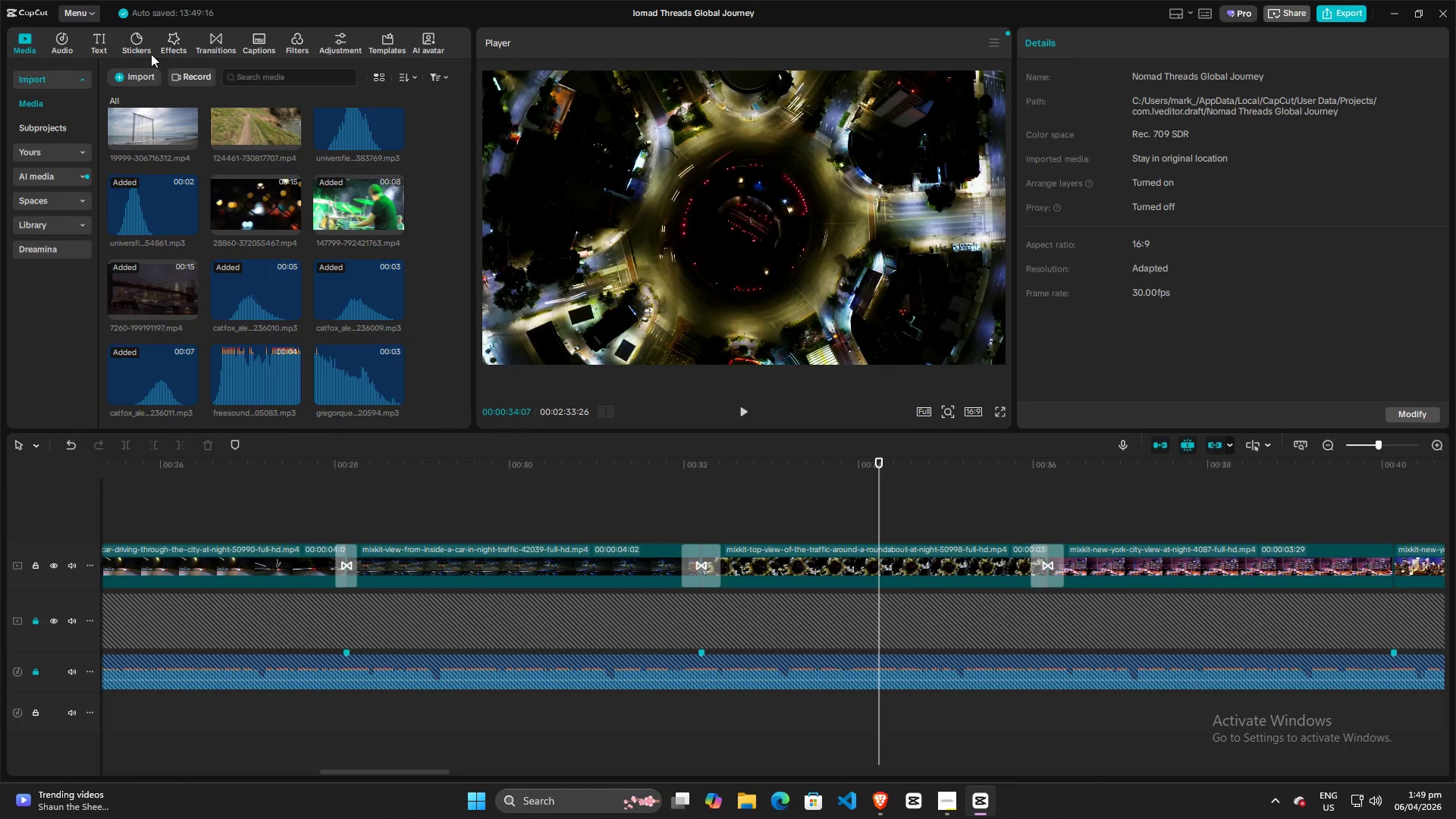 
wait(6.05)
 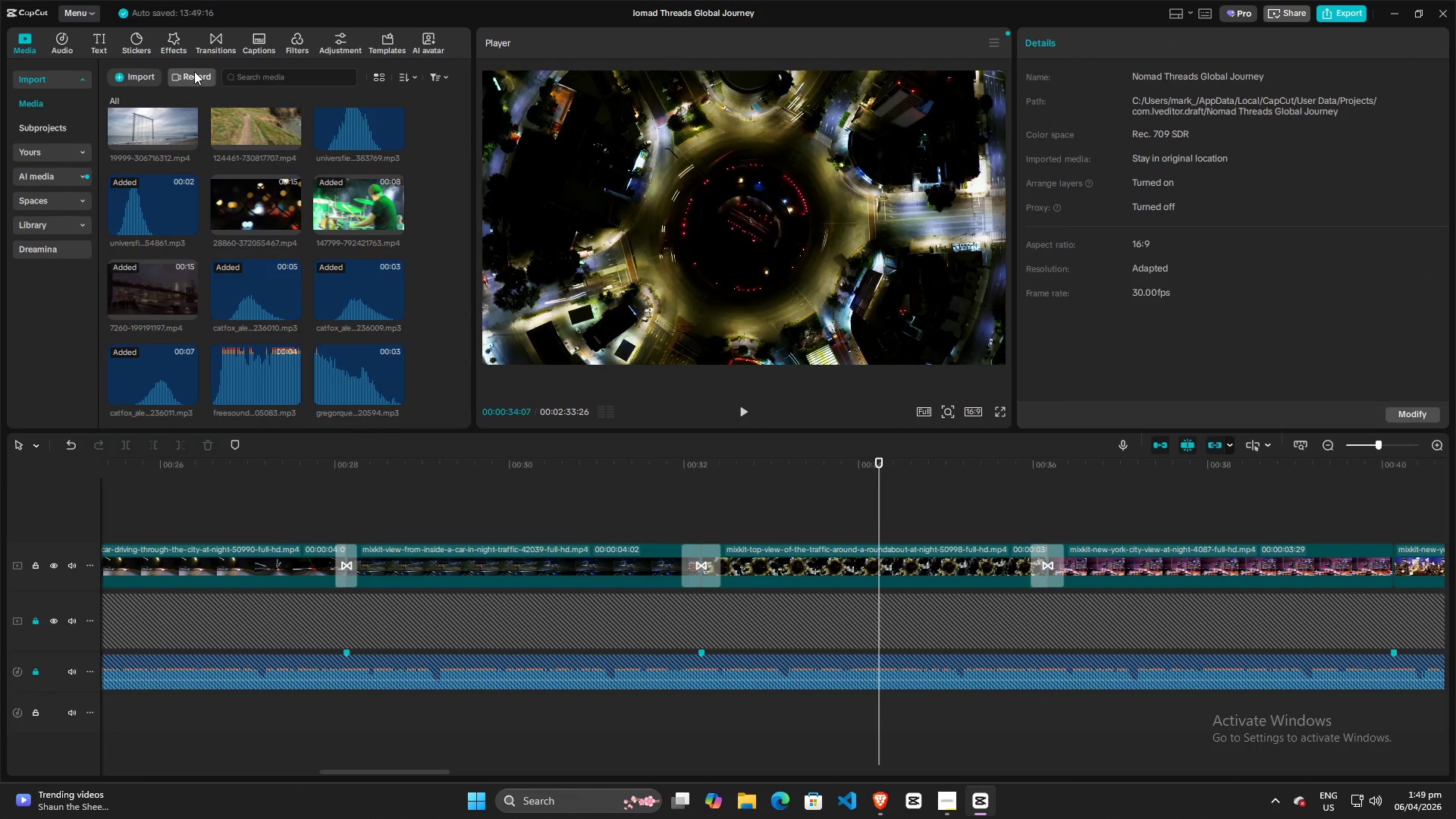 
left_click([68, 42])
 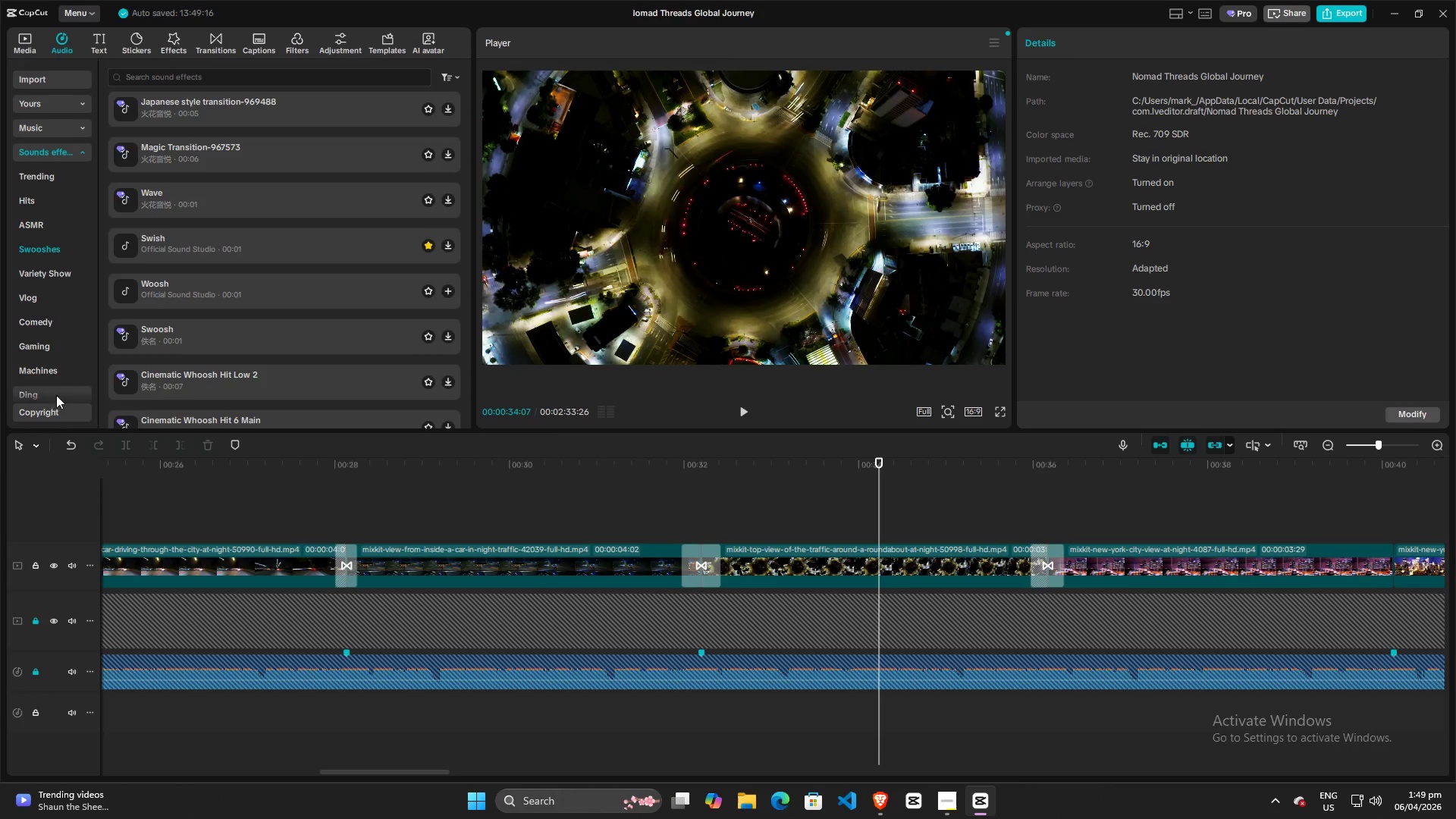 
scroll: coordinate [171, 350], scroll_direction: down, amount: 4.0
 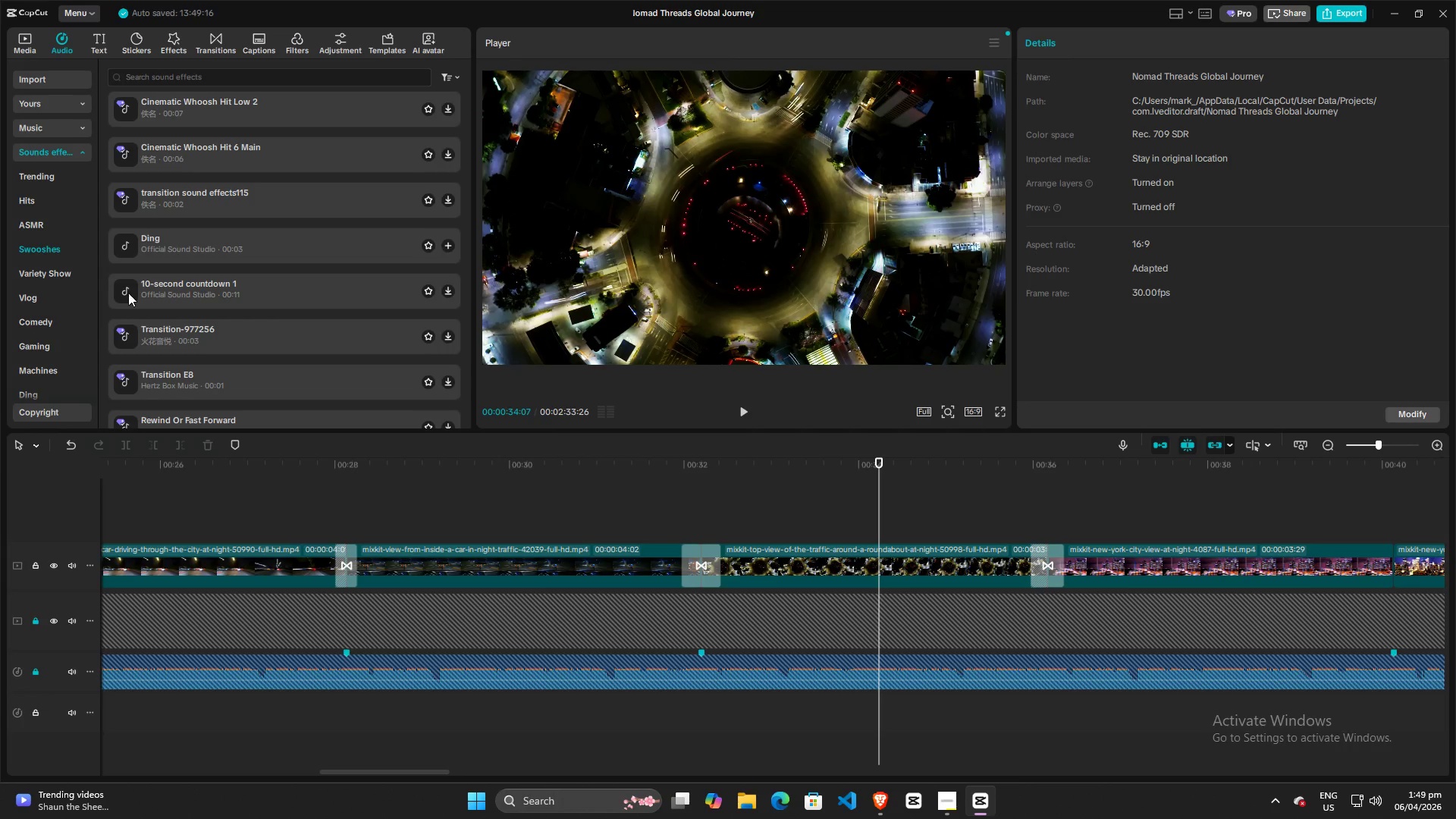 
left_click([125, 290])
 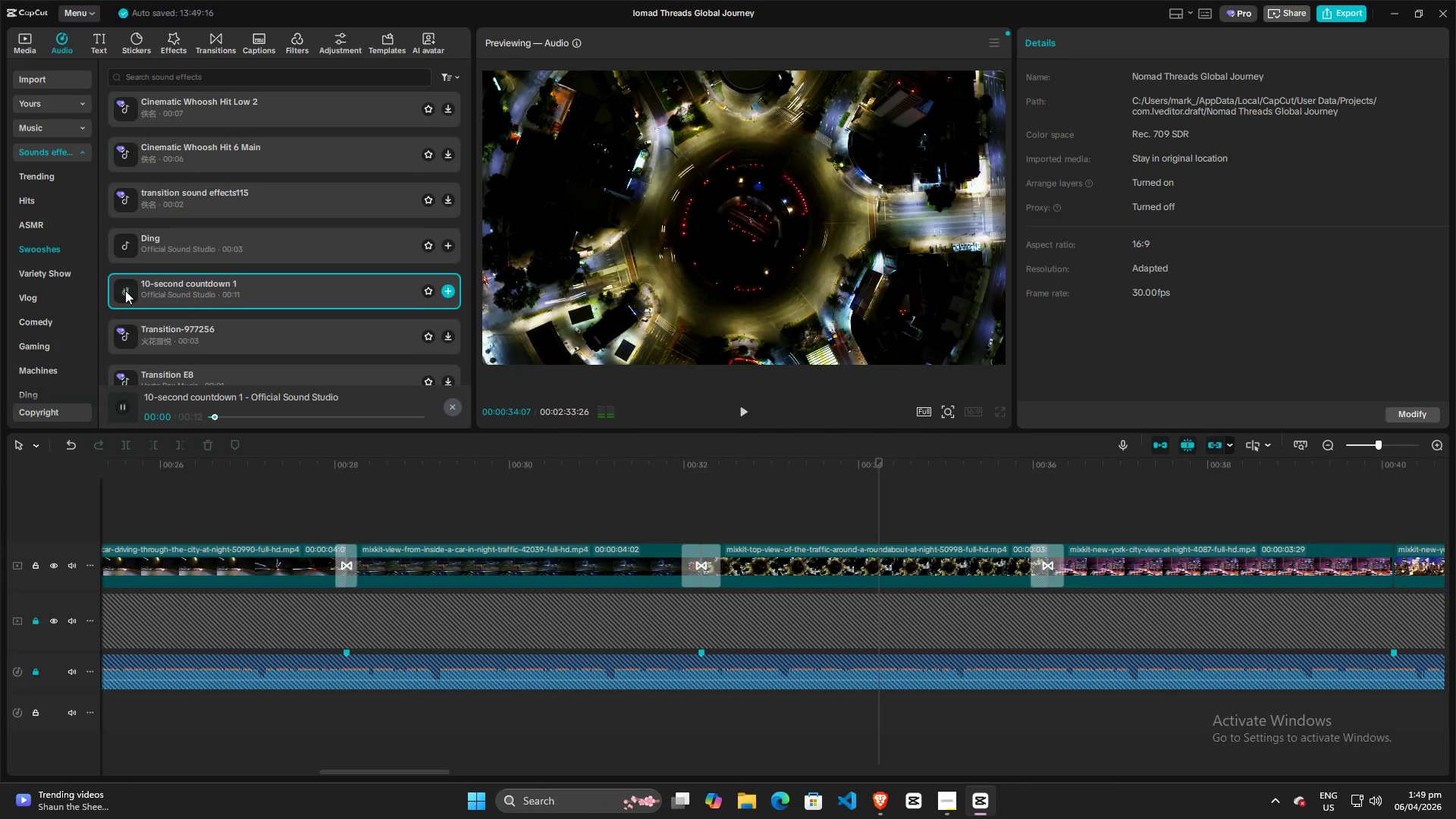 
left_click([125, 290])
 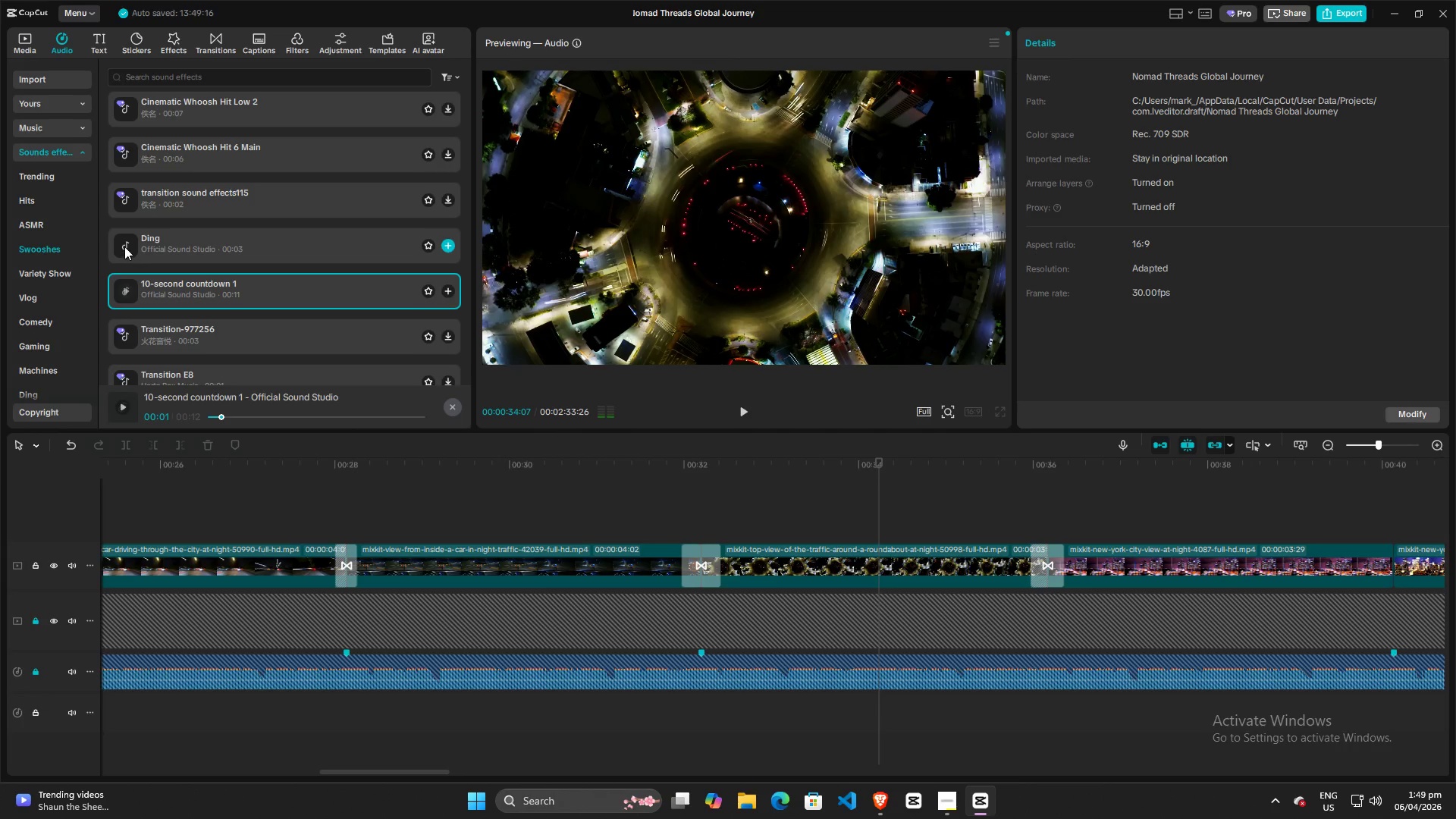 
left_click([124, 246])
 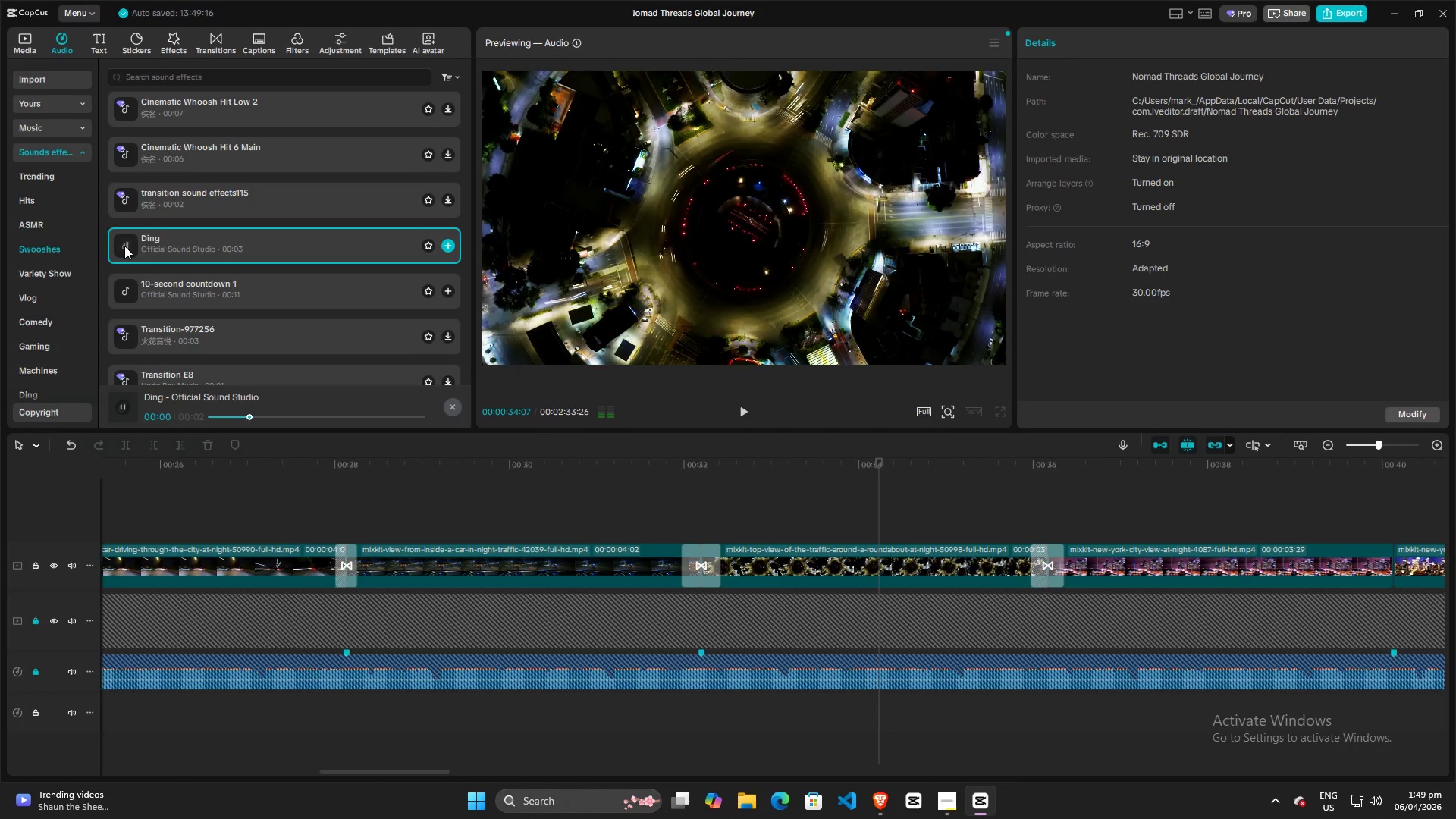 
left_click([124, 246])
 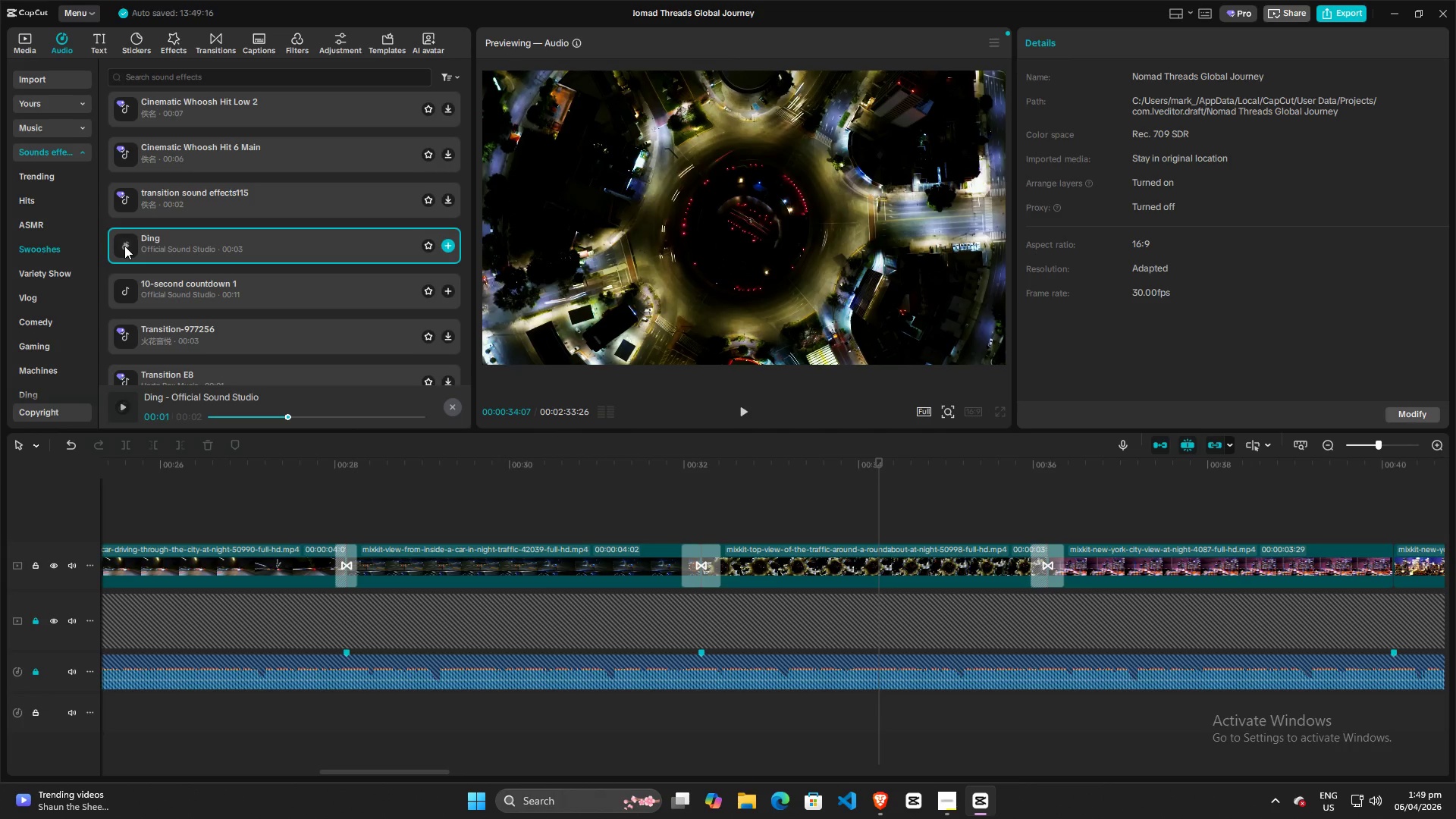 
left_click([124, 246])
 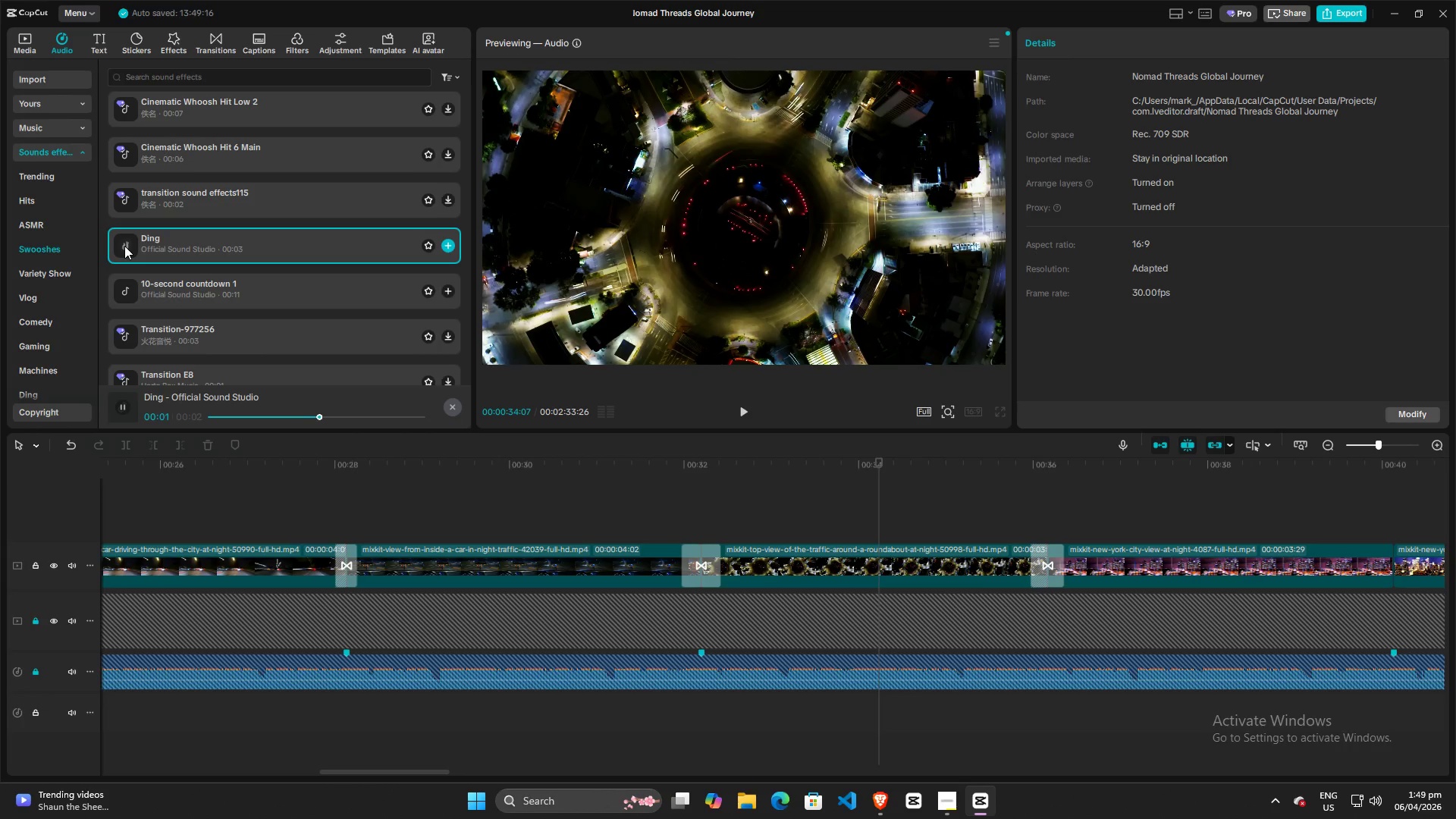 
left_click([124, 246])
 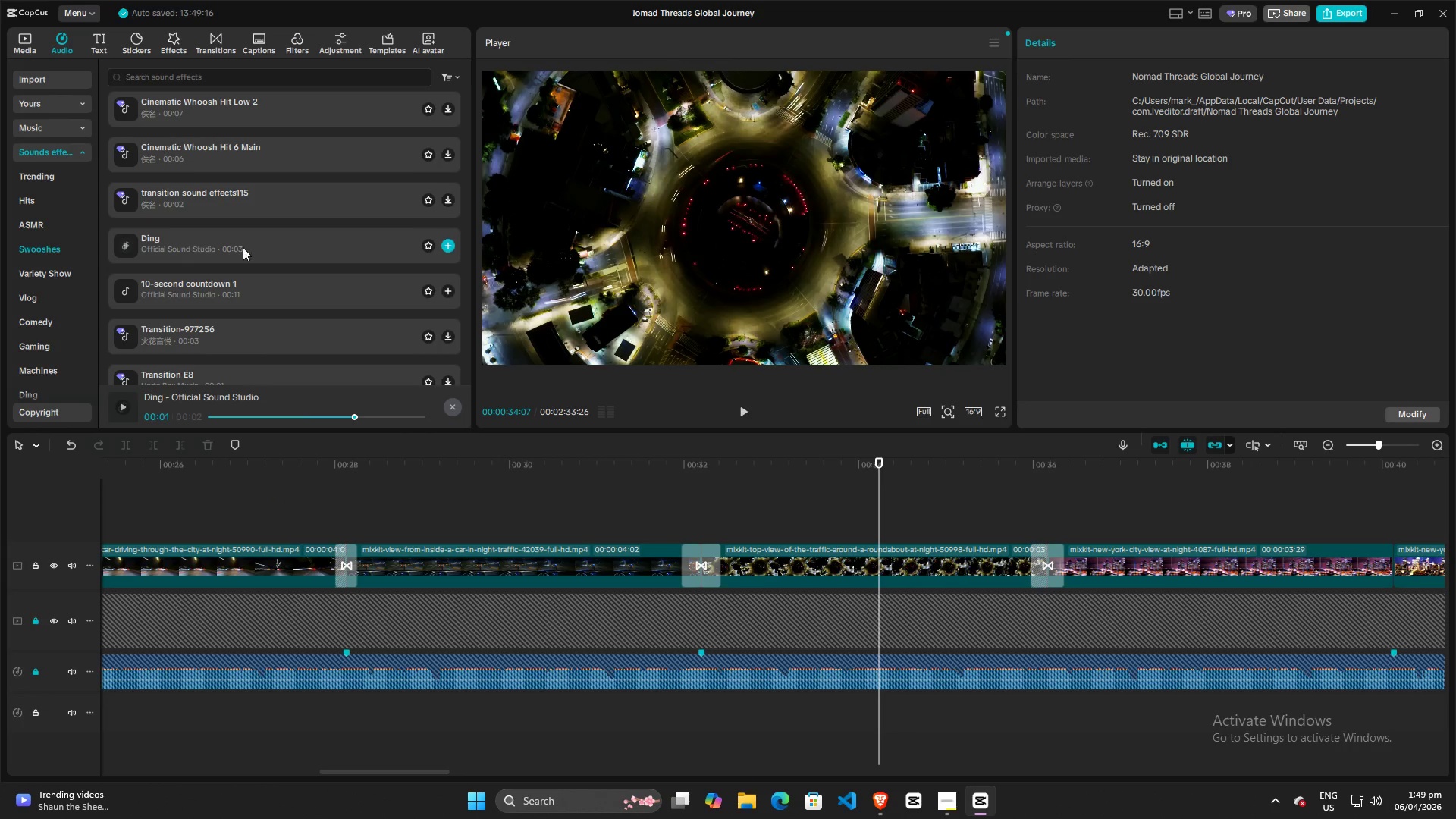 
left_click([446, 245])
 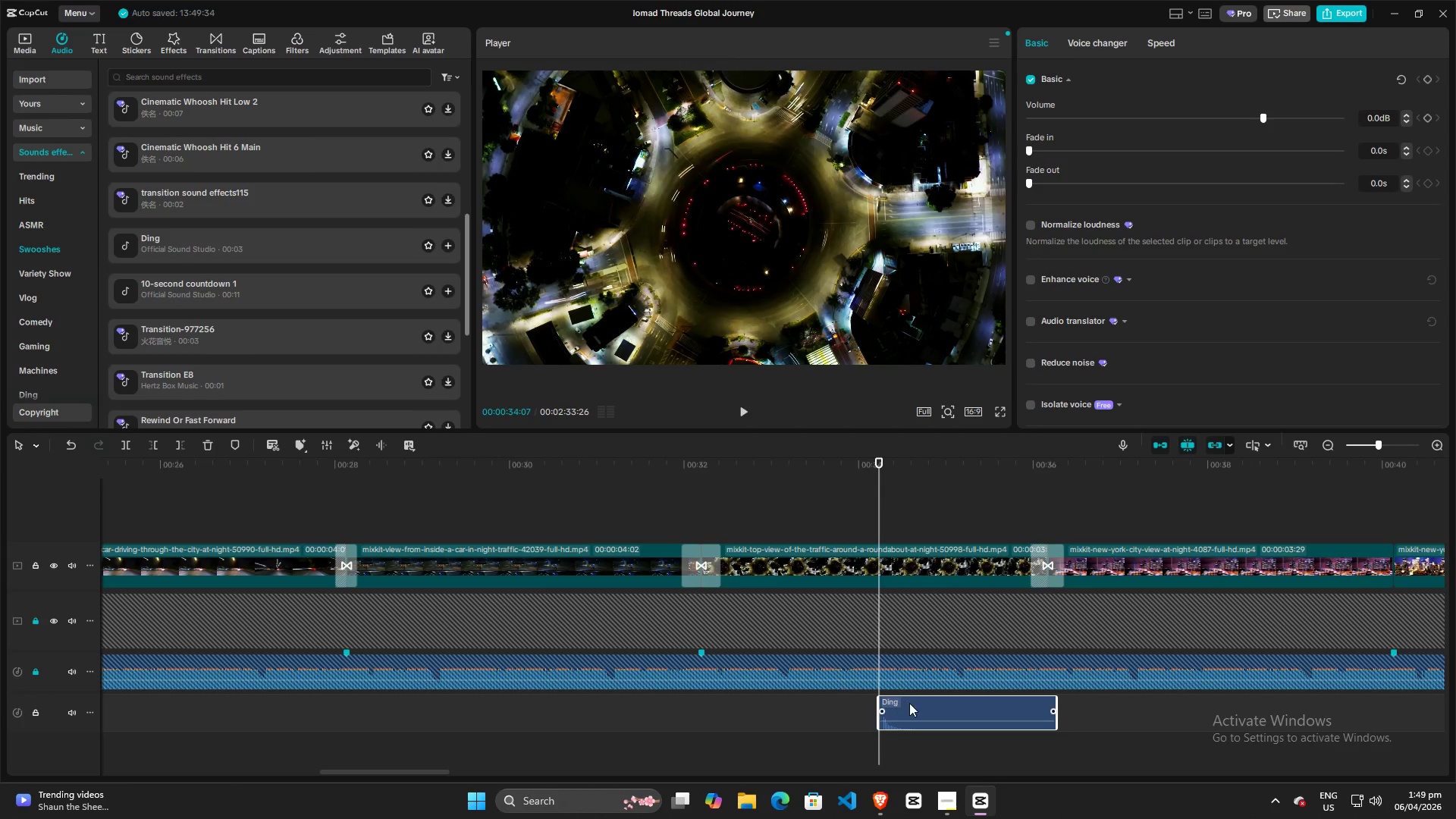 
left_click_drag(start_coordinate=[928, 705], to_coordinate=[734, 695])
 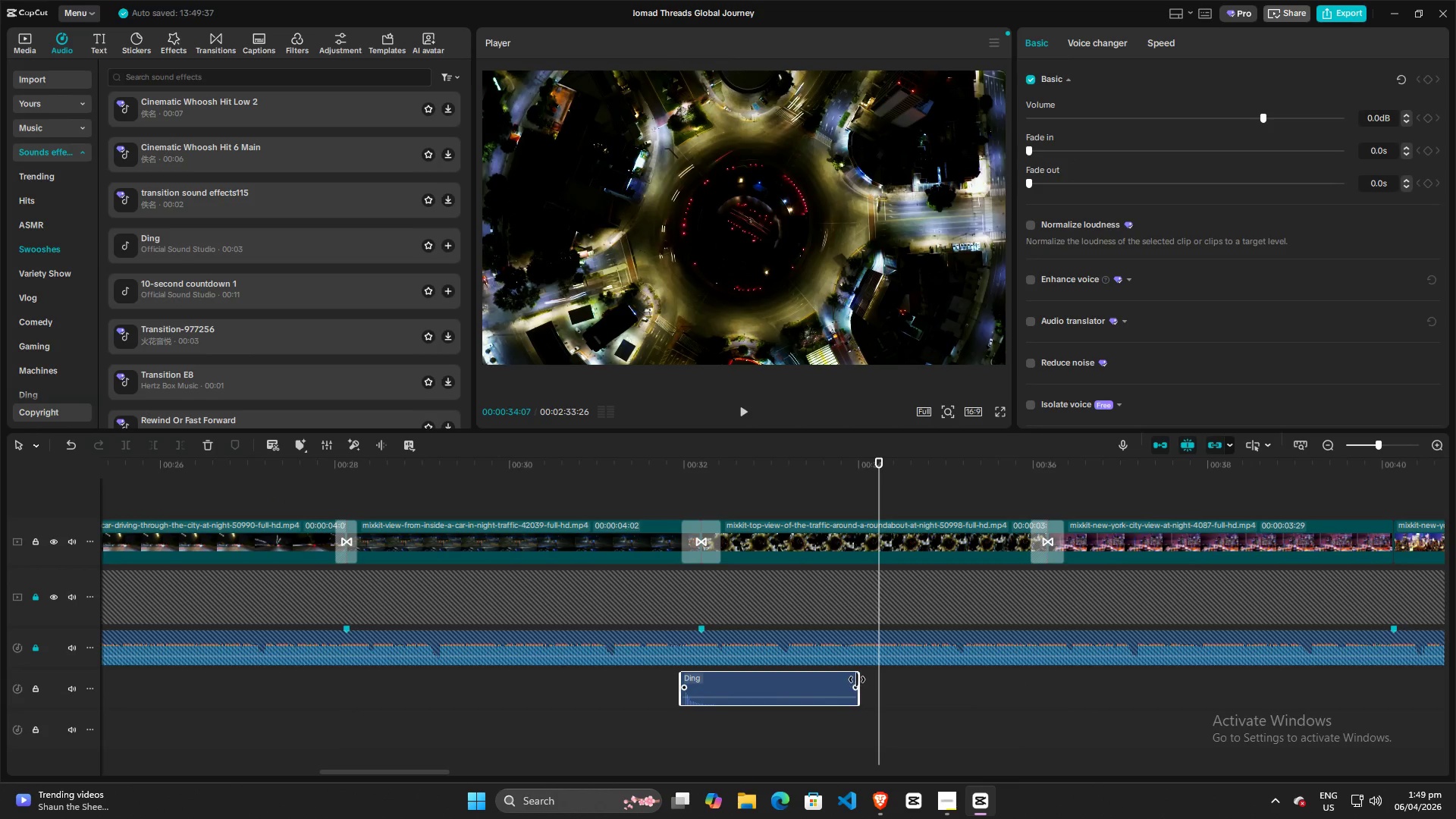 
left_click_drag(start_coordinate=[857, 679], to_coordinate=[722, 679])
 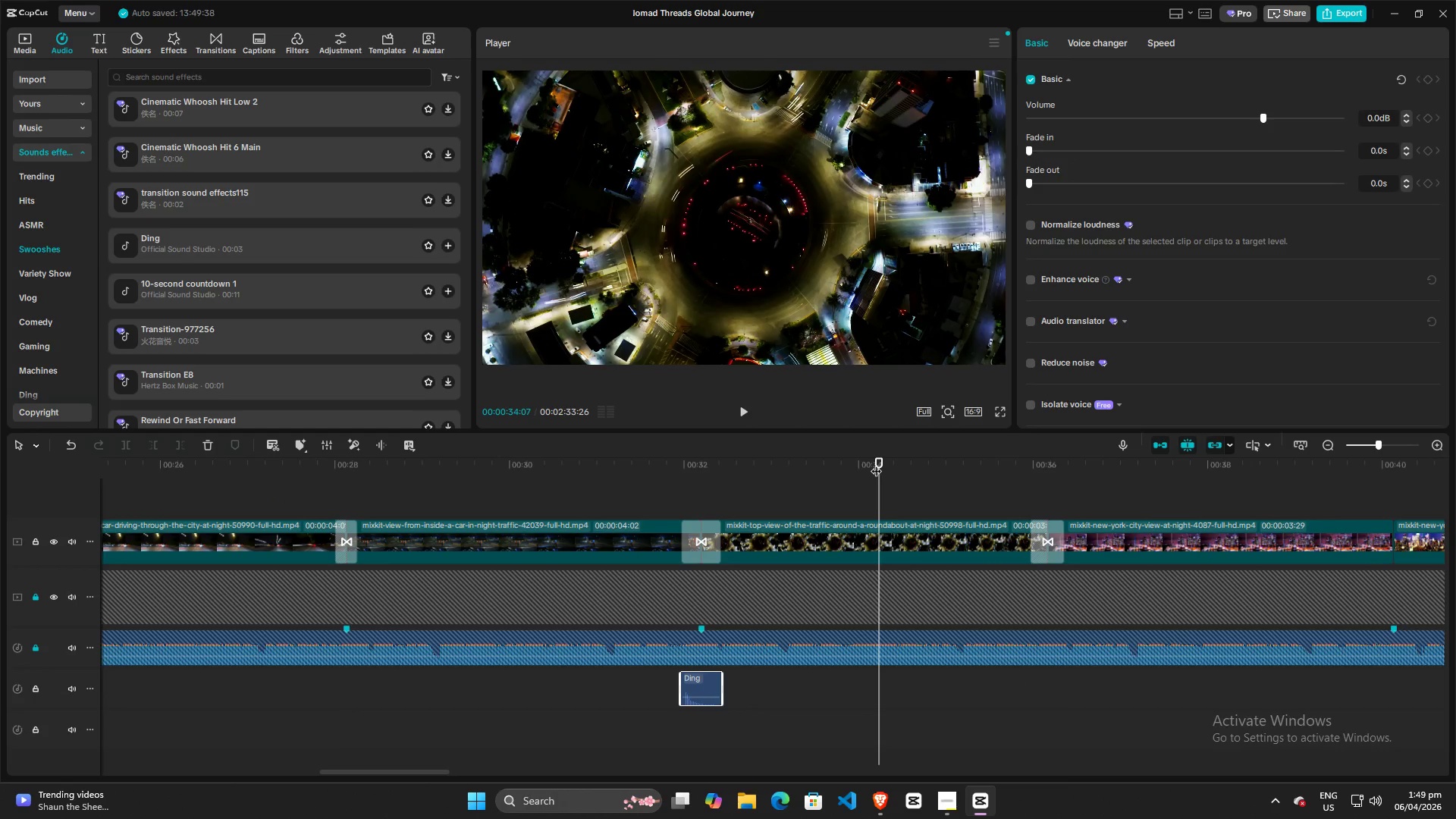 
left_click_drag(start_coordinate=[877, 463], to_coordinate=[639, 510])
 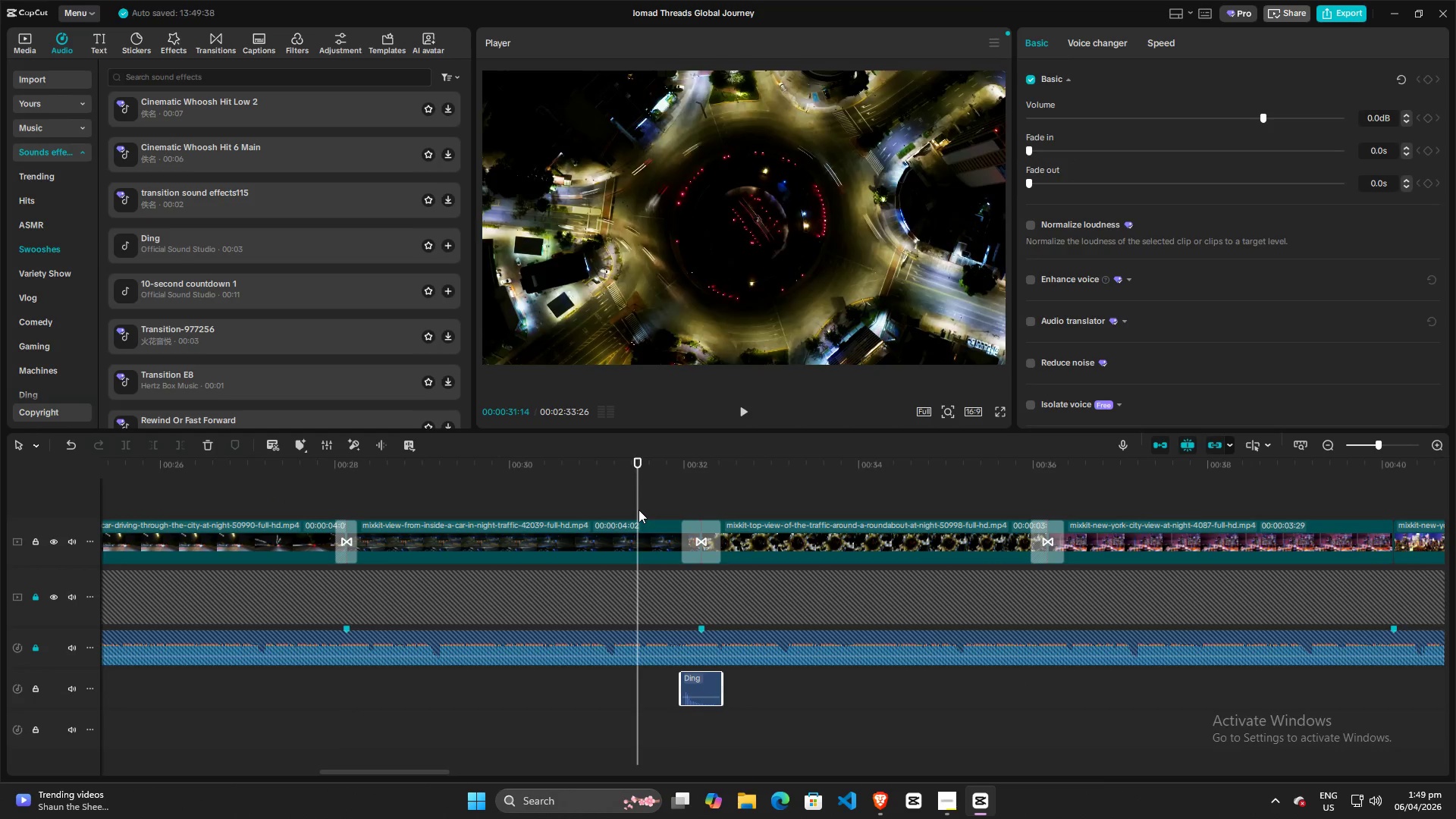 
key(Space)
 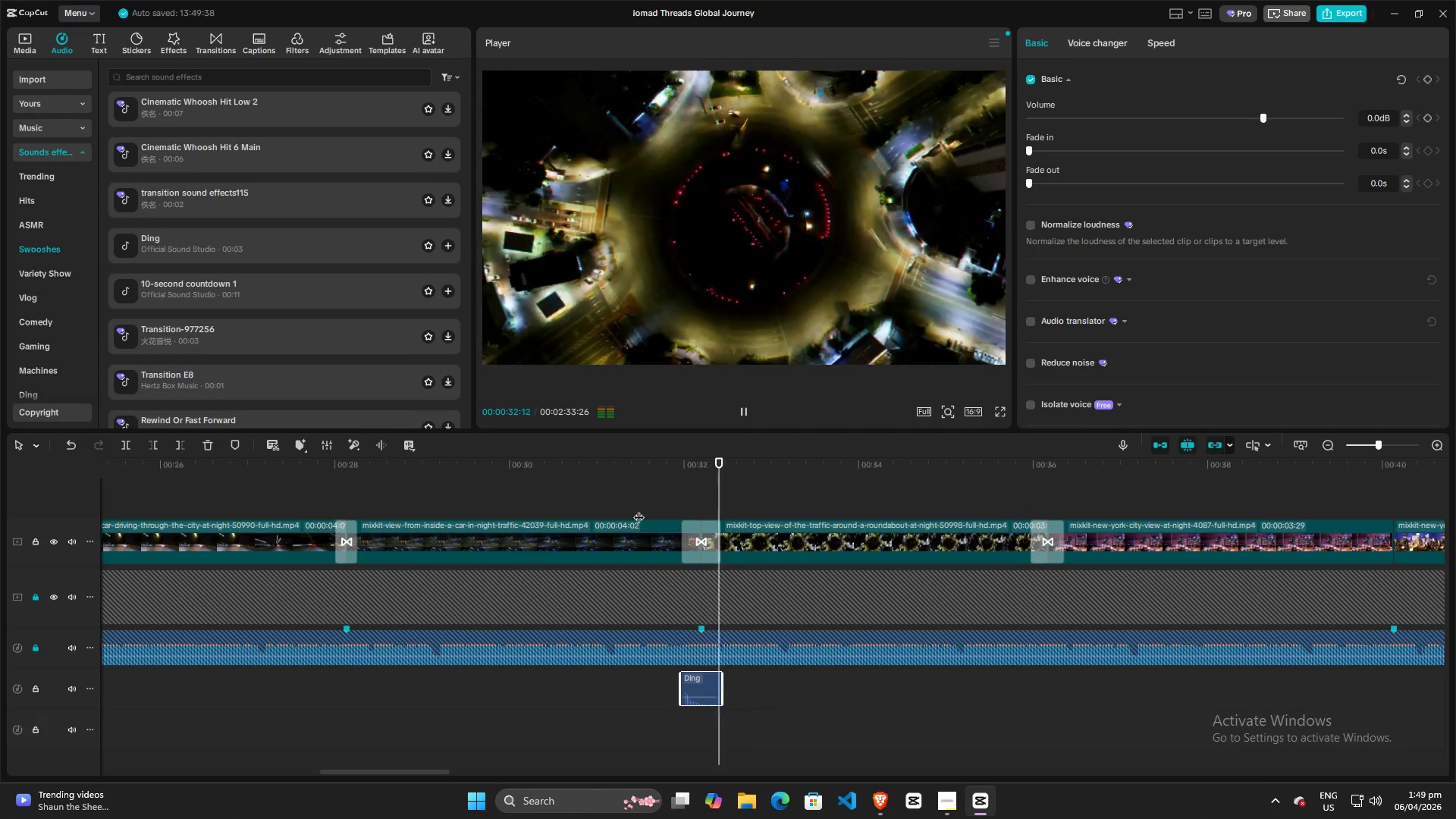 
key(Space)
 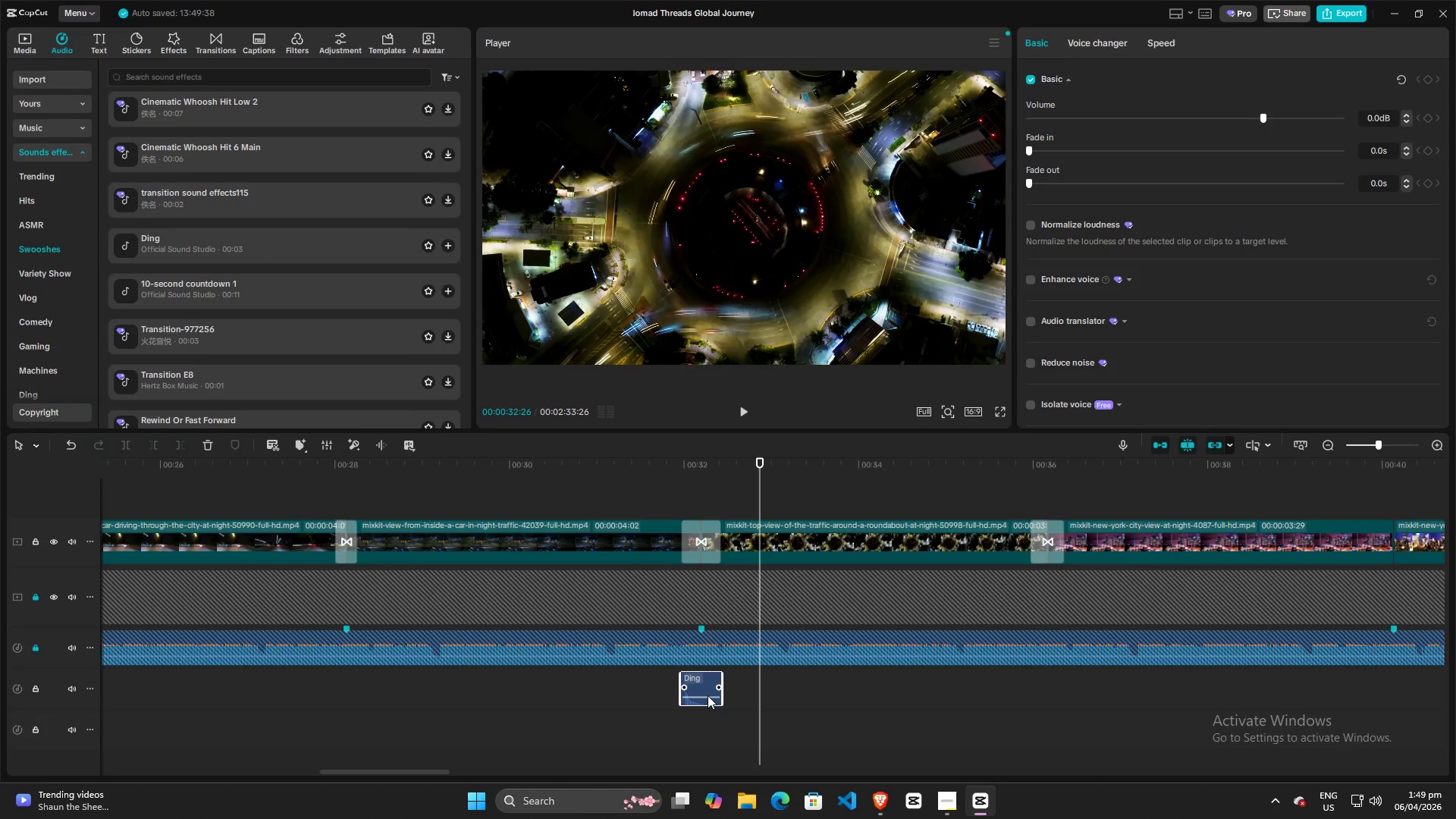 
left_click_drag(start_coordinate=[708, 695], to_coordinate=[708, 692])
 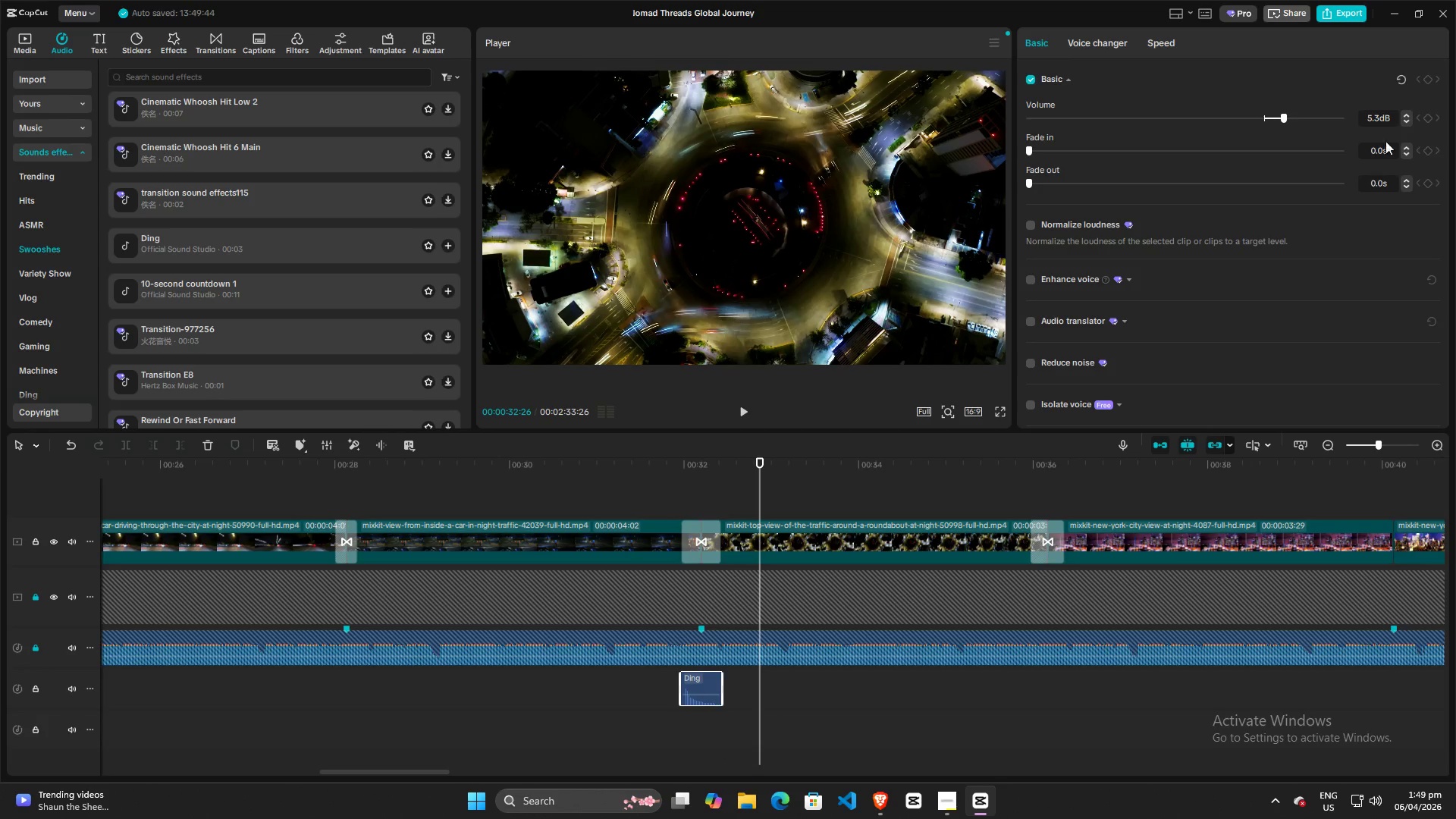 
double_click([1404, 124])
 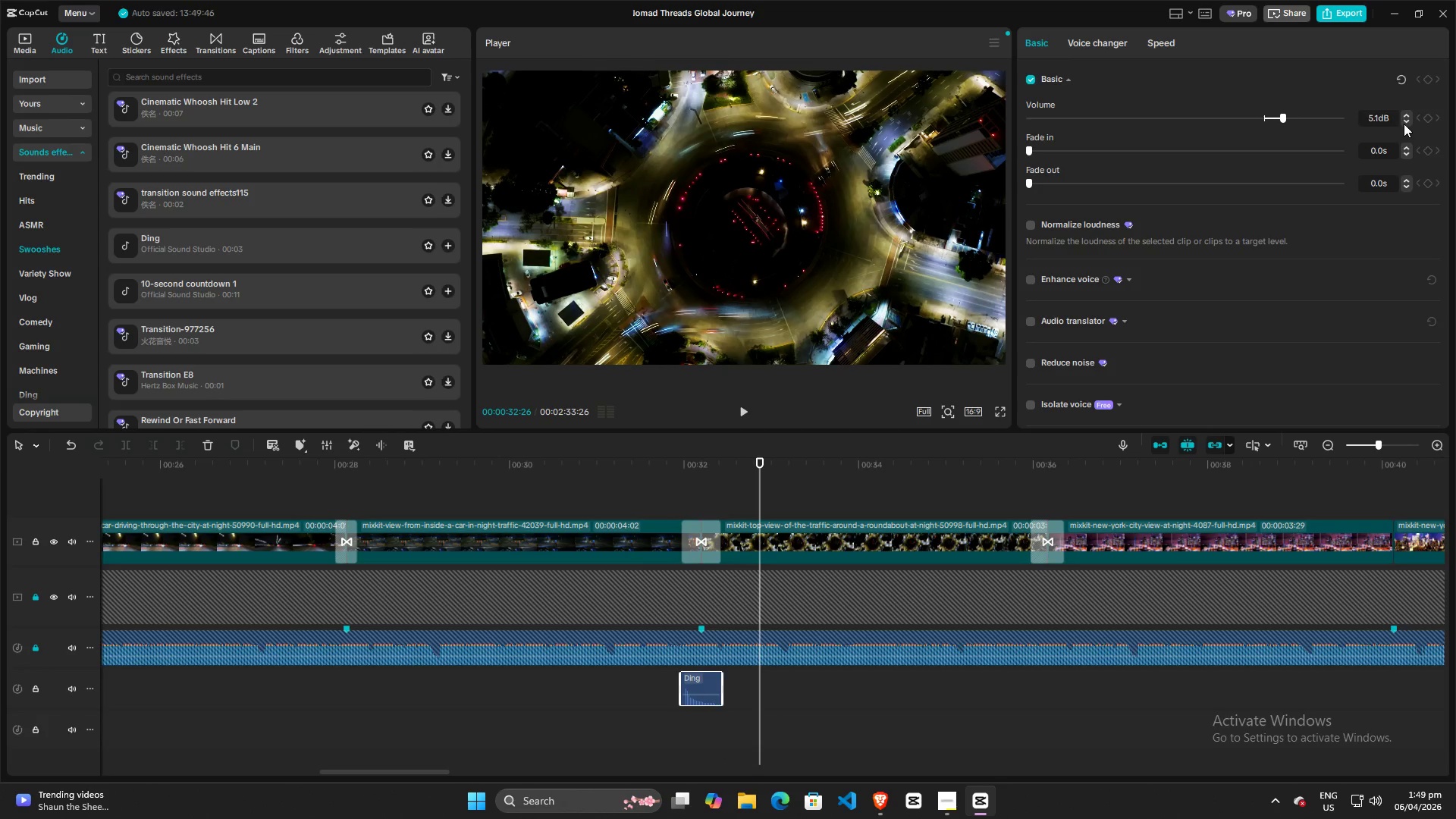 
triple_click([1404, 124])
 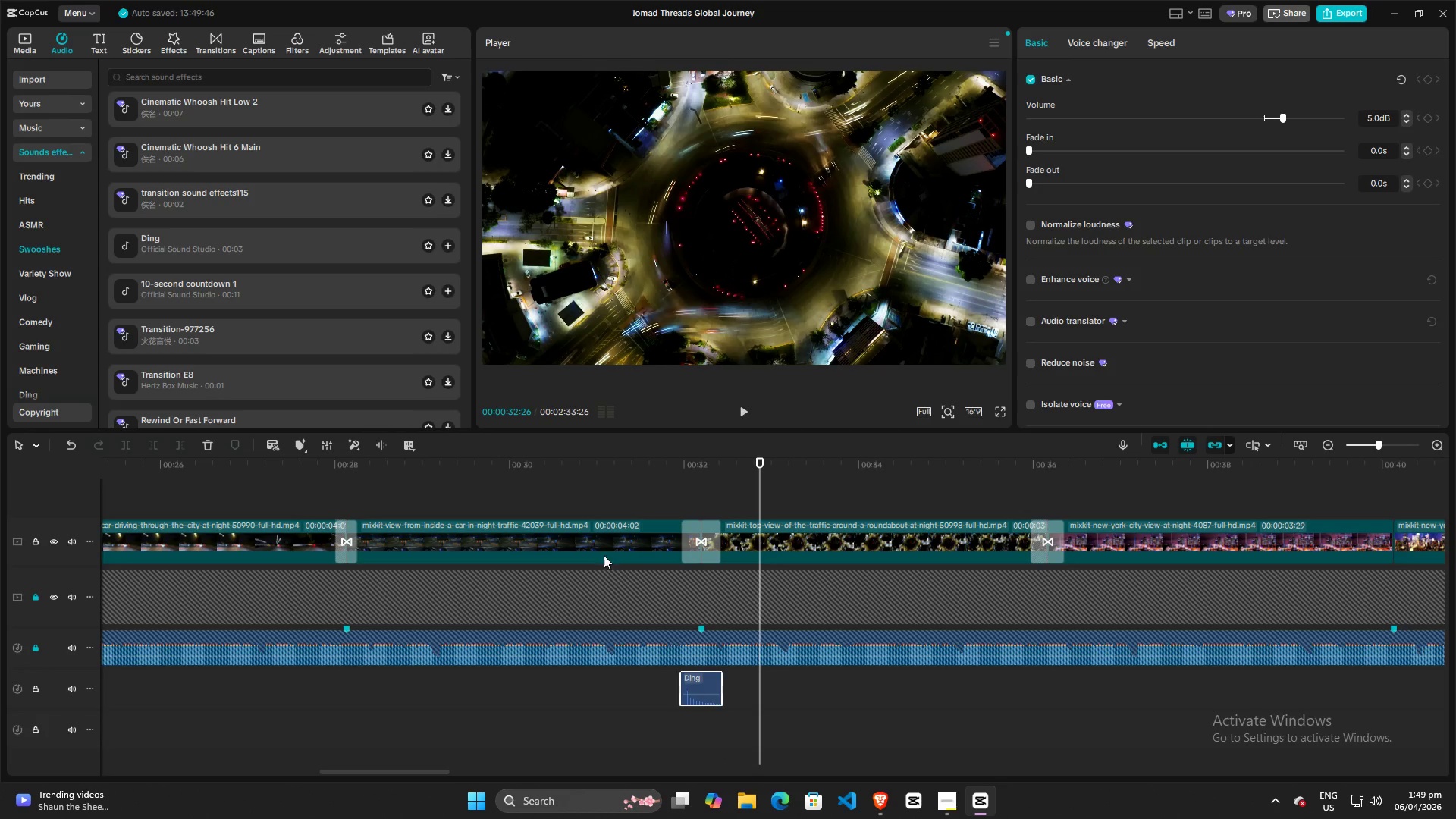 
left_click([662, 496])
 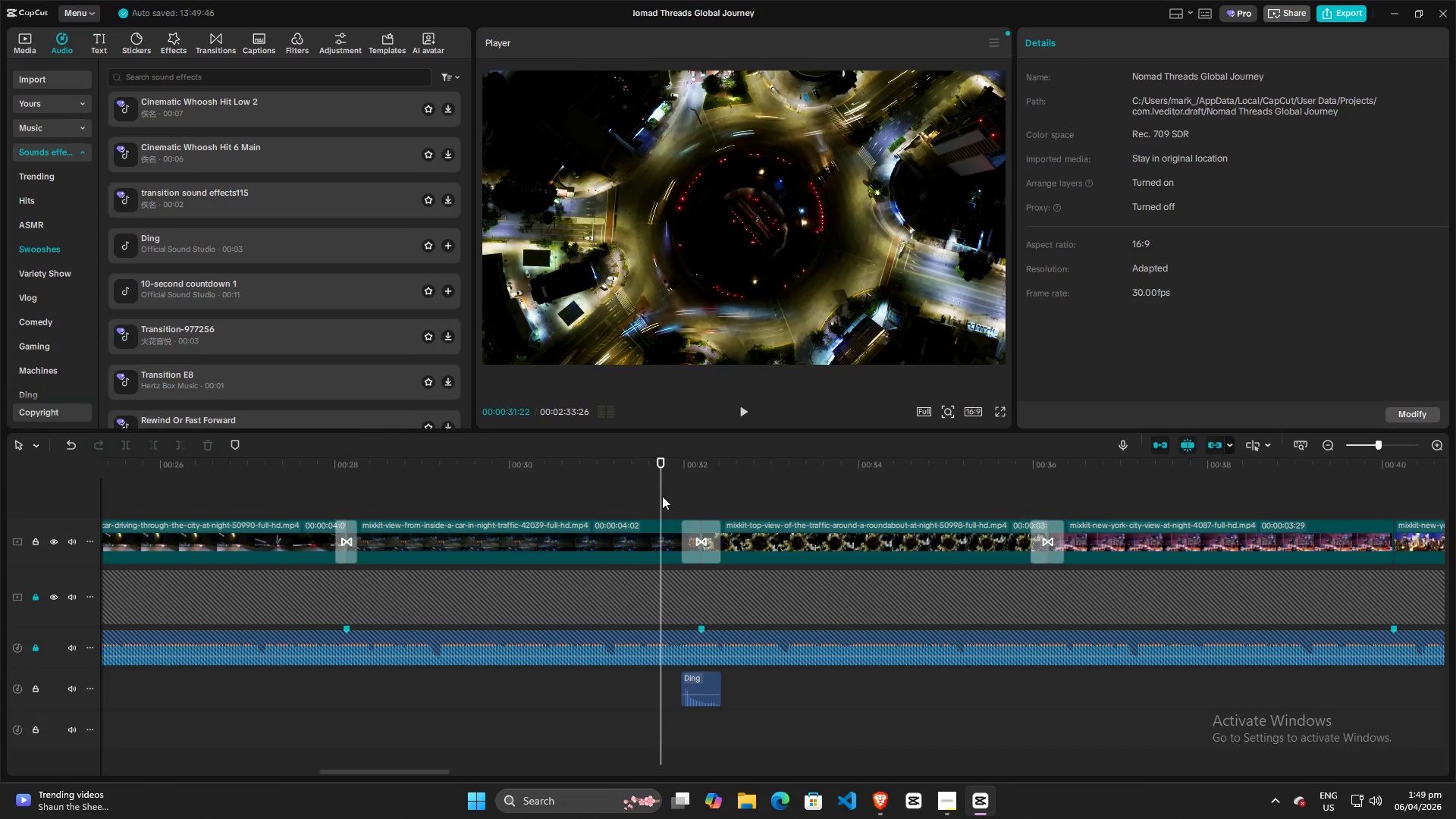 
key(Space)
 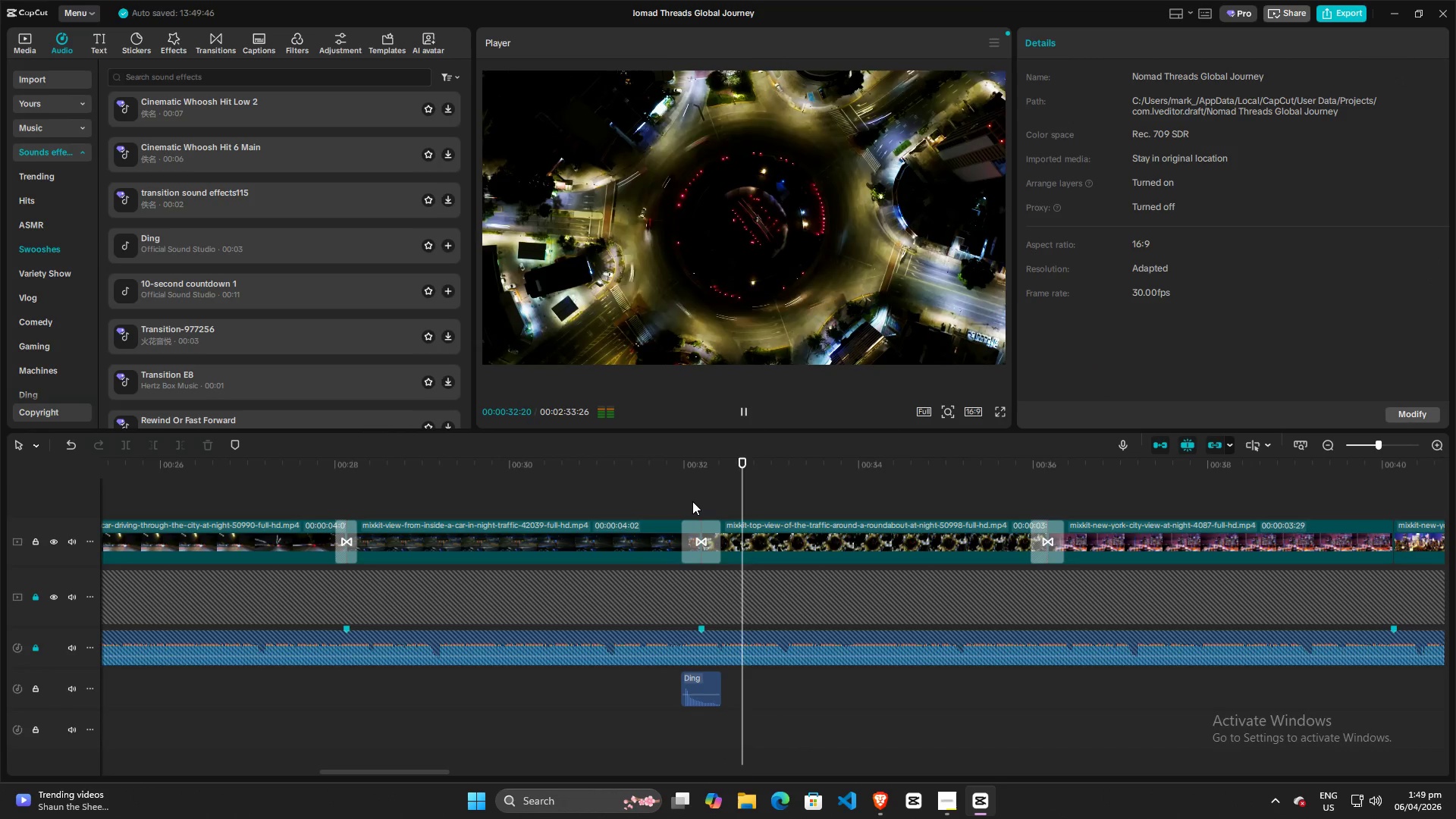 
key(Space)
 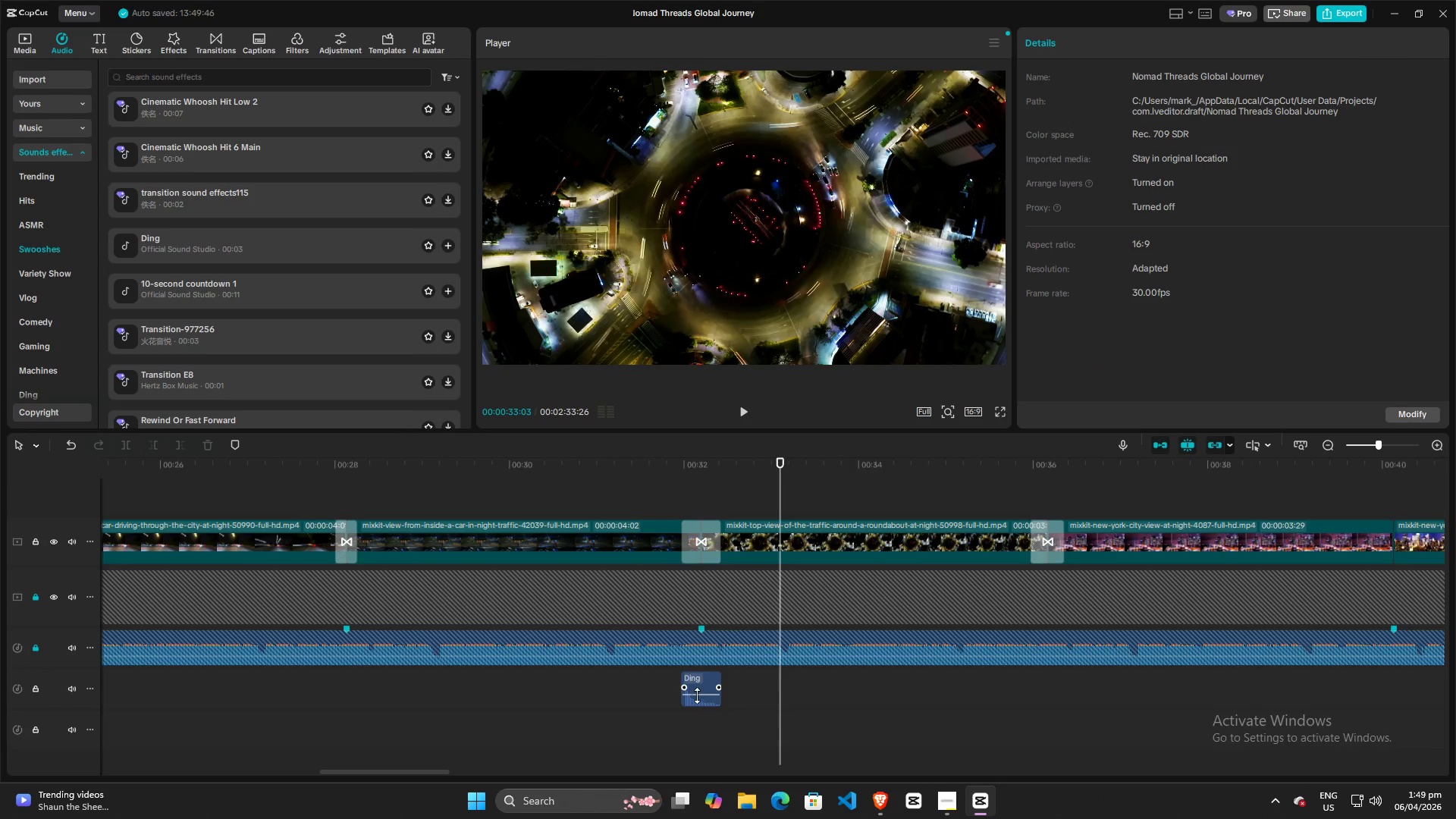 
left_click_drag(start_coordinate=[697, 696], to_coordinate=[698, 691])
 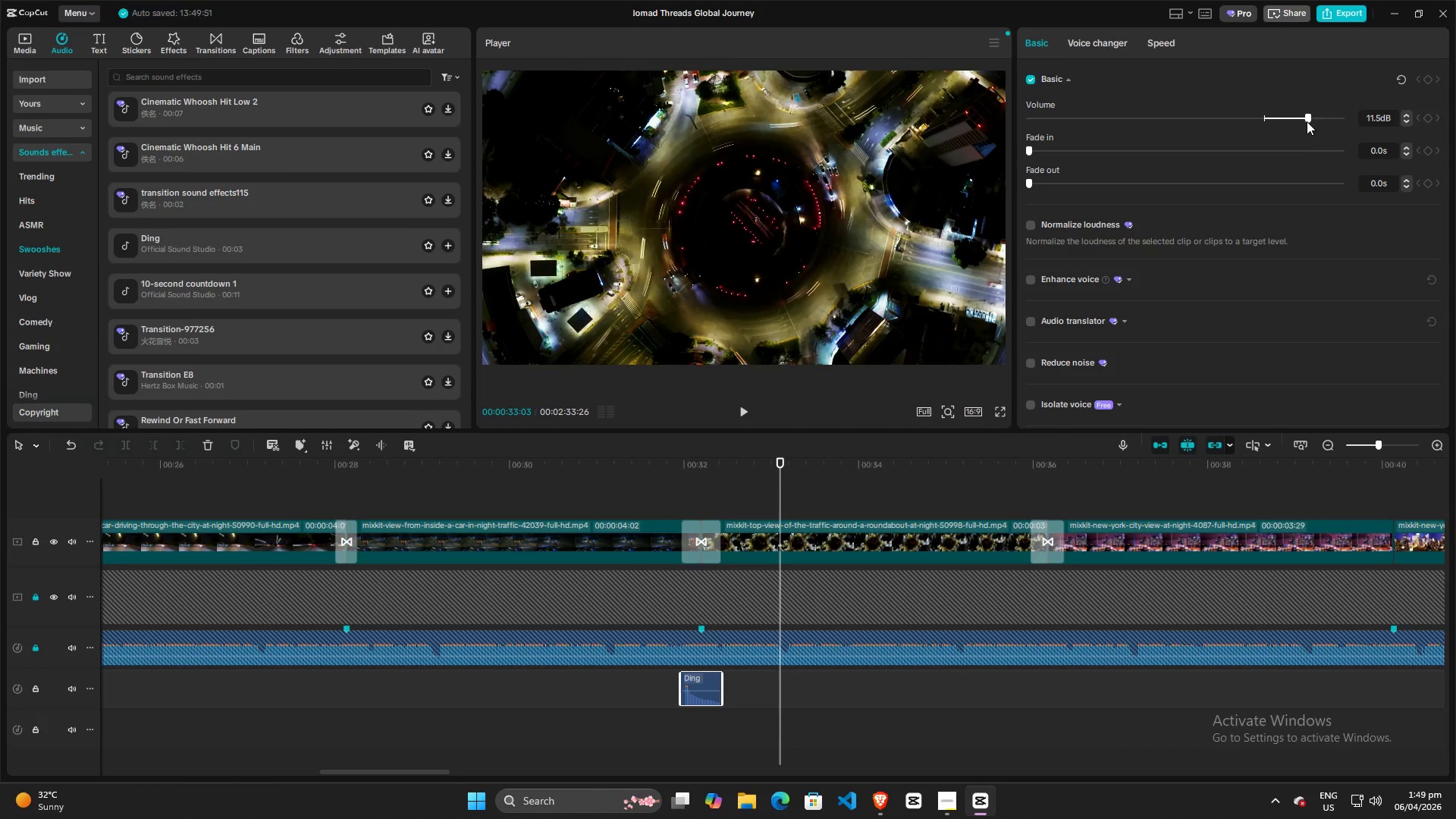 
left_click_drag(start_coordinate=[1305, 119], to_coordinate=[1296, 119])
 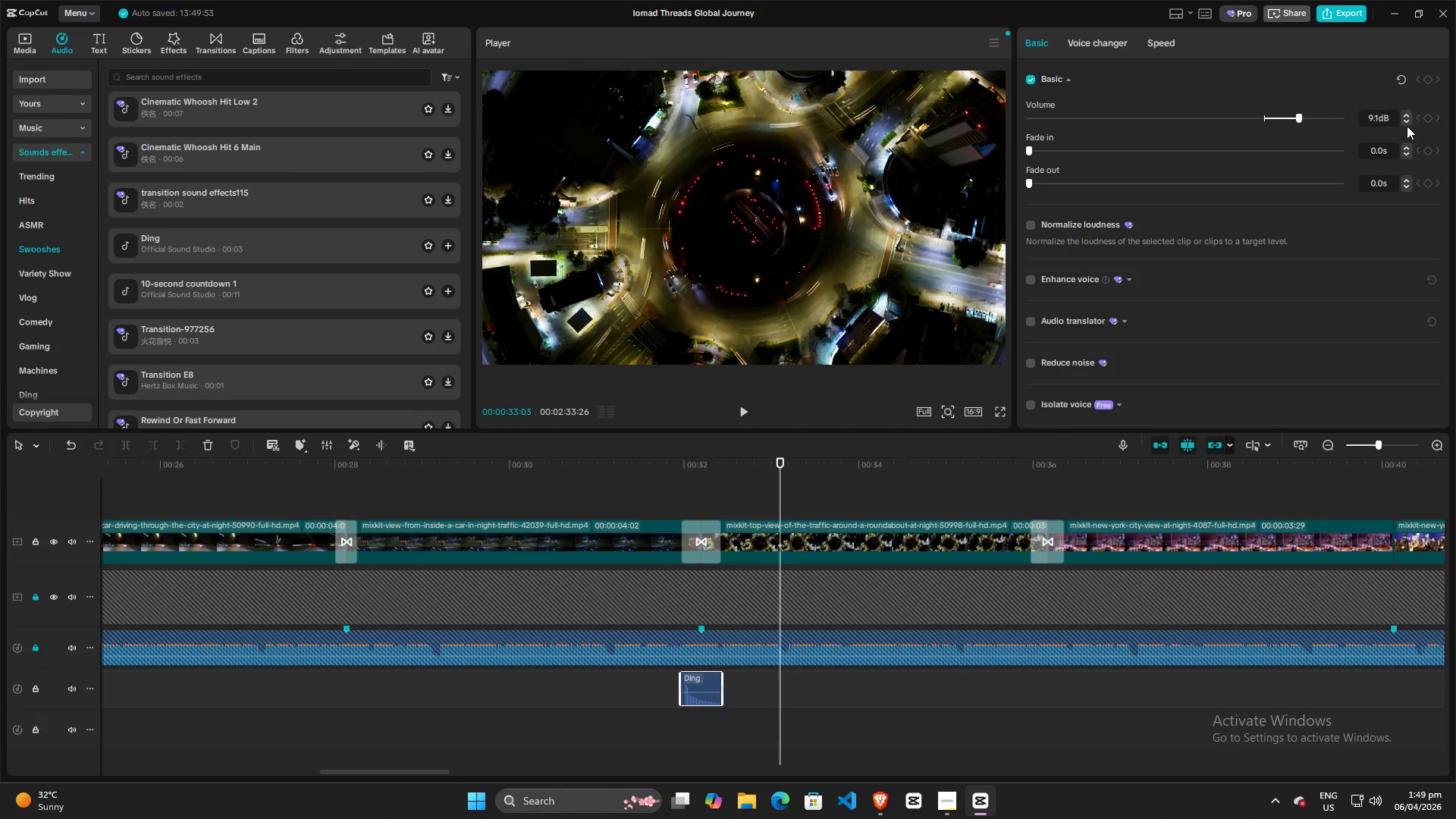 
double_click([1407, 124])
 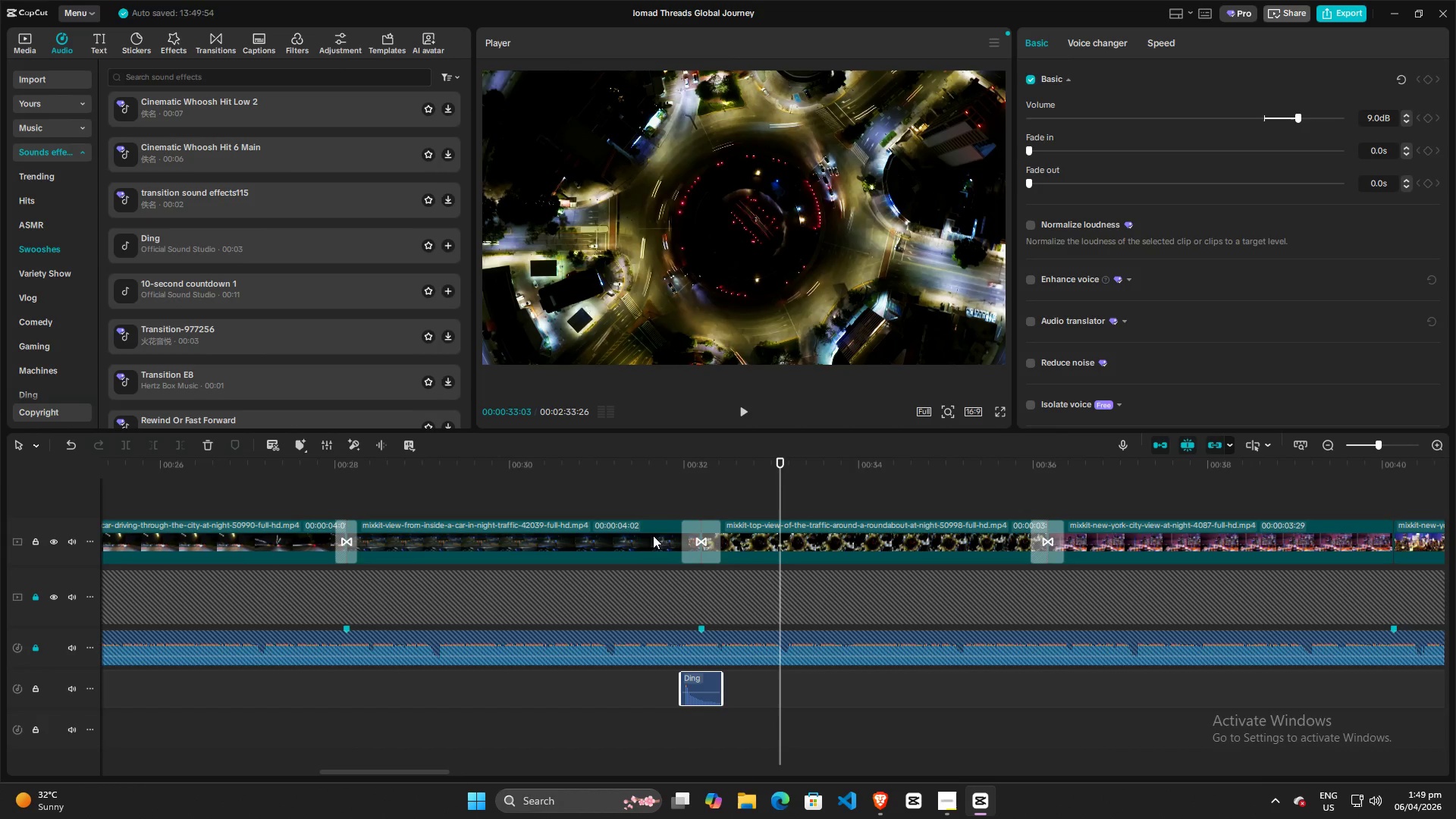 
left_click([662, 501])
 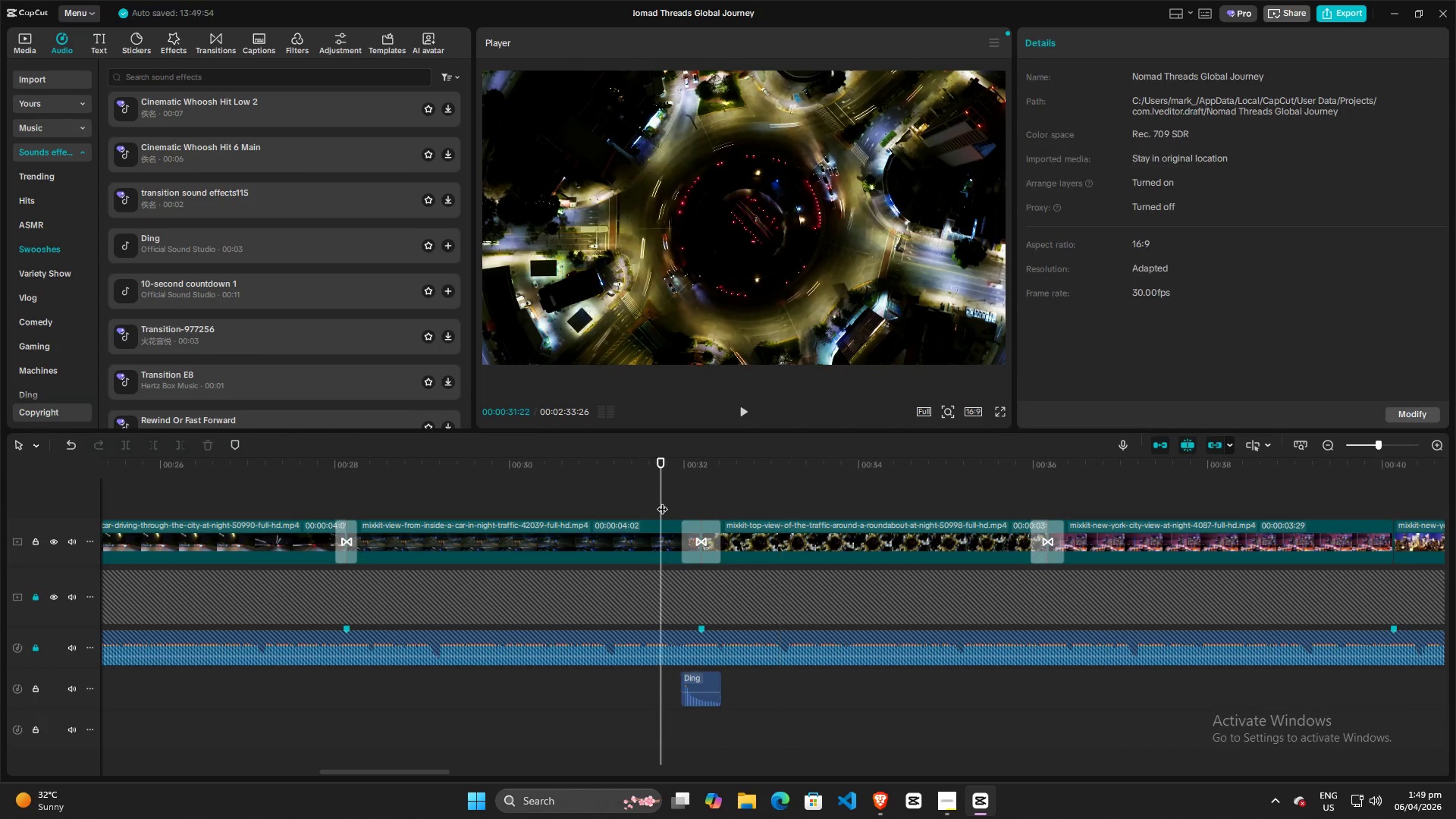 
key(Space)
 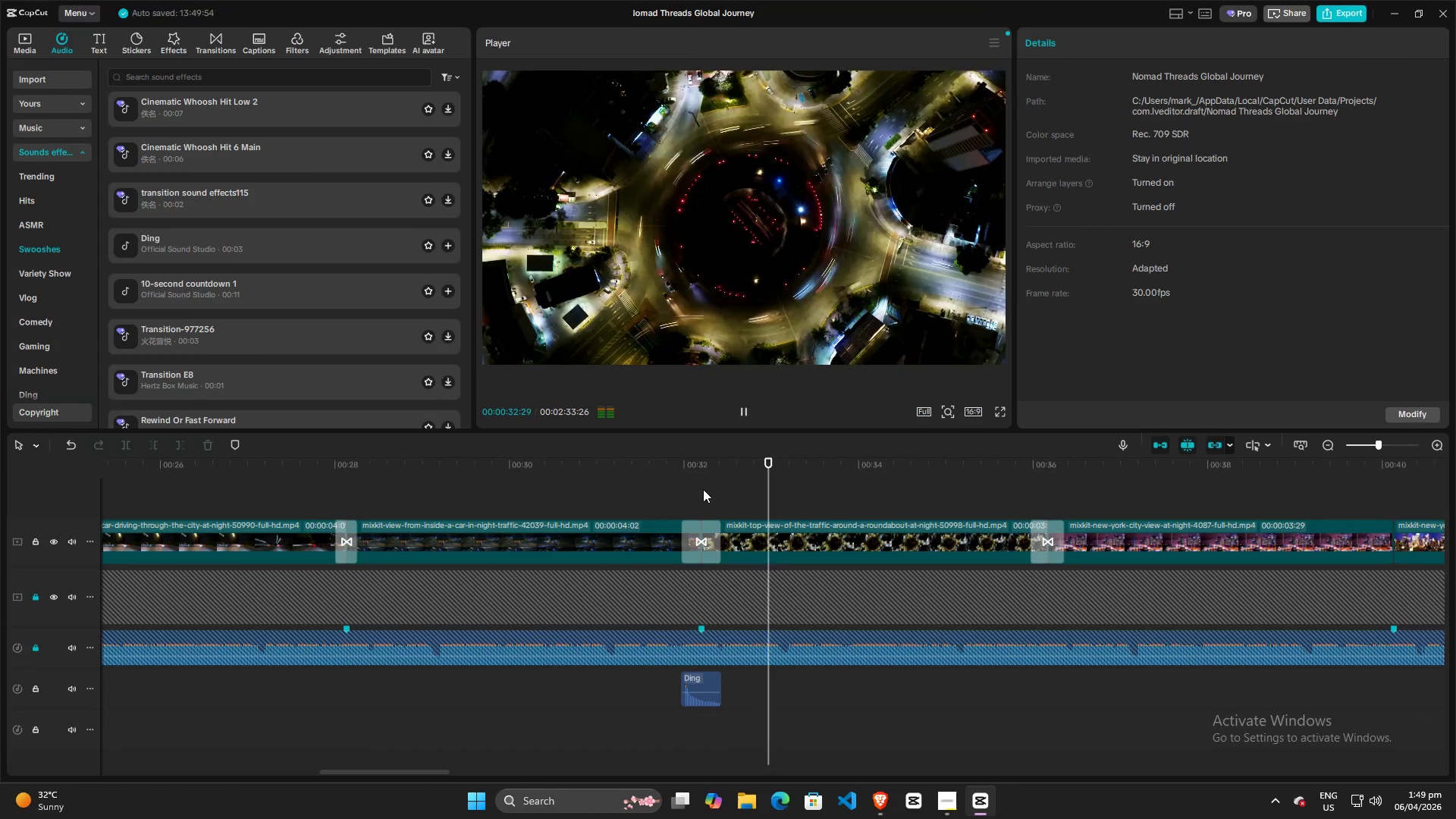 
key(Space)
 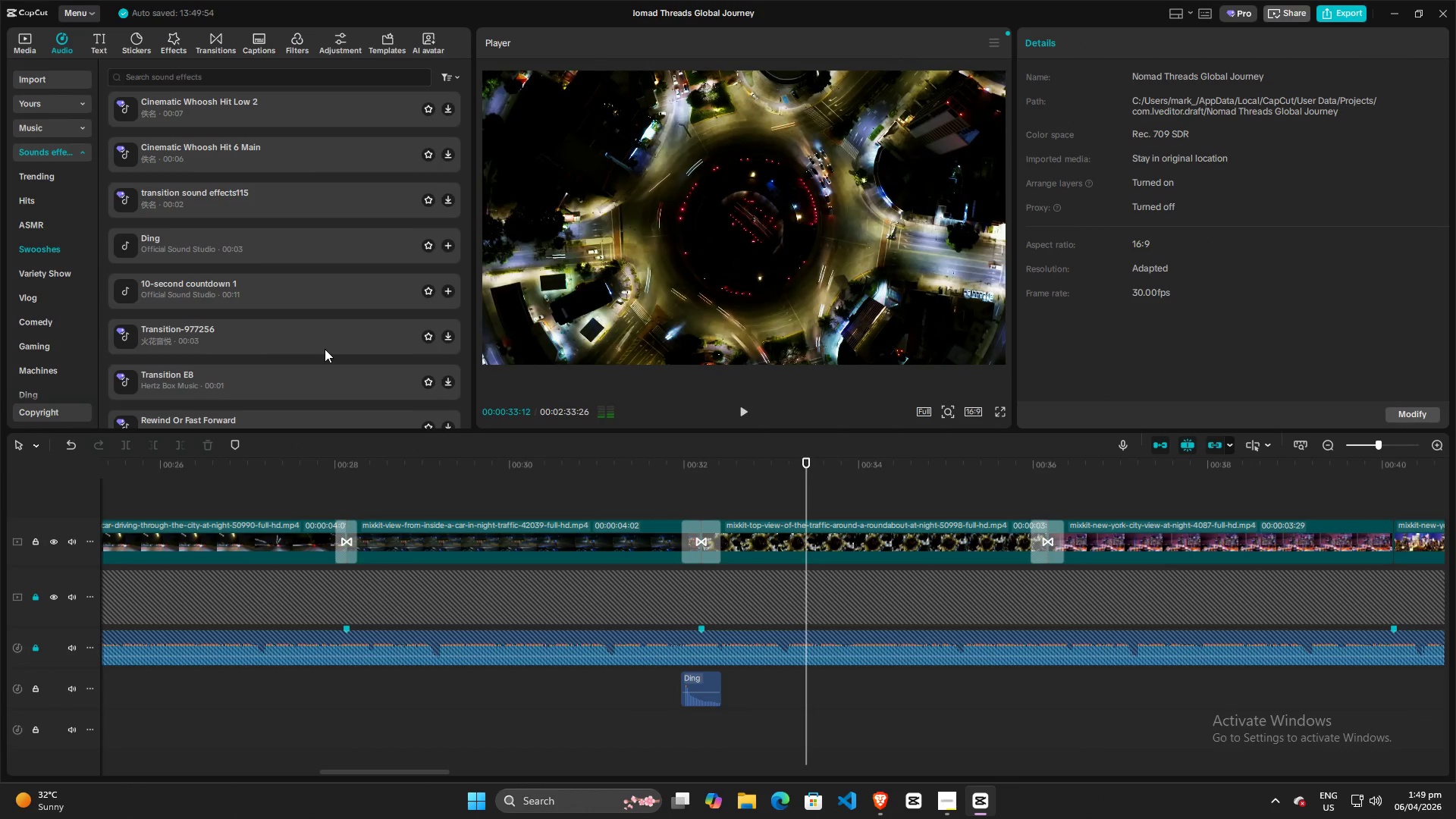 
scroll: coordinate [321, 347], scroll_direction: down, amount: 7.0
 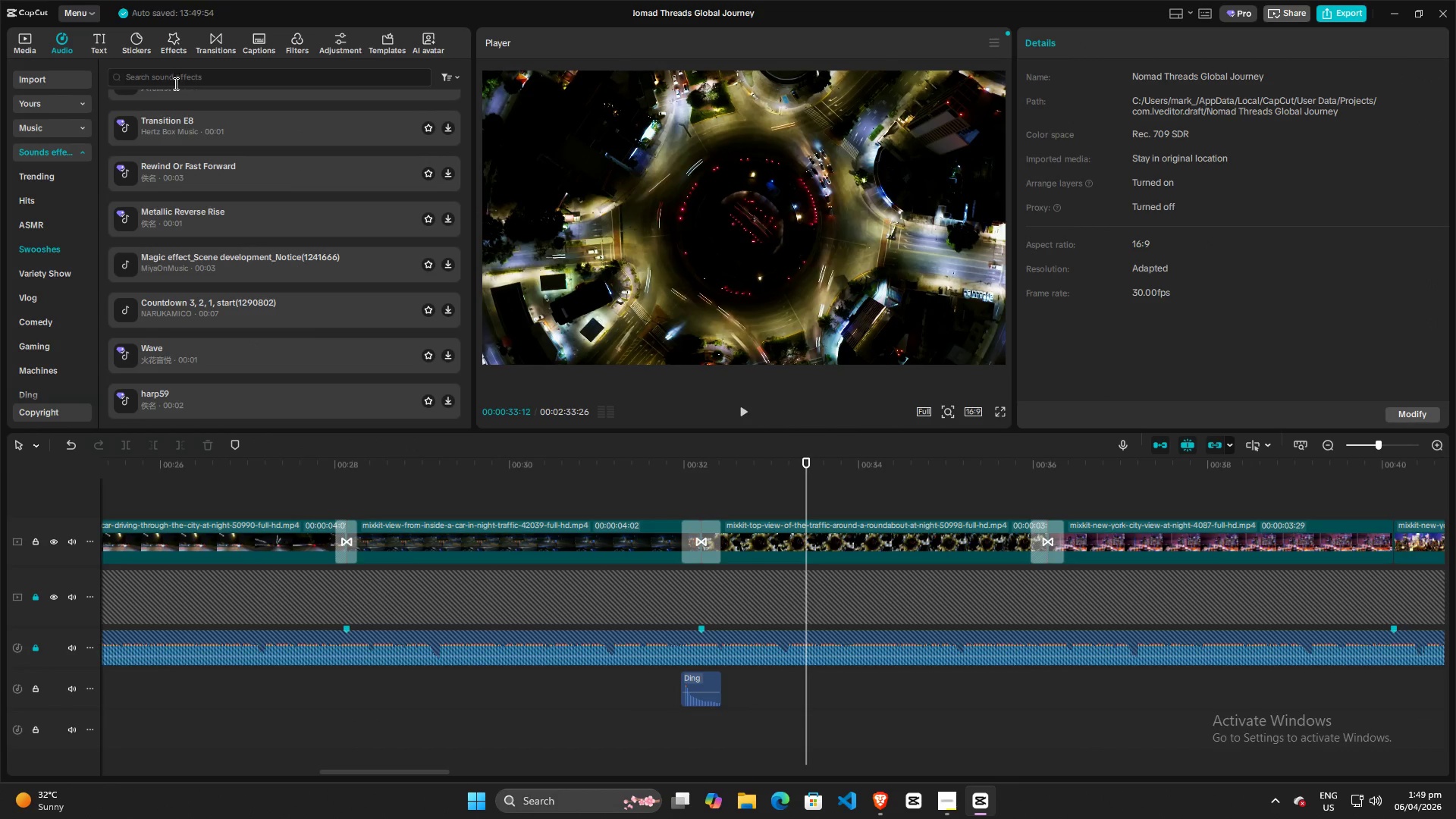 
type(ding)
 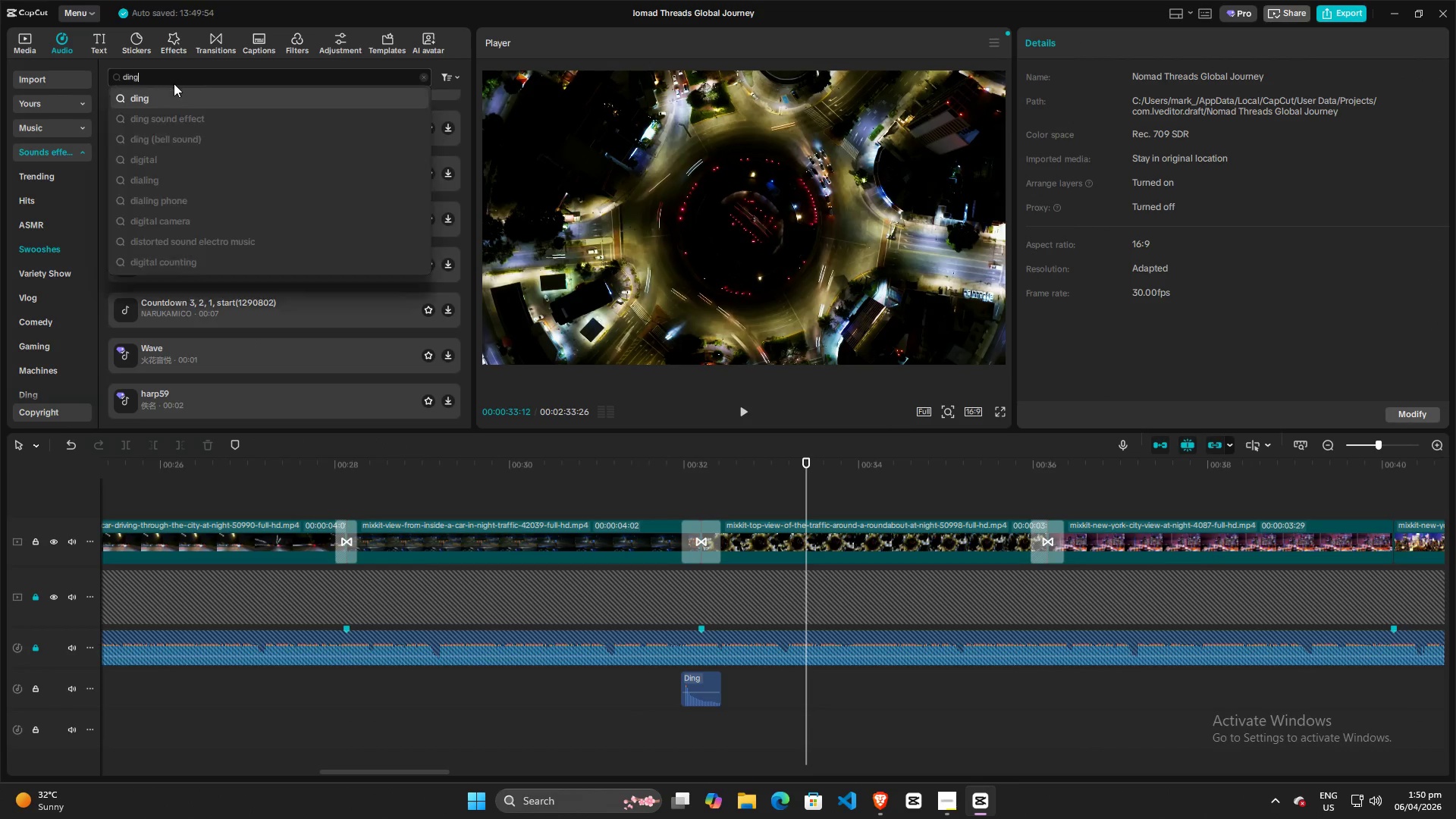 
key(Enter)
 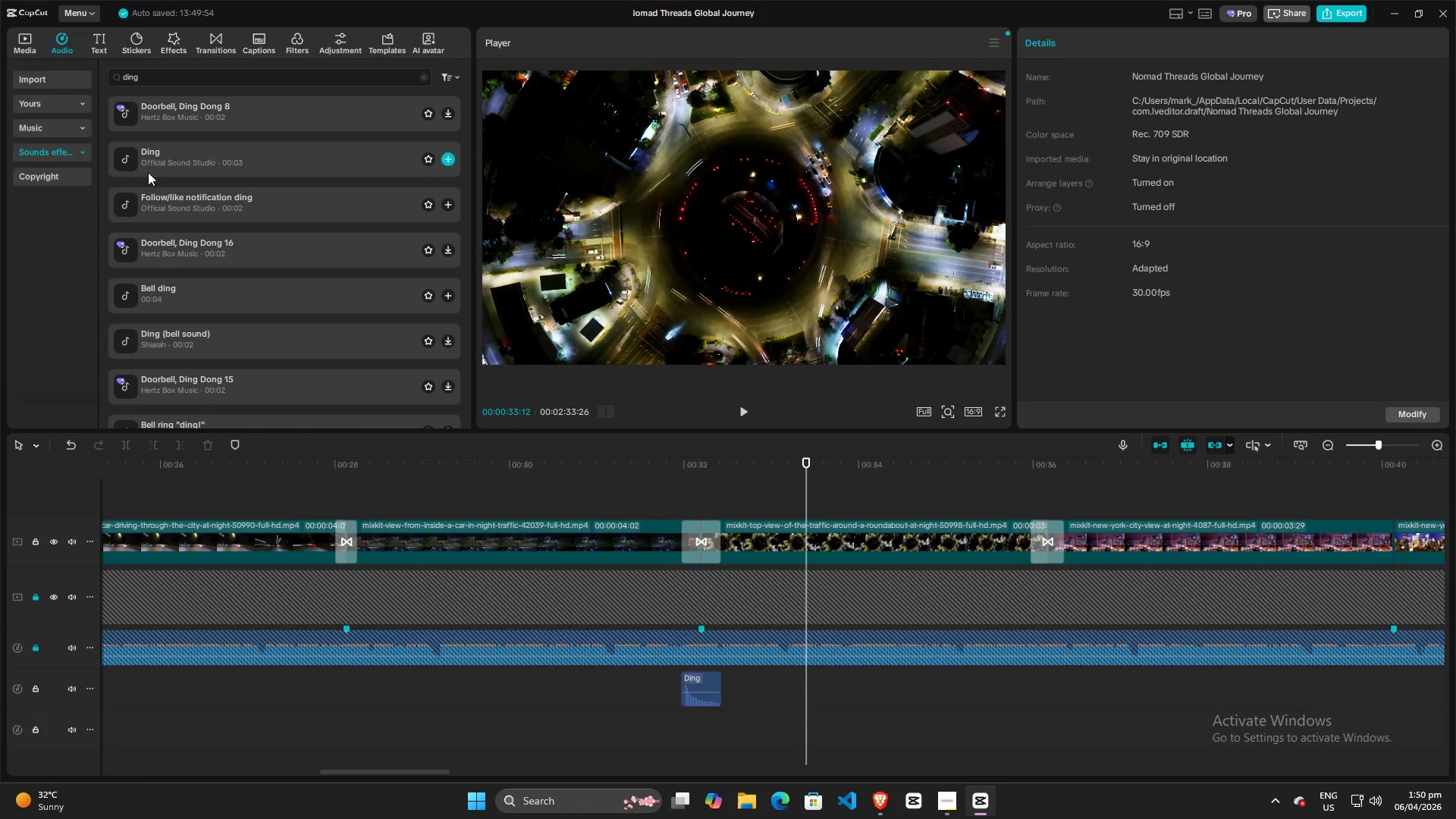 
left_click([125, 203])
 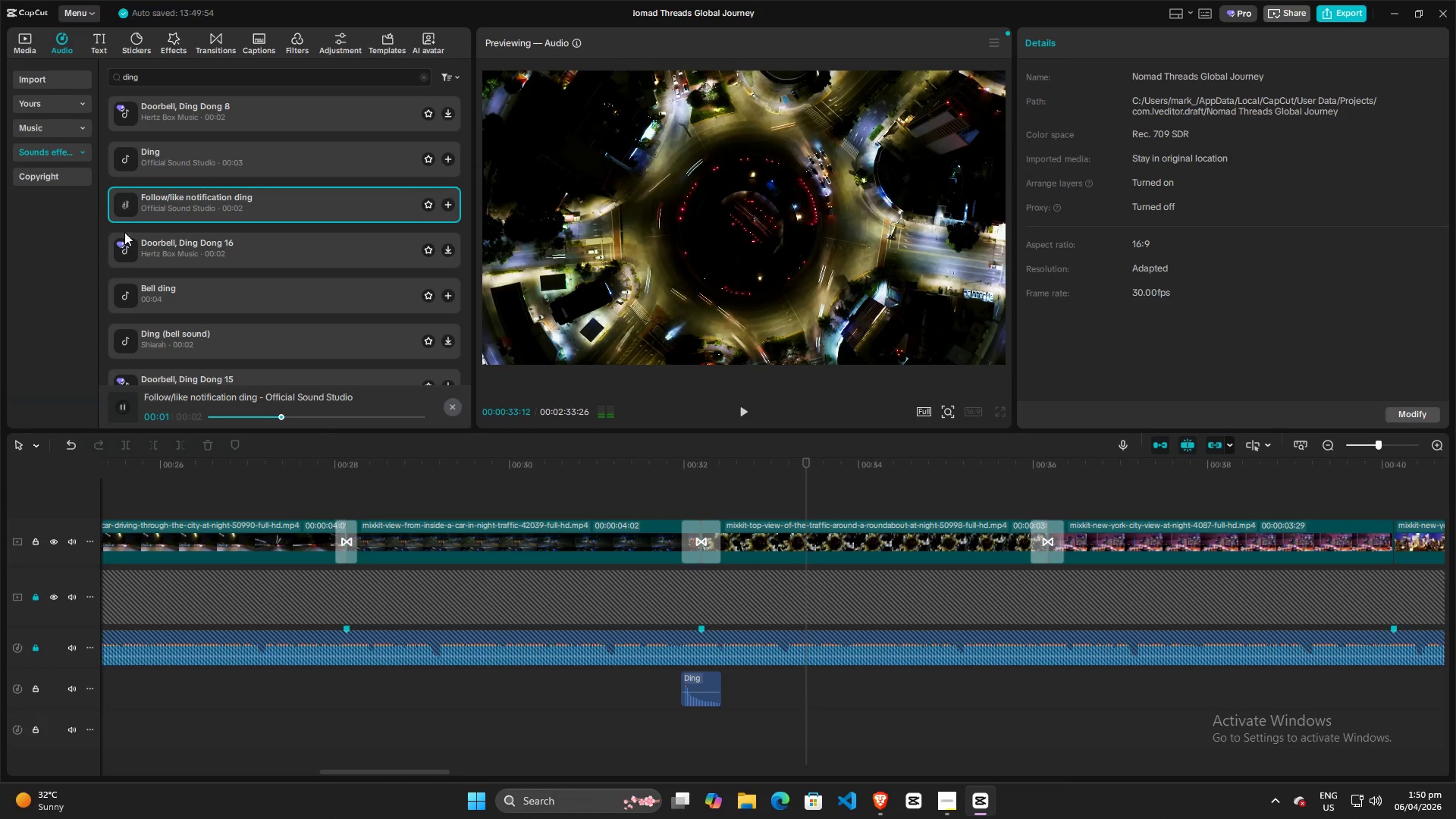 
left_click([125, 201])
 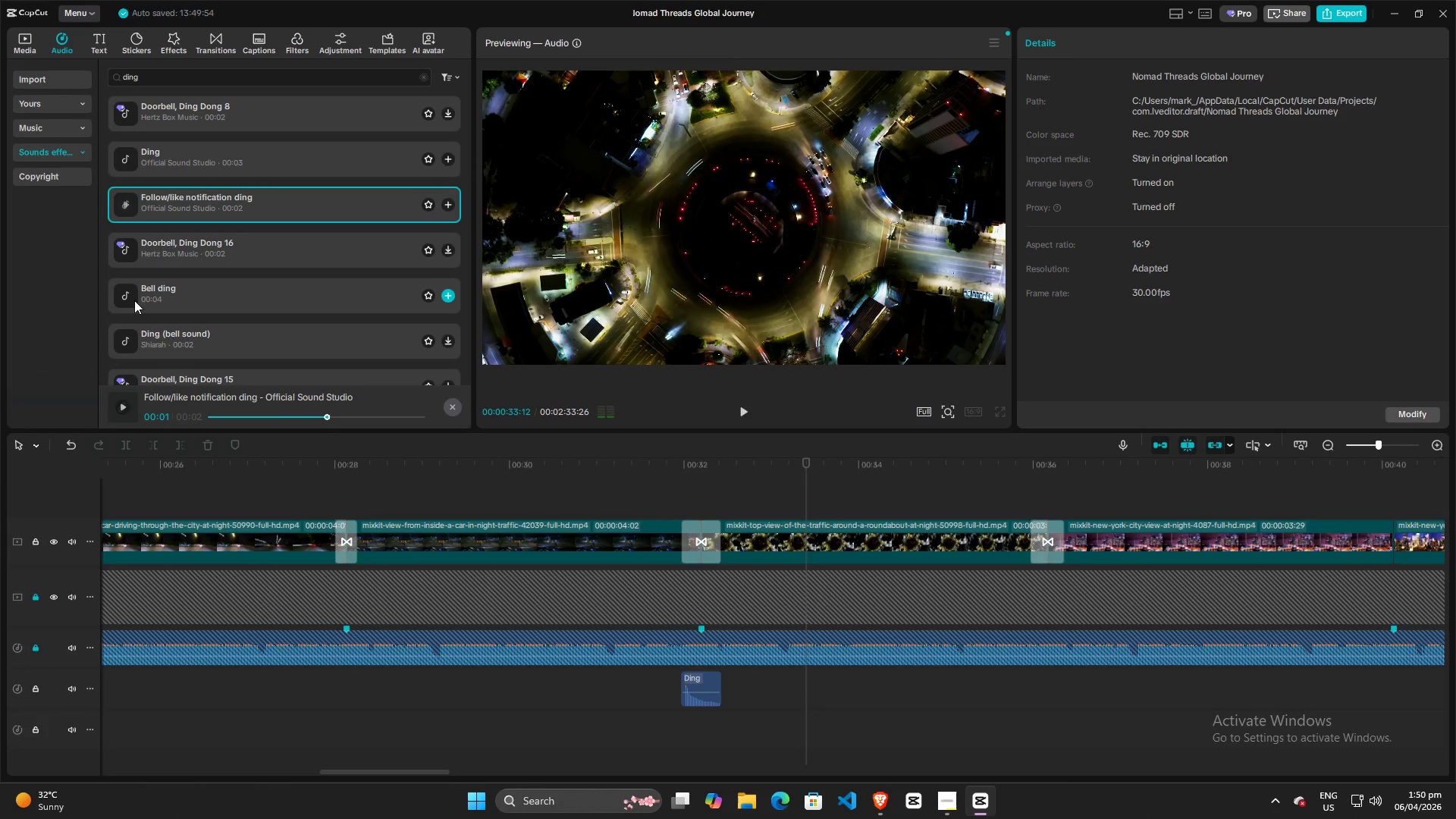 
left_click([130, 297])
 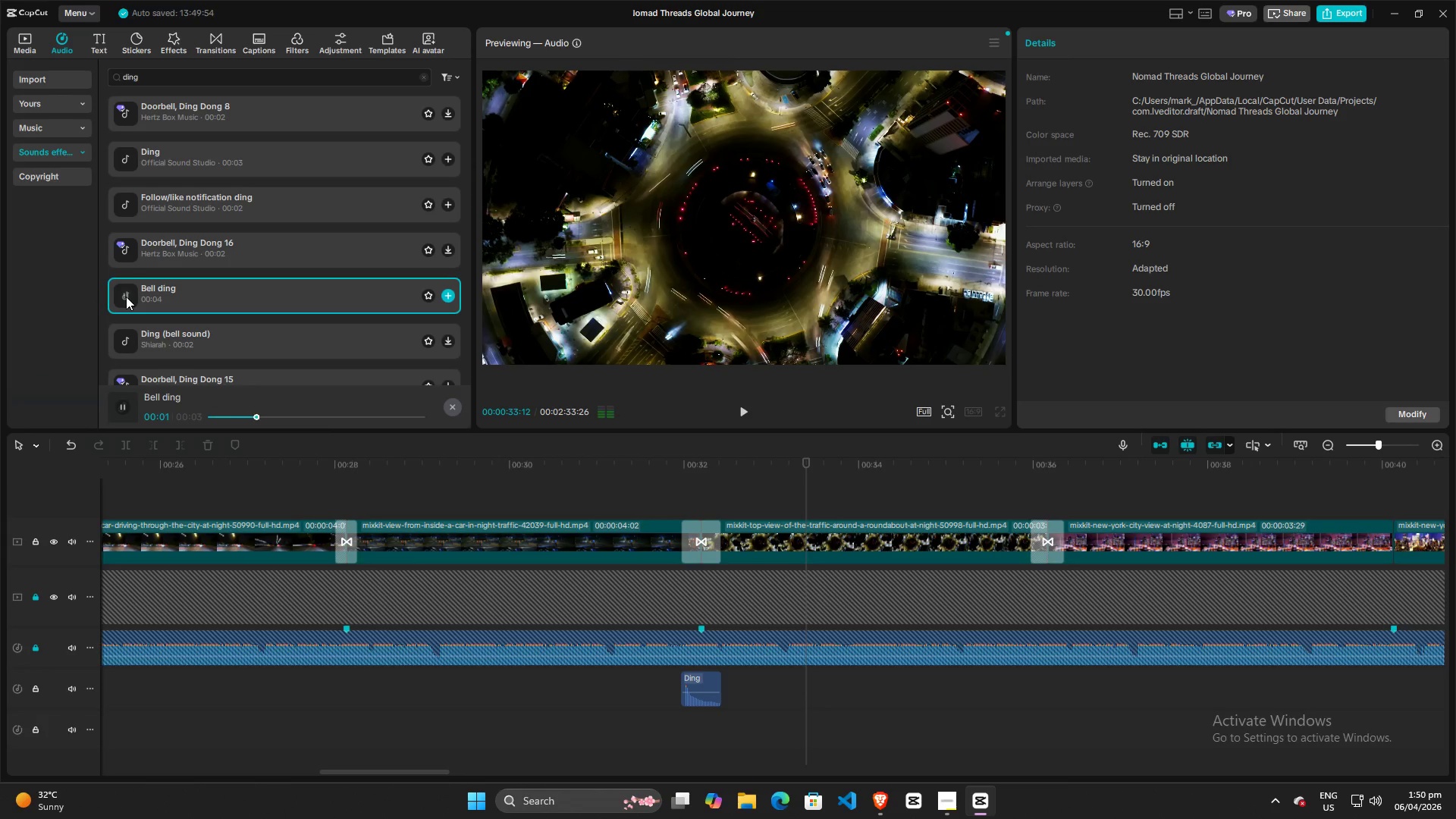 
left_click([126, 297])
 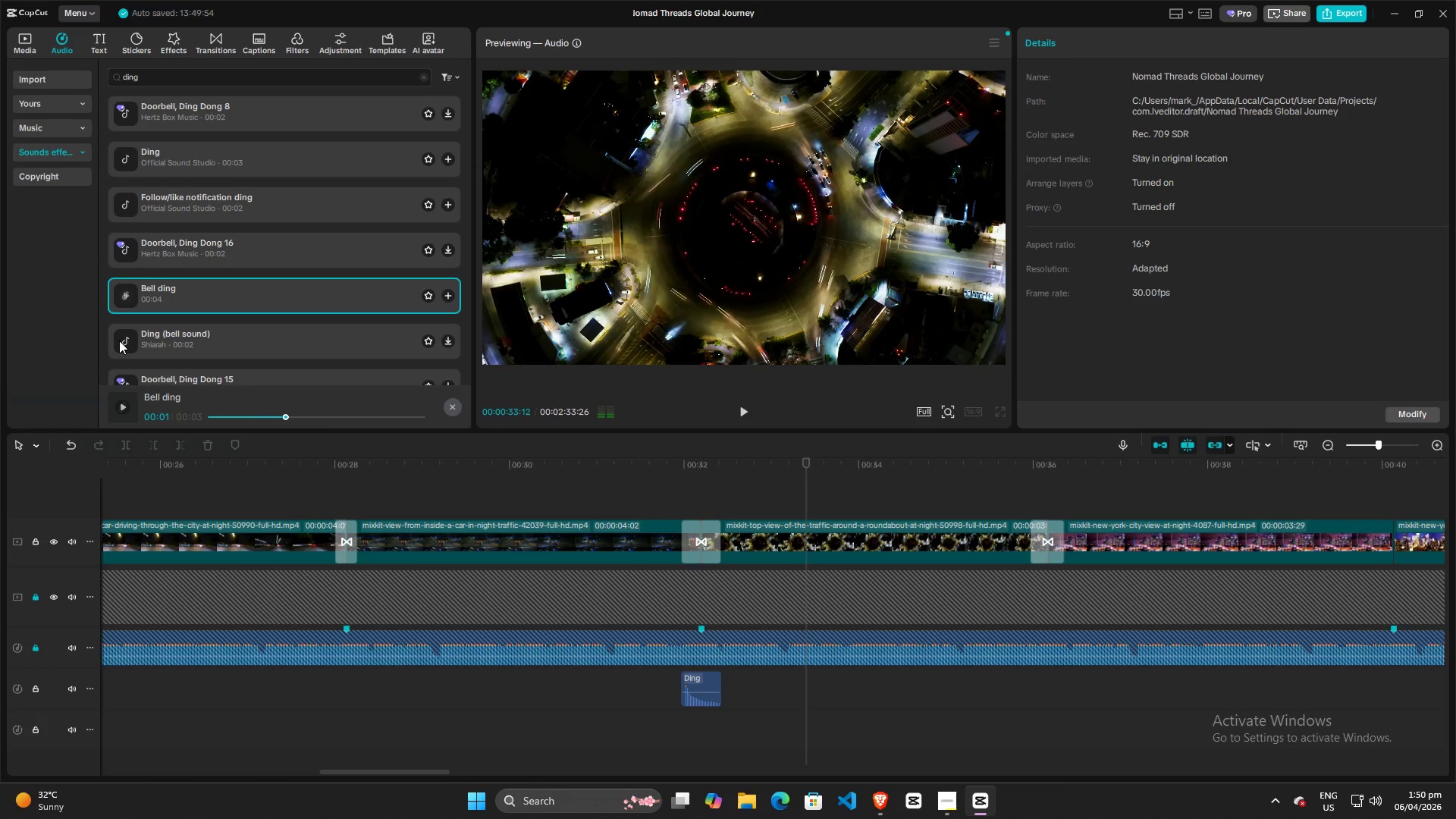 
double_click([124, 340])
 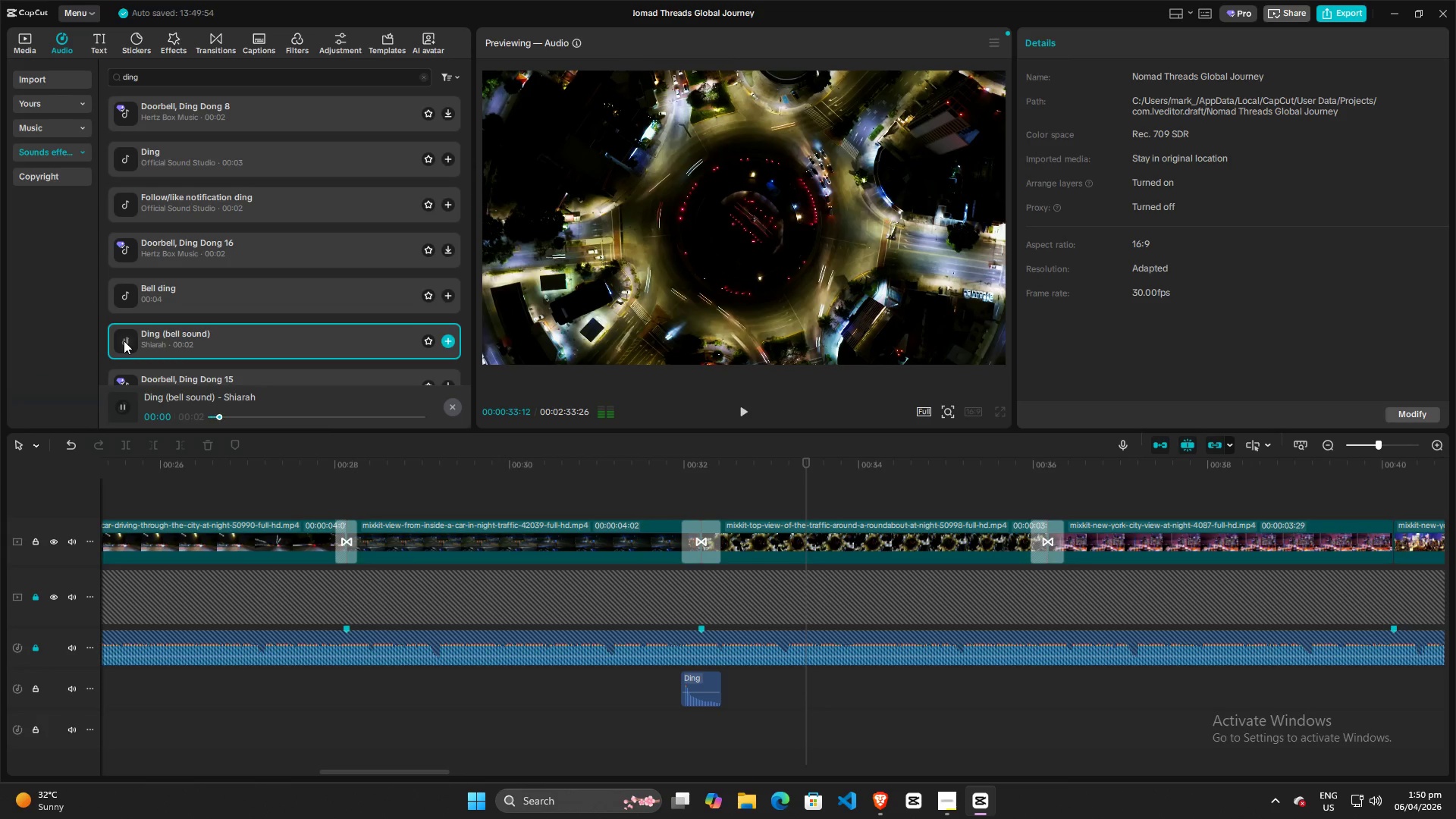 
left_click([124, 340])
 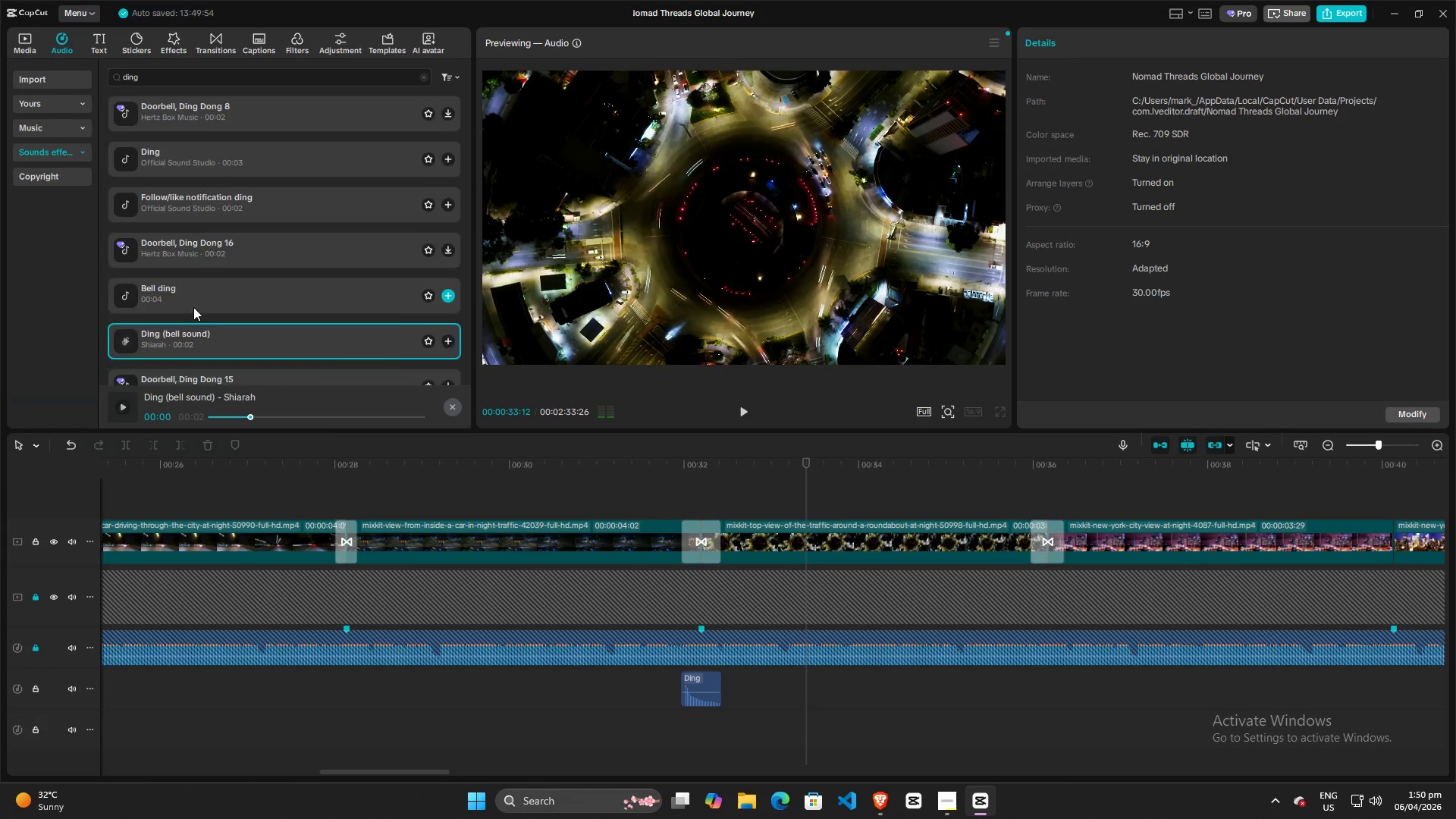 
scroll: coordinate [198, 306], scroll_direction: down, amount: 3.0
 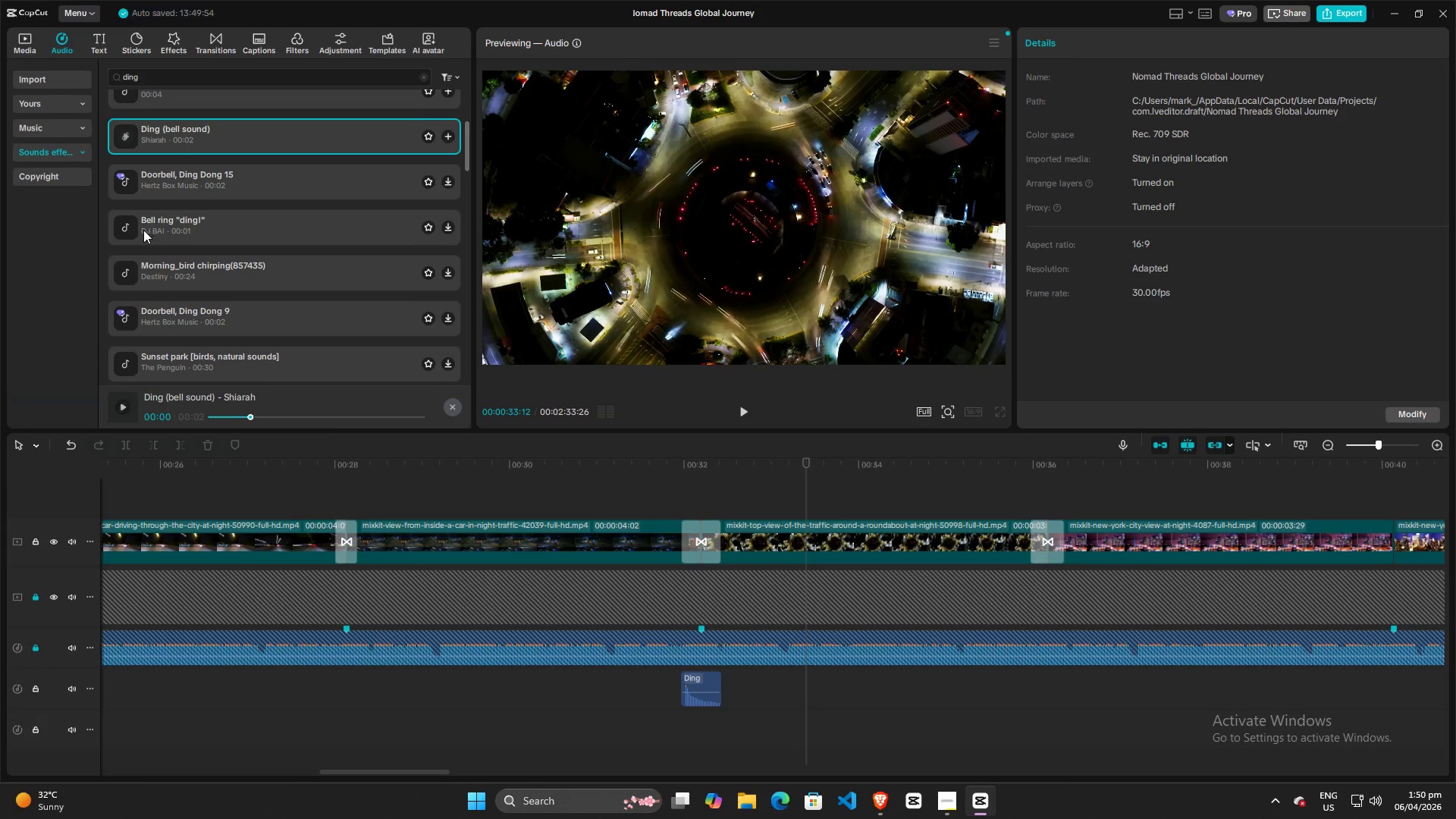 
left_click([124, 230])
 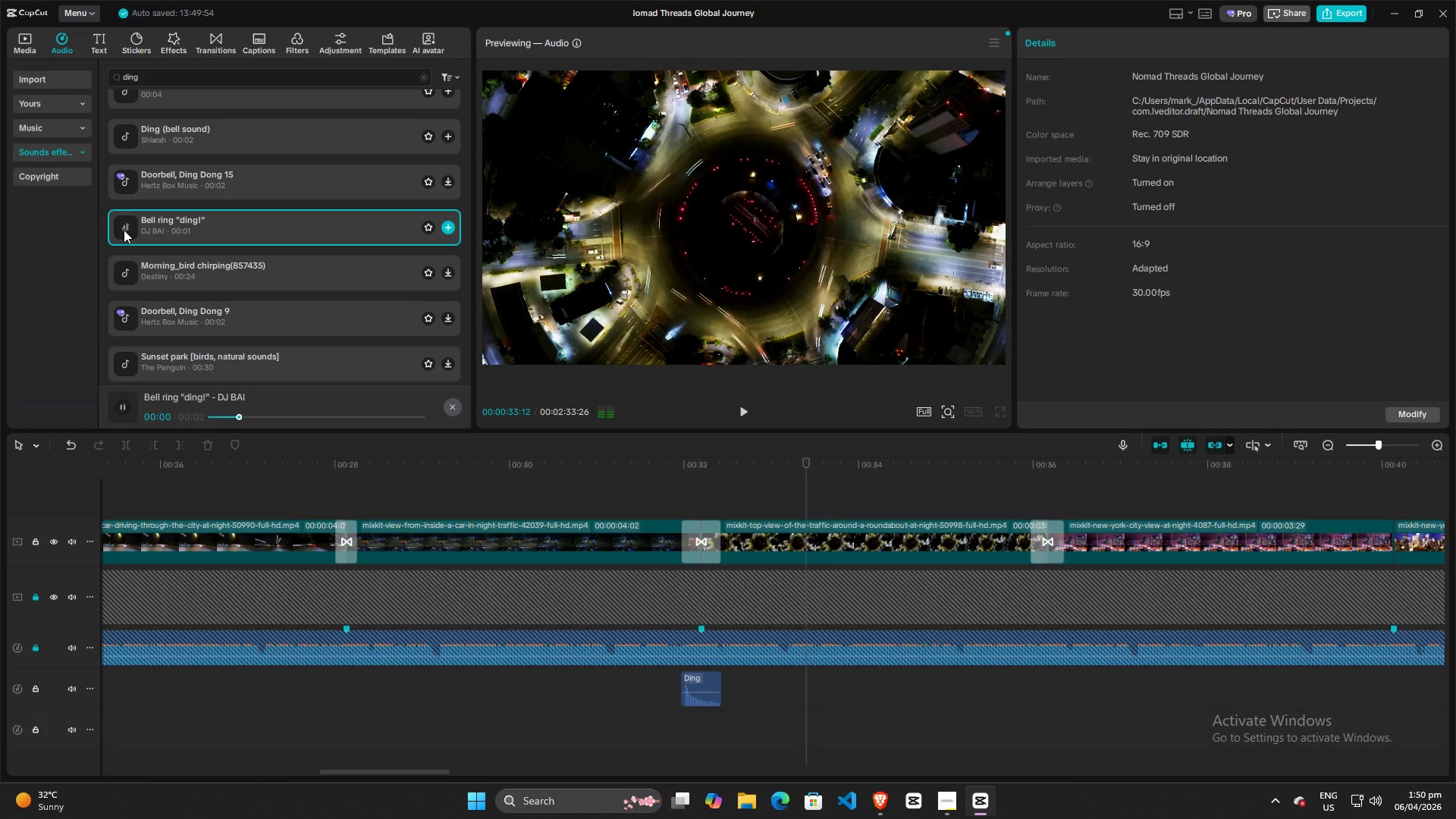 
left_click([124, 230])
 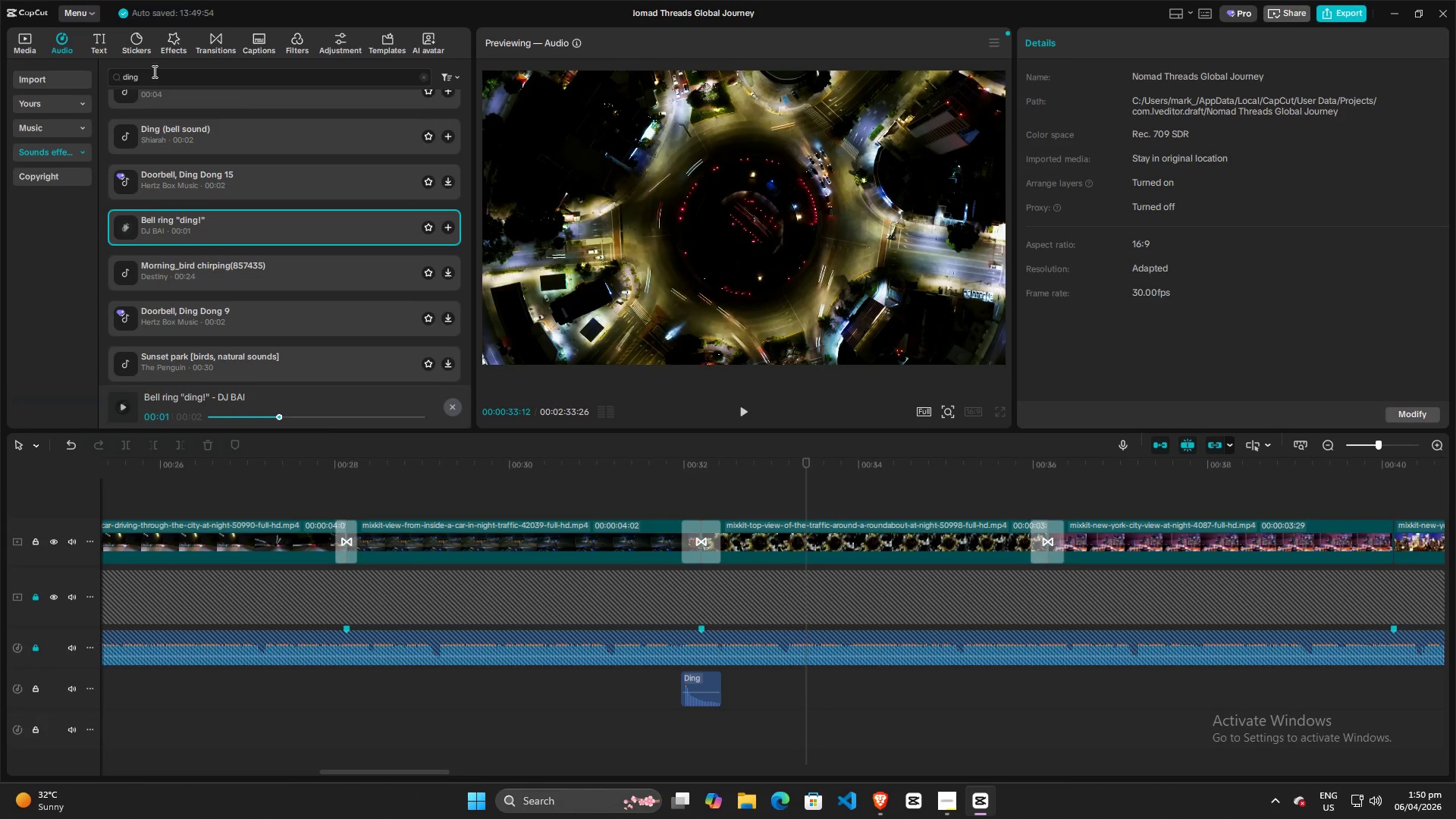 
left_click_drag(start_coordinate=[154, 75], to_coordinate=[89, 73])
 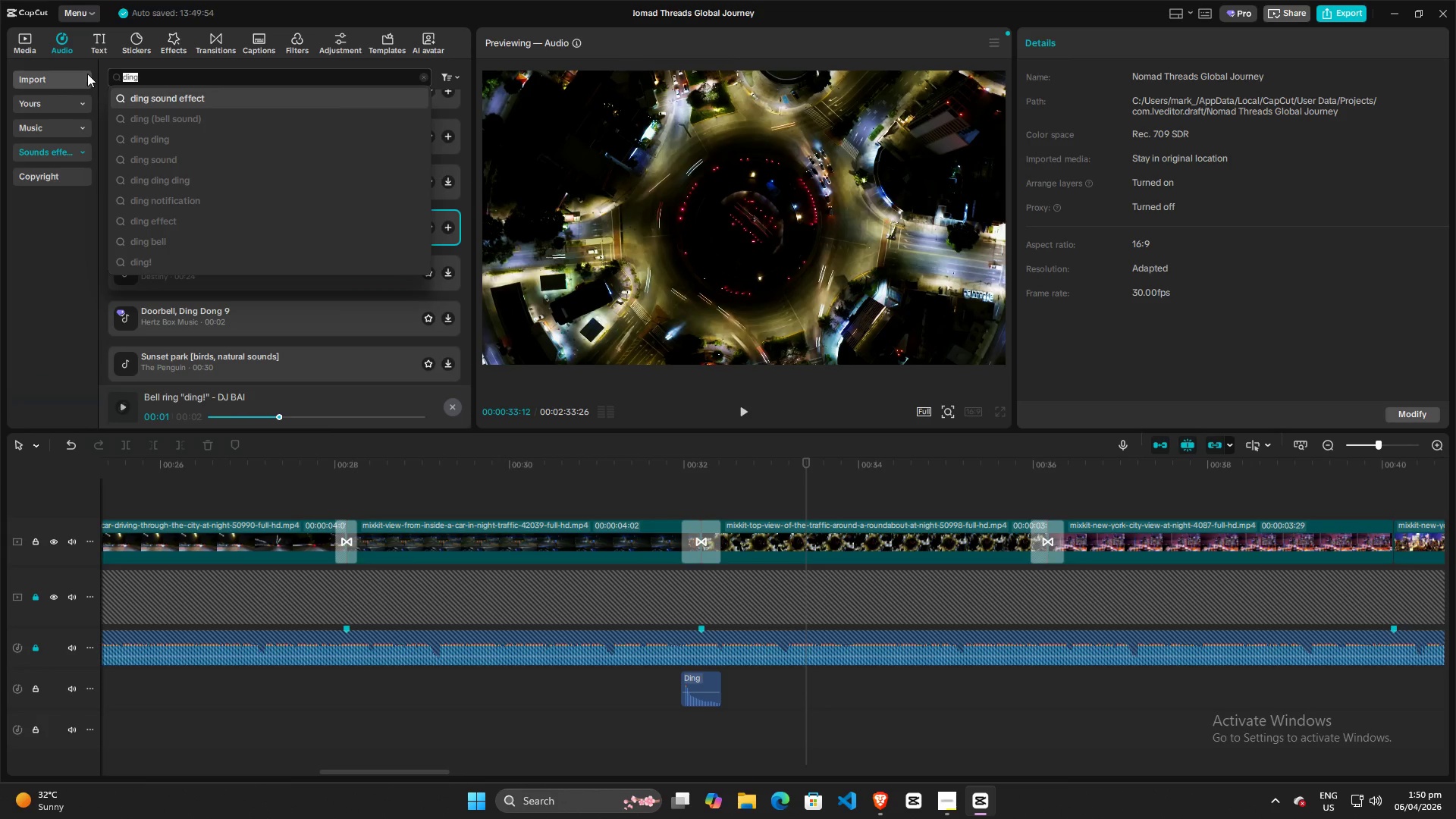 
type(modern)
 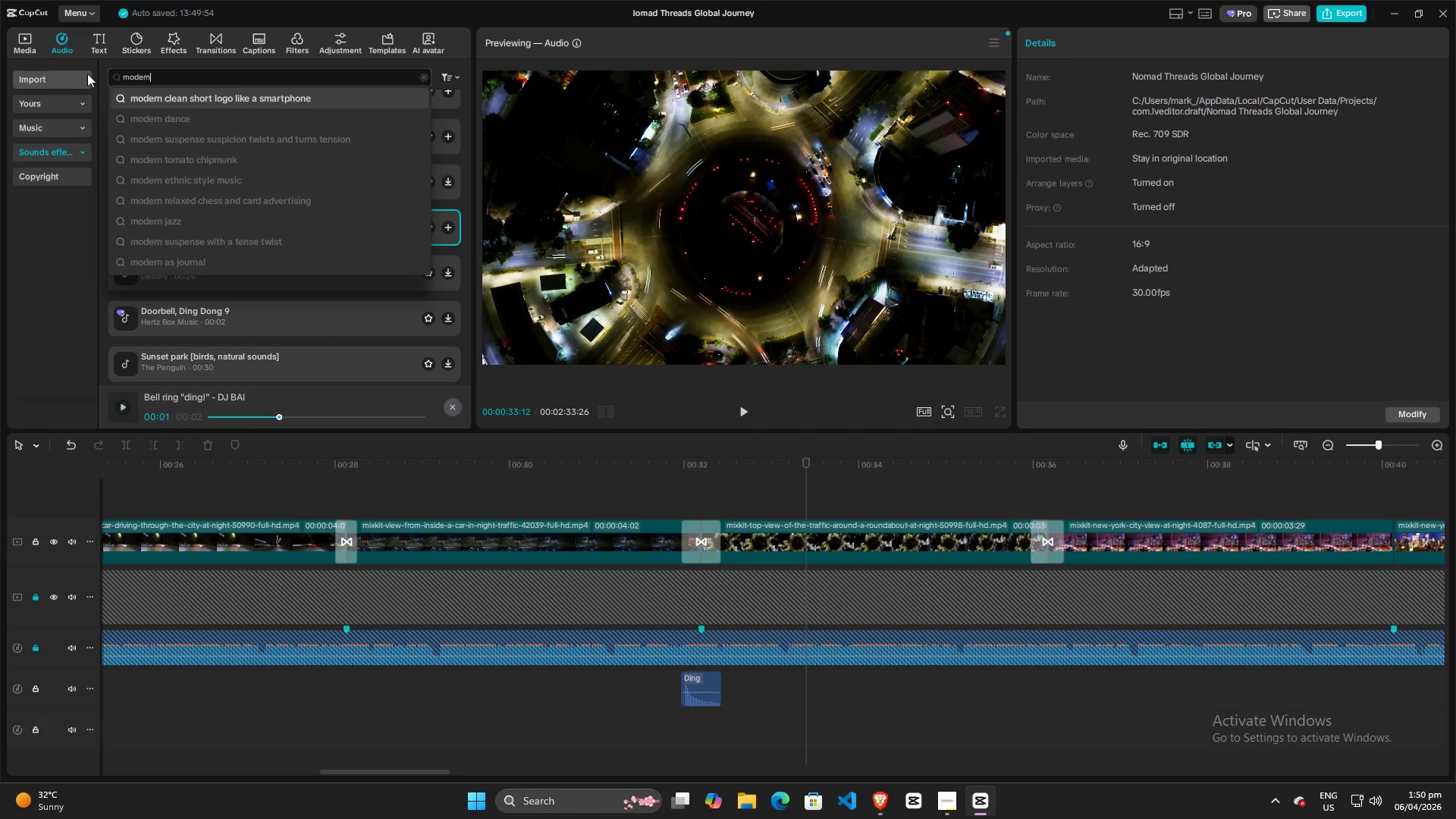 
key(Enter)
 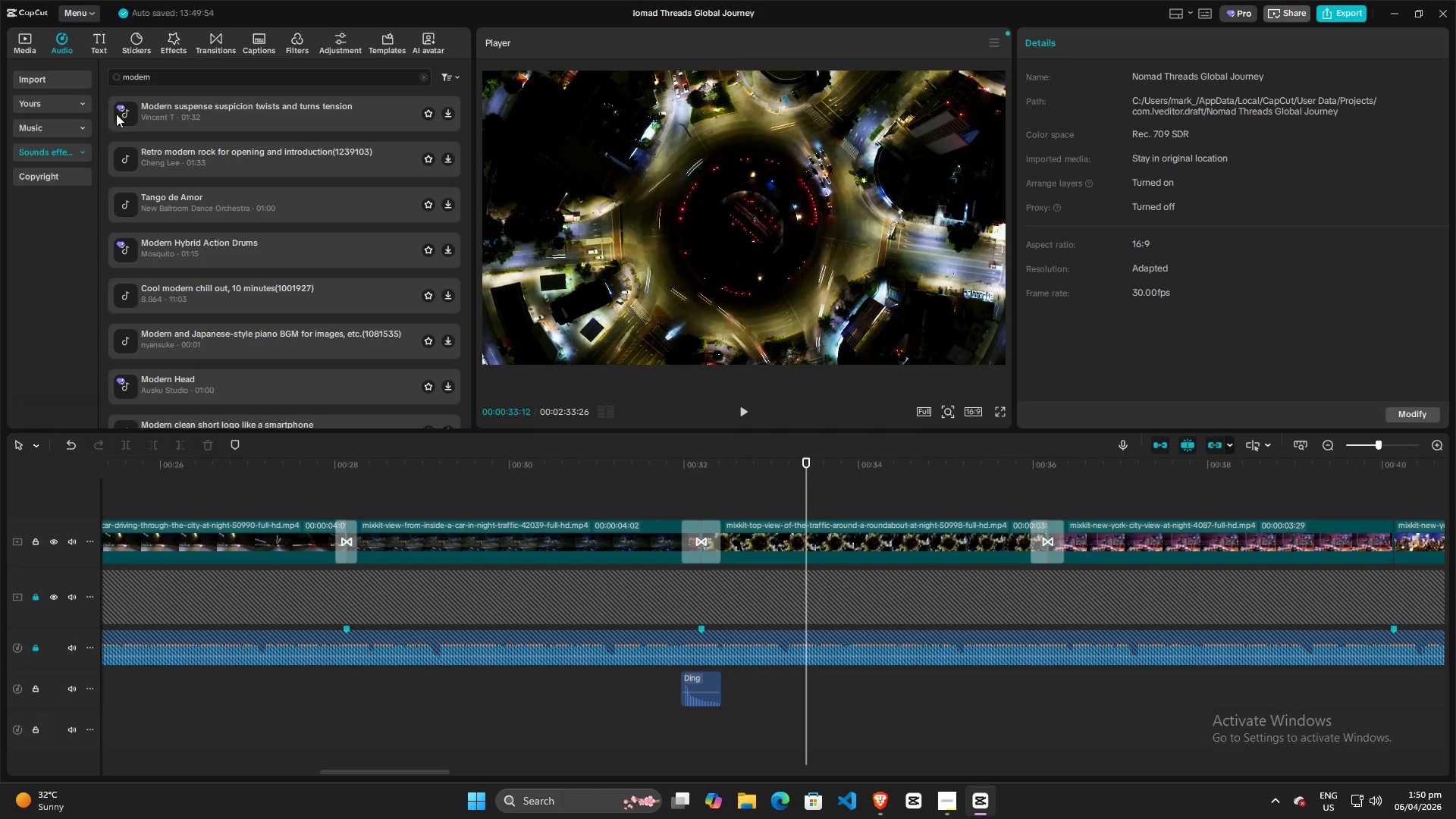 
left_click([124, 163])
 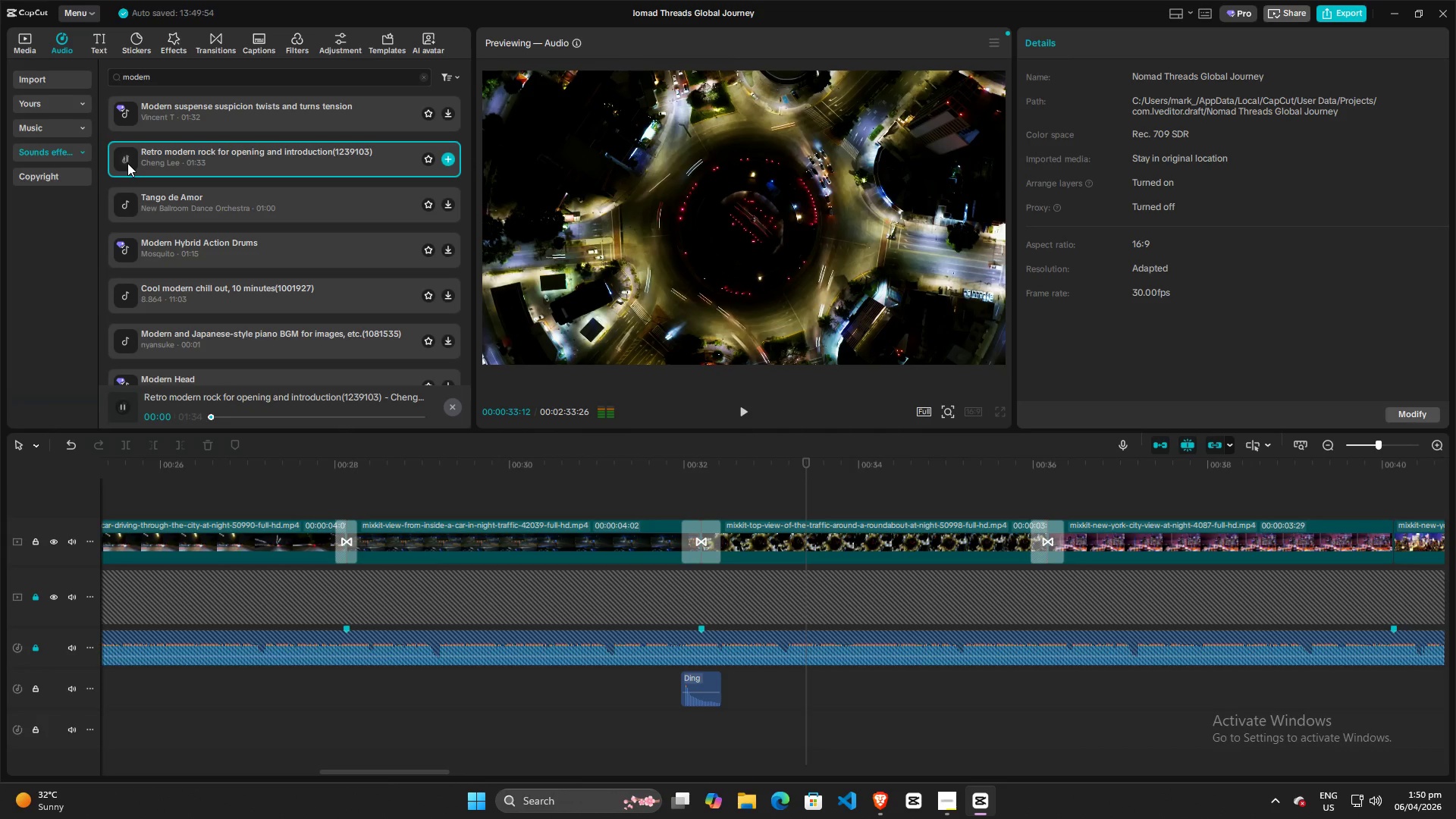 
left_click([127, 163])
 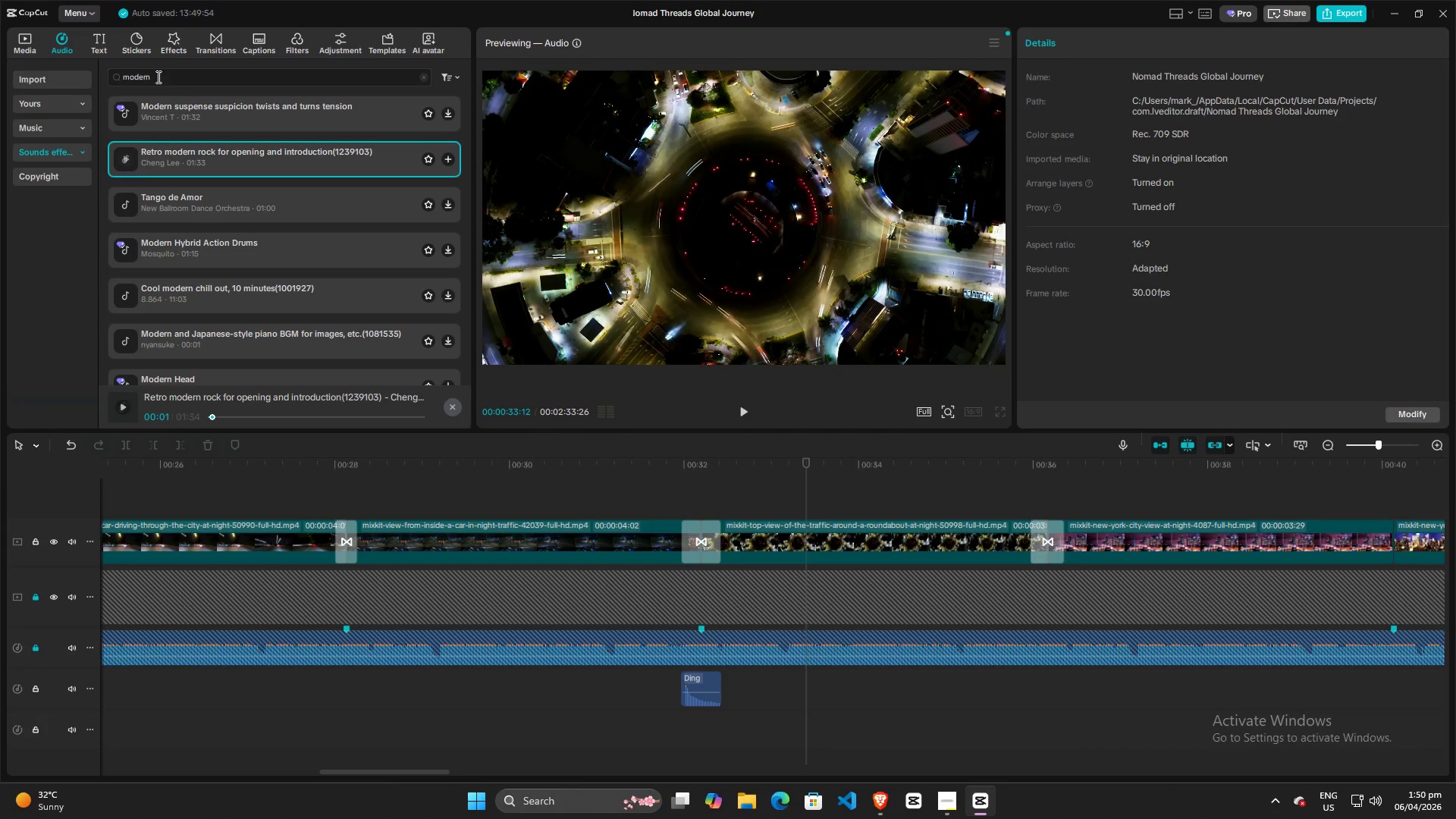 
left_click_drag(start_coordinate=[155, 74], to_coordinate=[47, 74])
 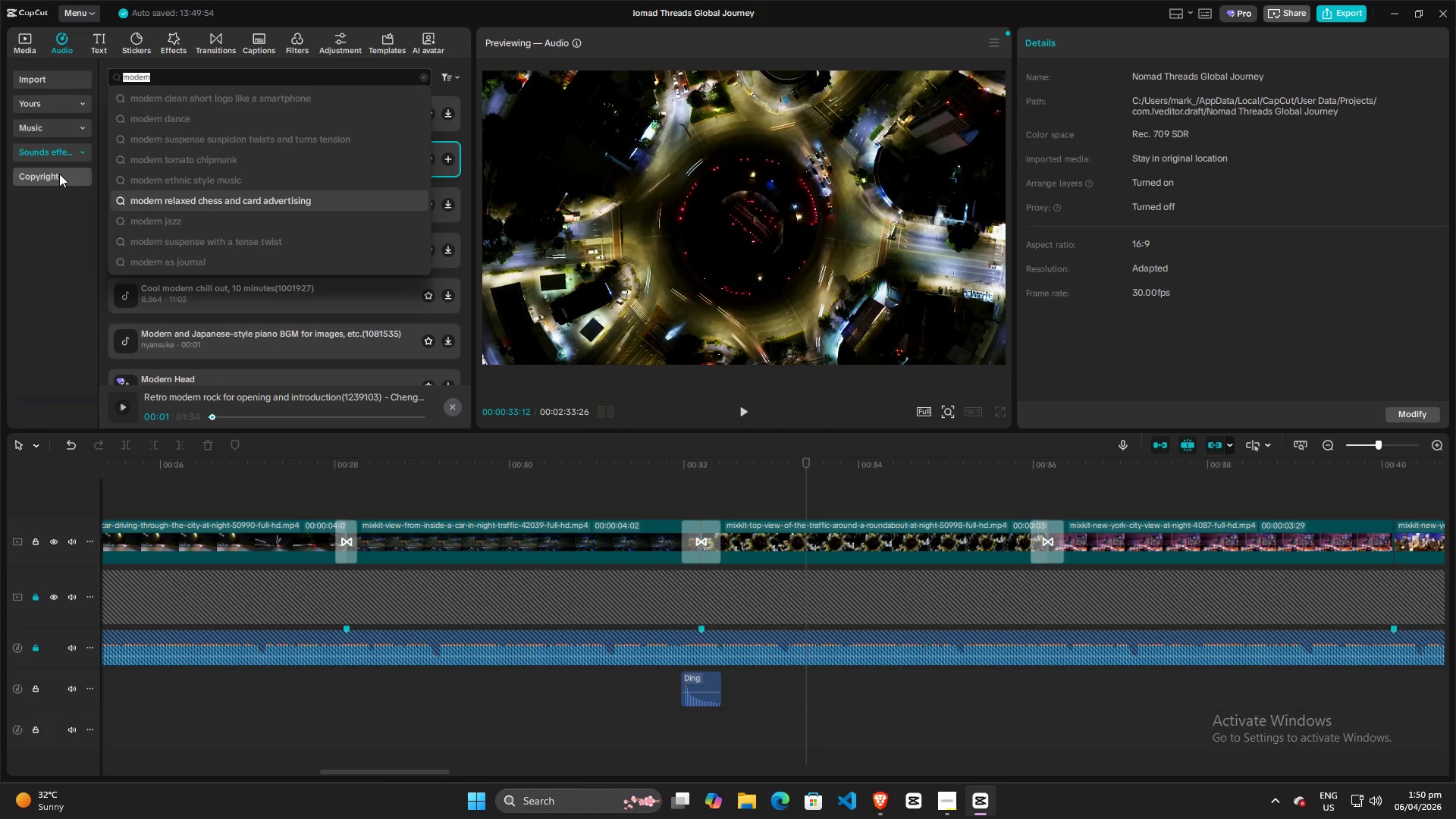 
left_click([55, 151])
 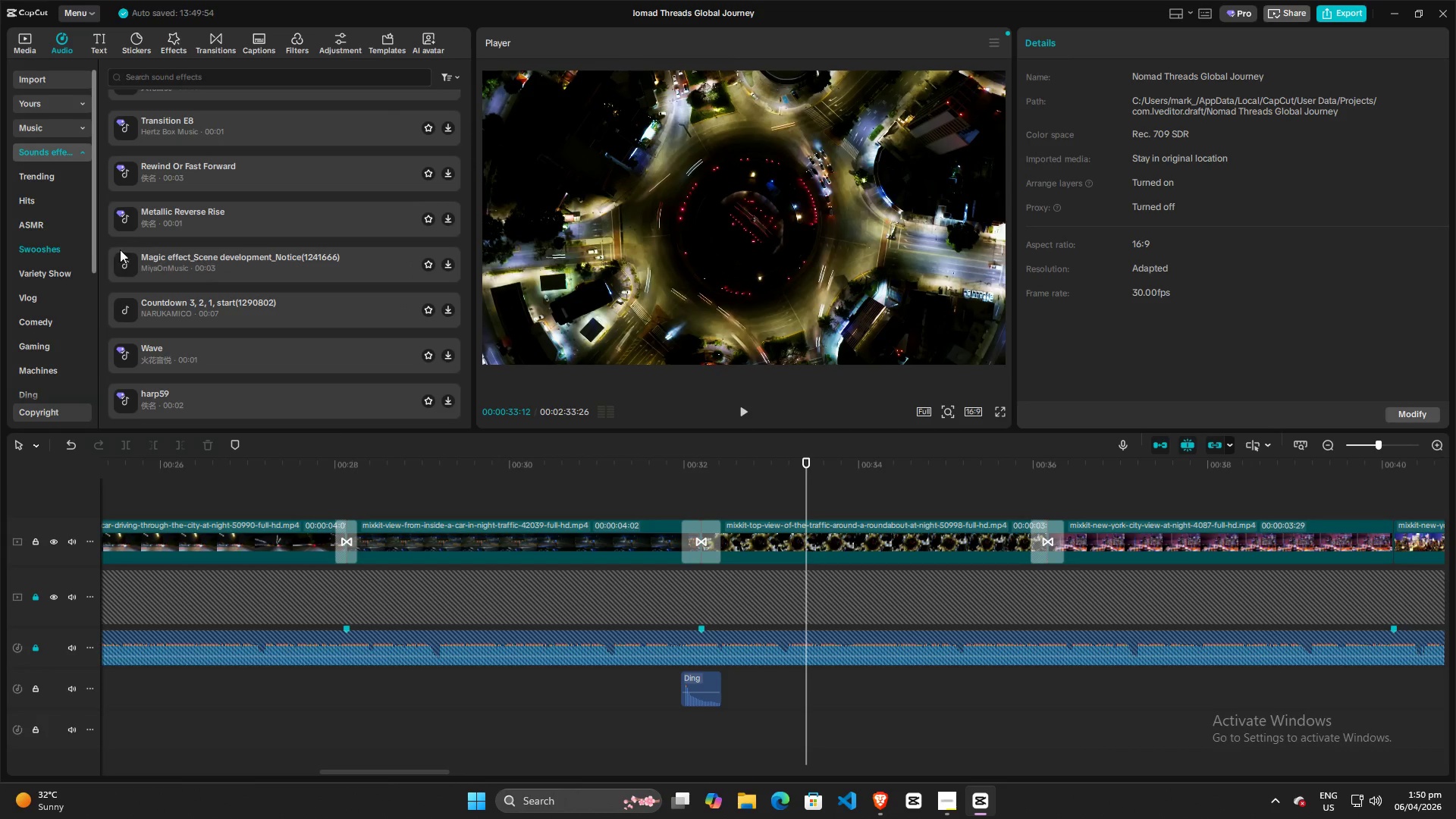 
scroll: coordinate [60, 253], scroll_direction: down, amount: 5.0
 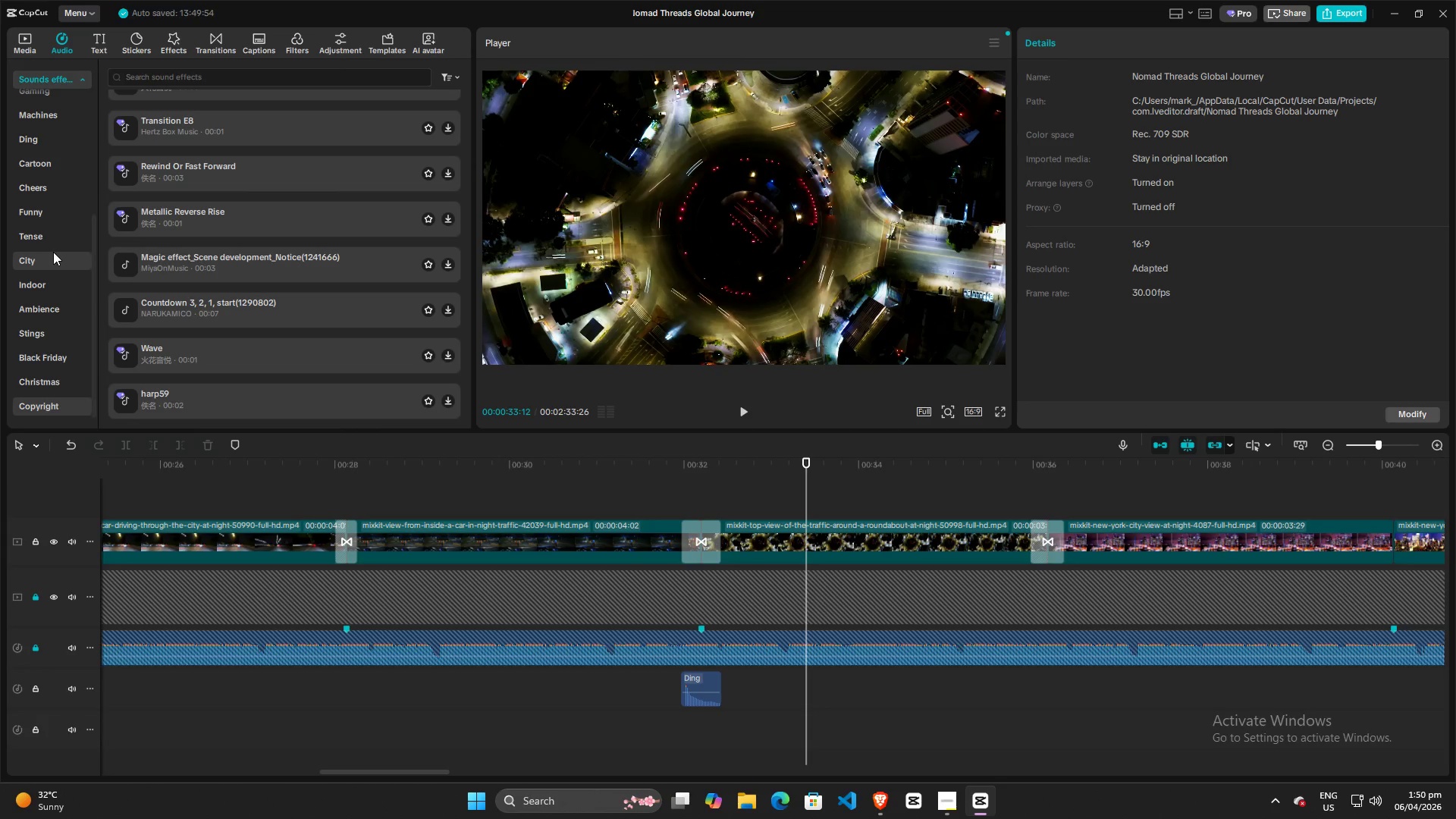 
scroll: coordinate [47, 262], scroll_direction: up, amount: 2.0
 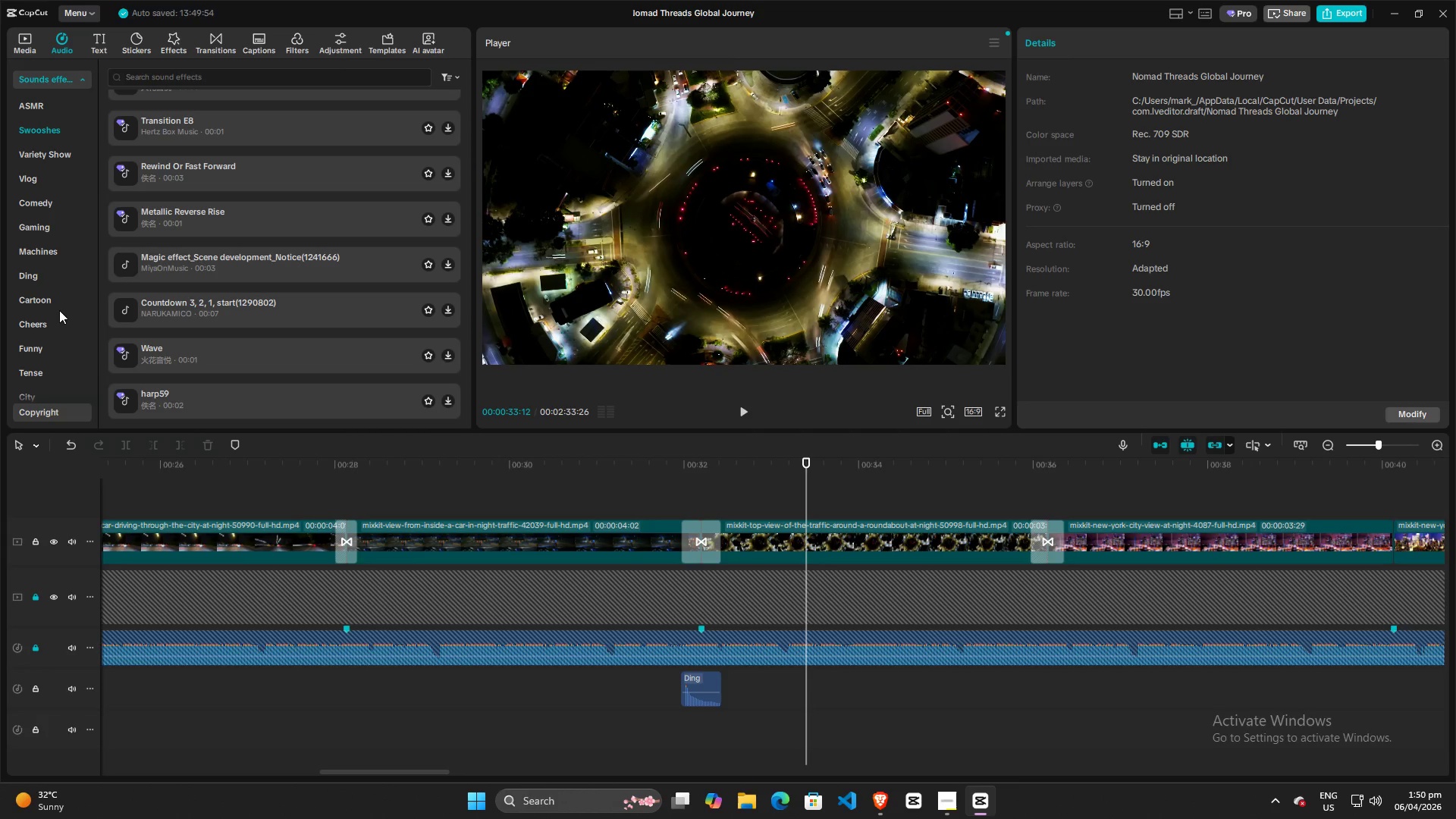 
left_click([53, 257])
 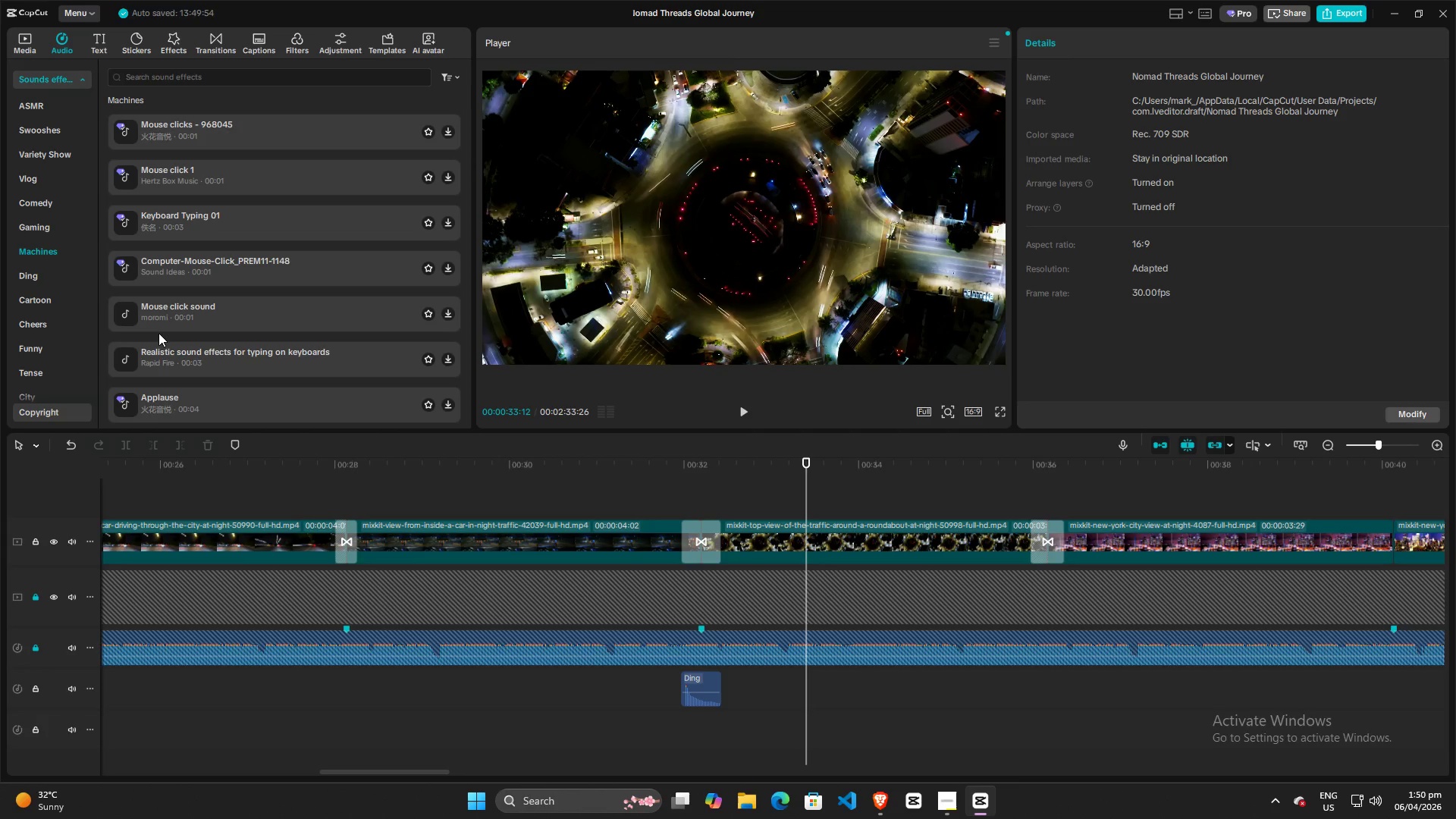 
left_click([120, 316])
 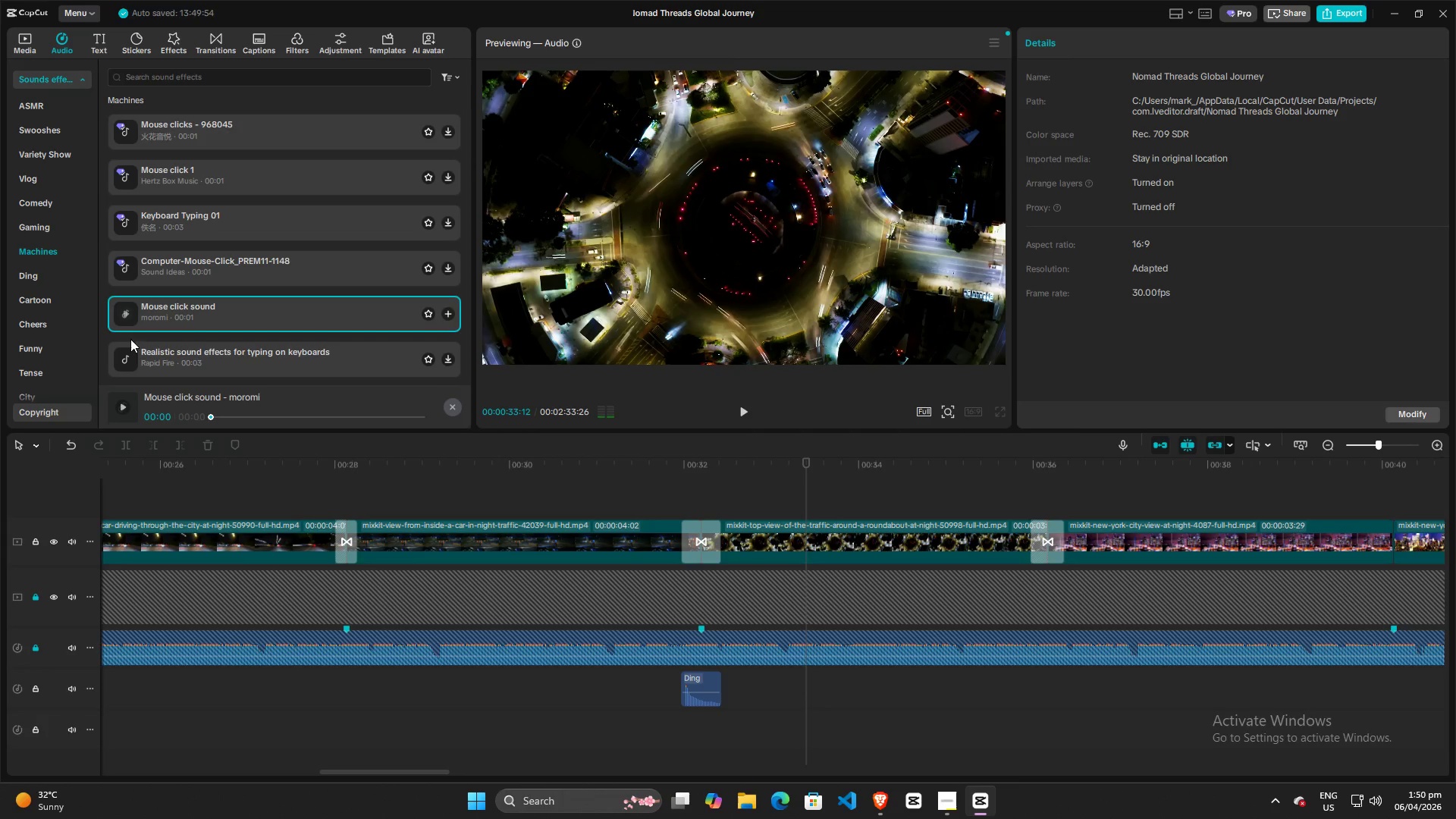 
left_click([132, 356])
 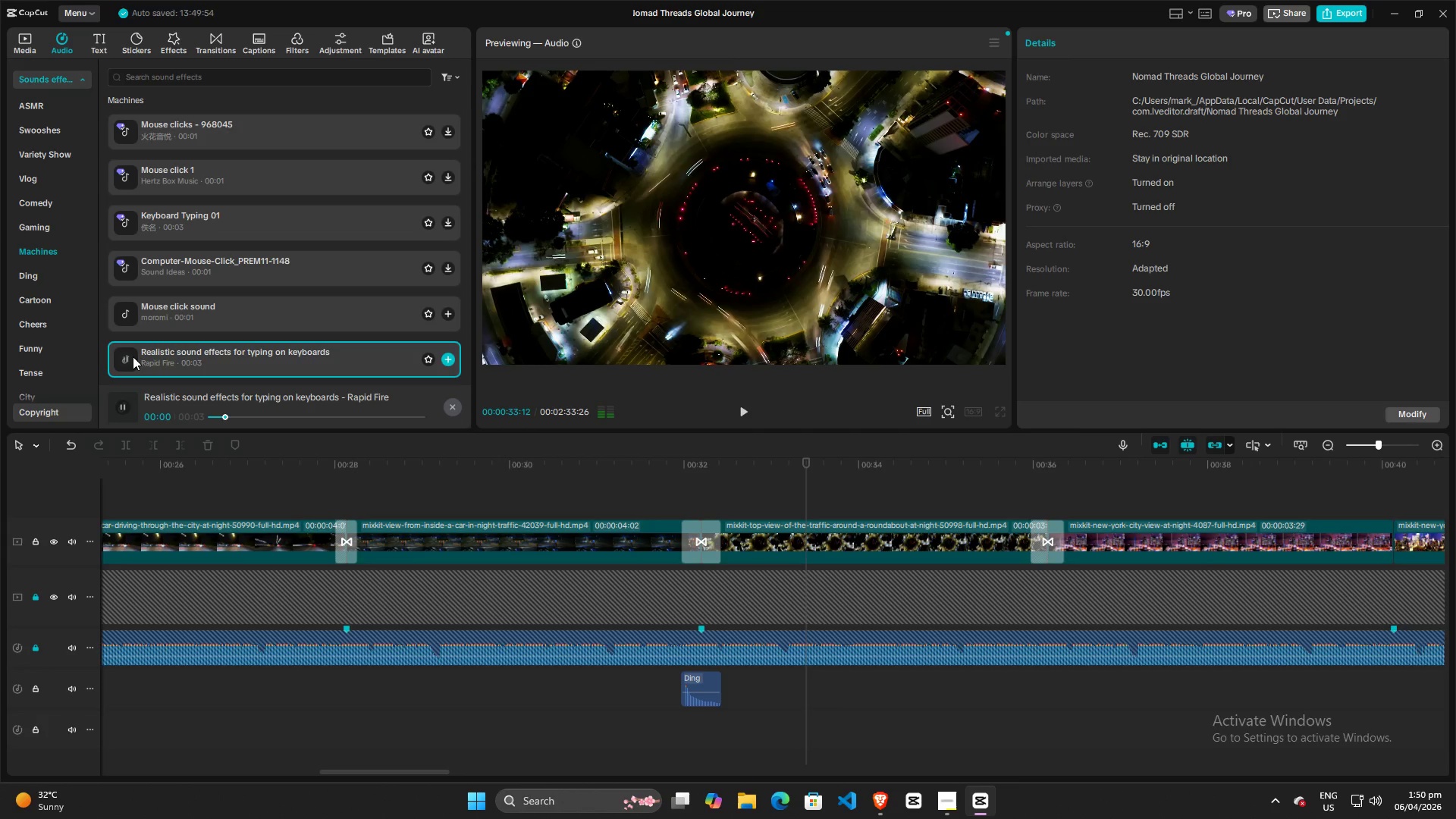 
scroll: coordinate [134, 328], scroll_direction: down, amount: 4.0
 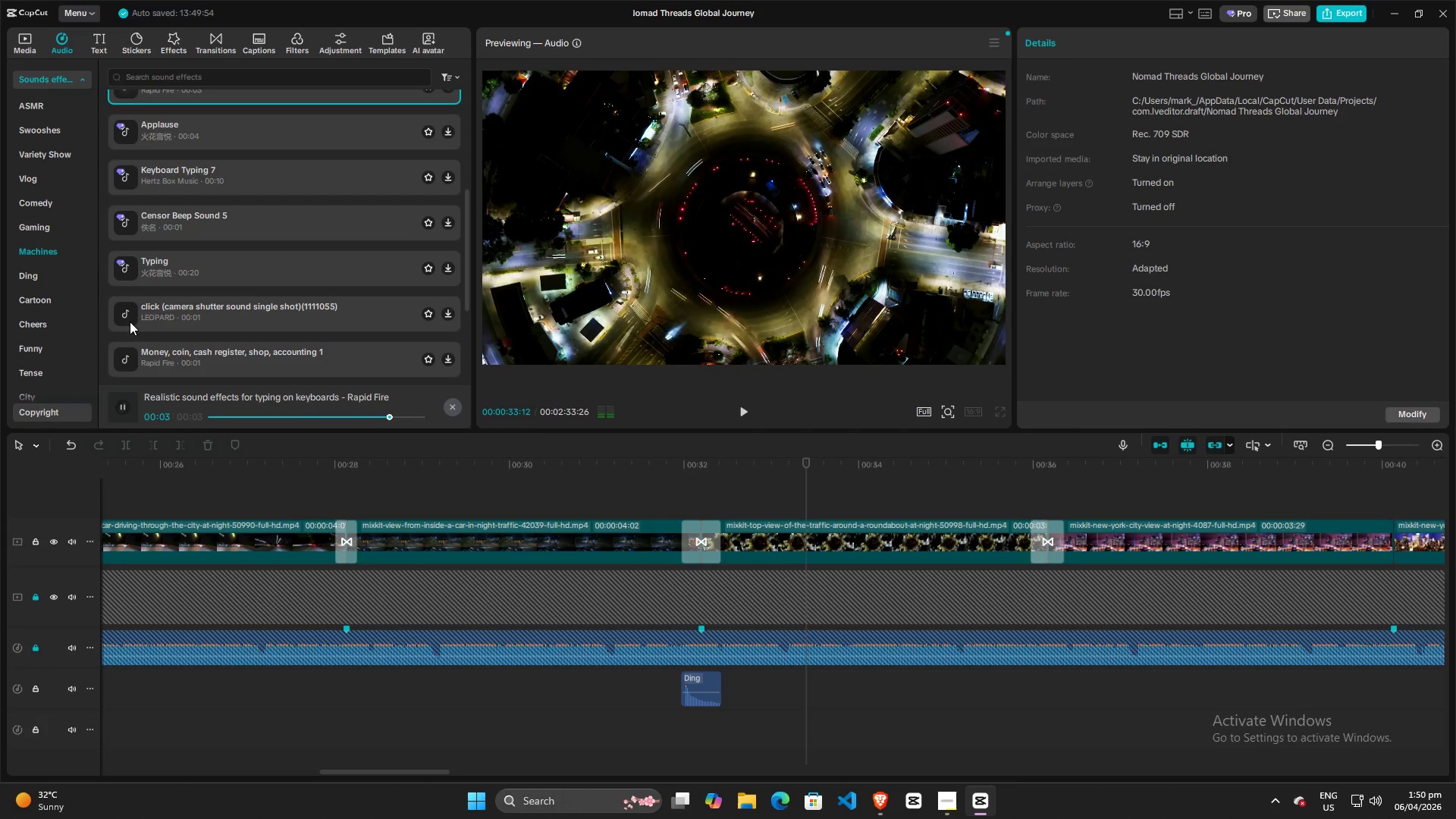 
left_click([126, 313])
 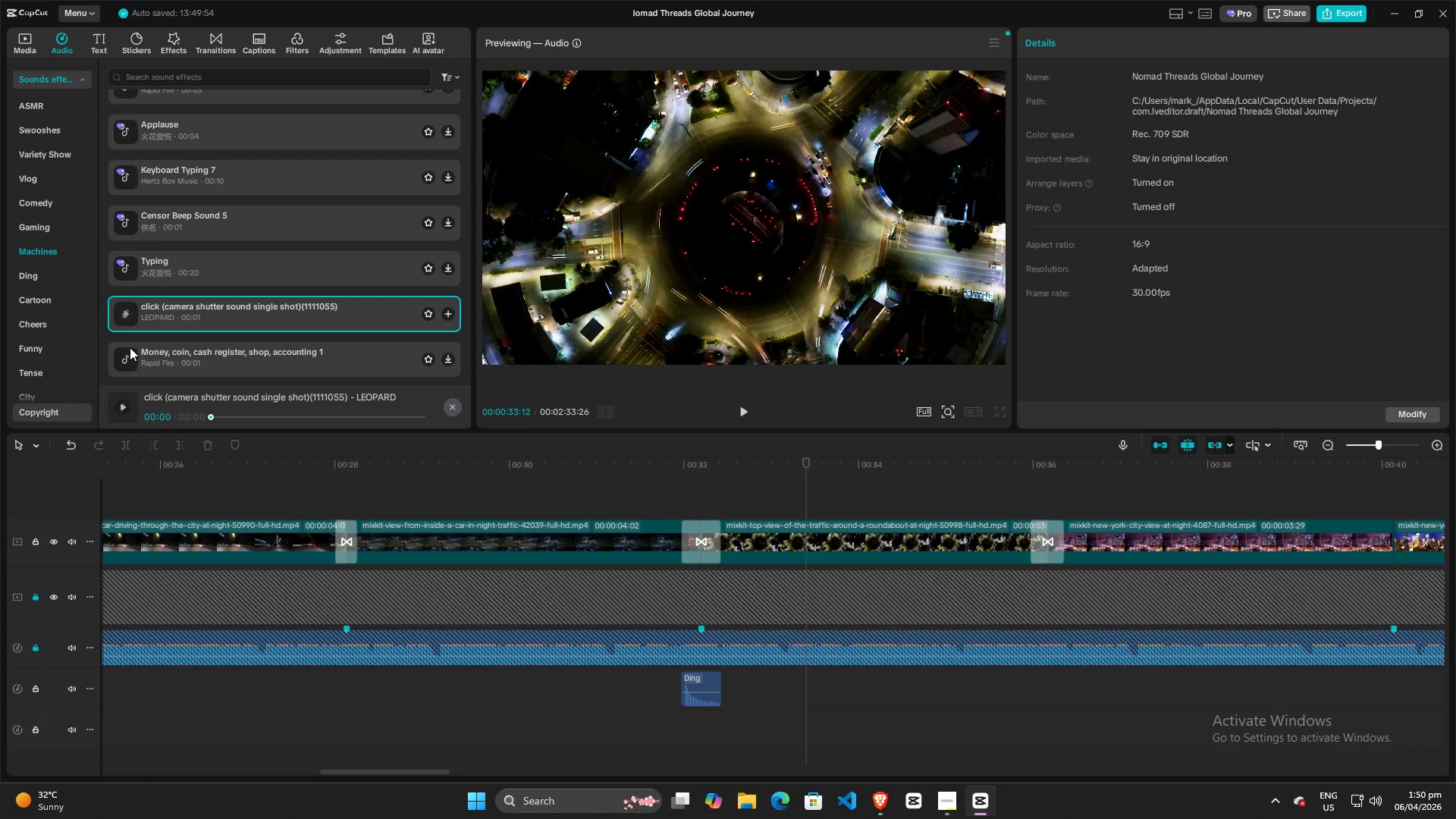 
scroll: coordinate [85, 337], scroll_direction: down, amount: 1.0
 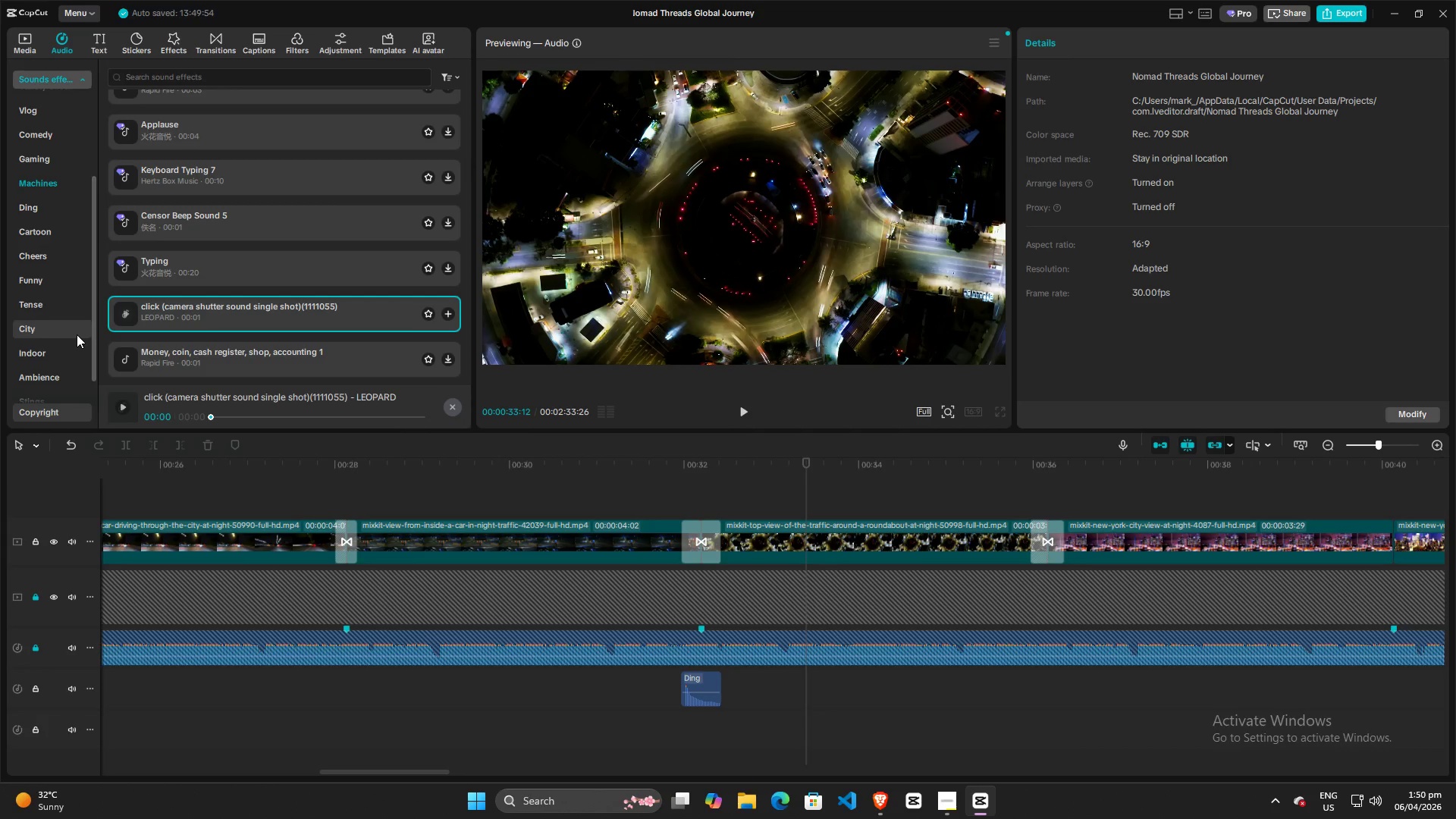 
left_click([72, 330])
 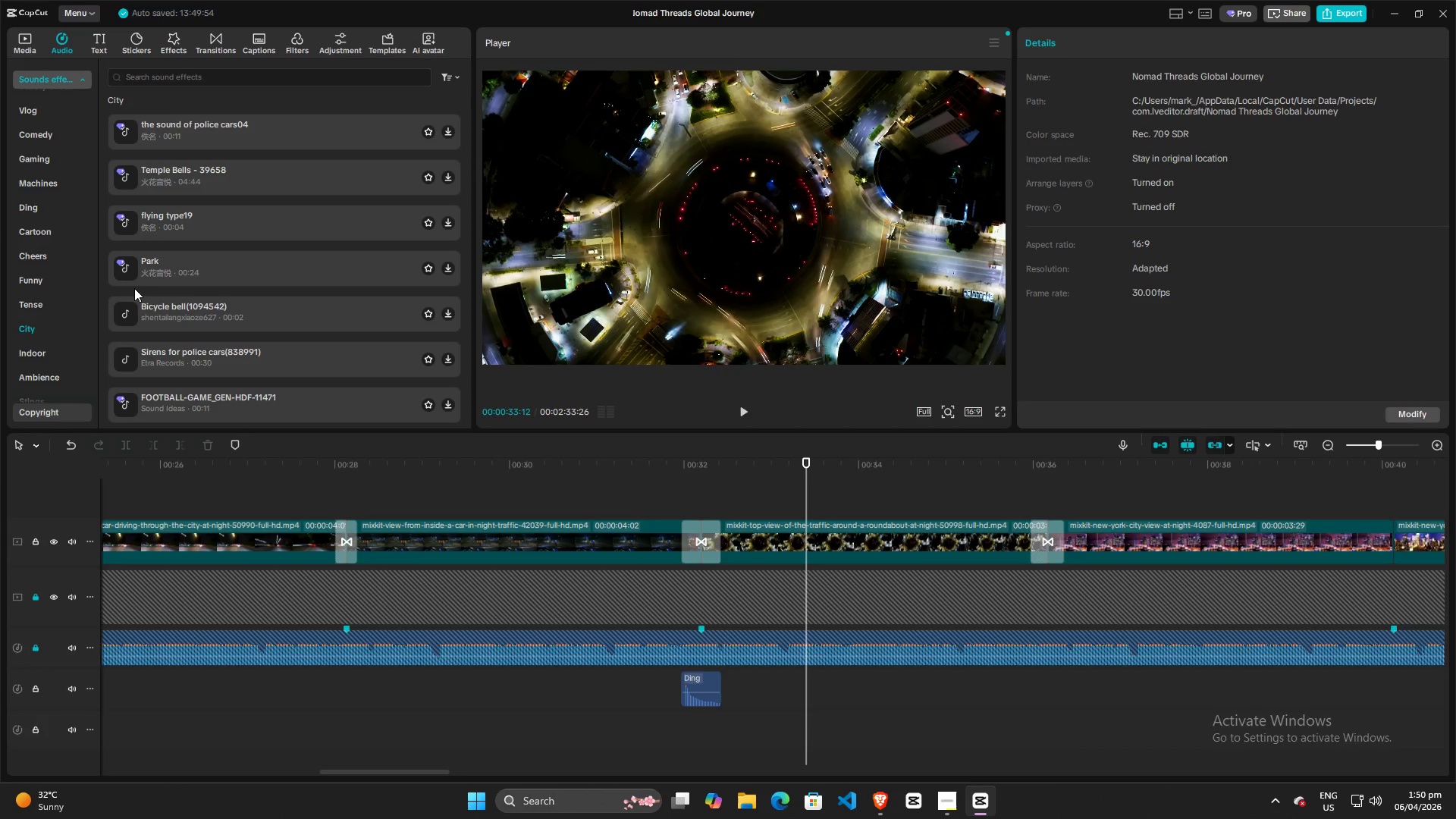 
left_click([121, 314])
 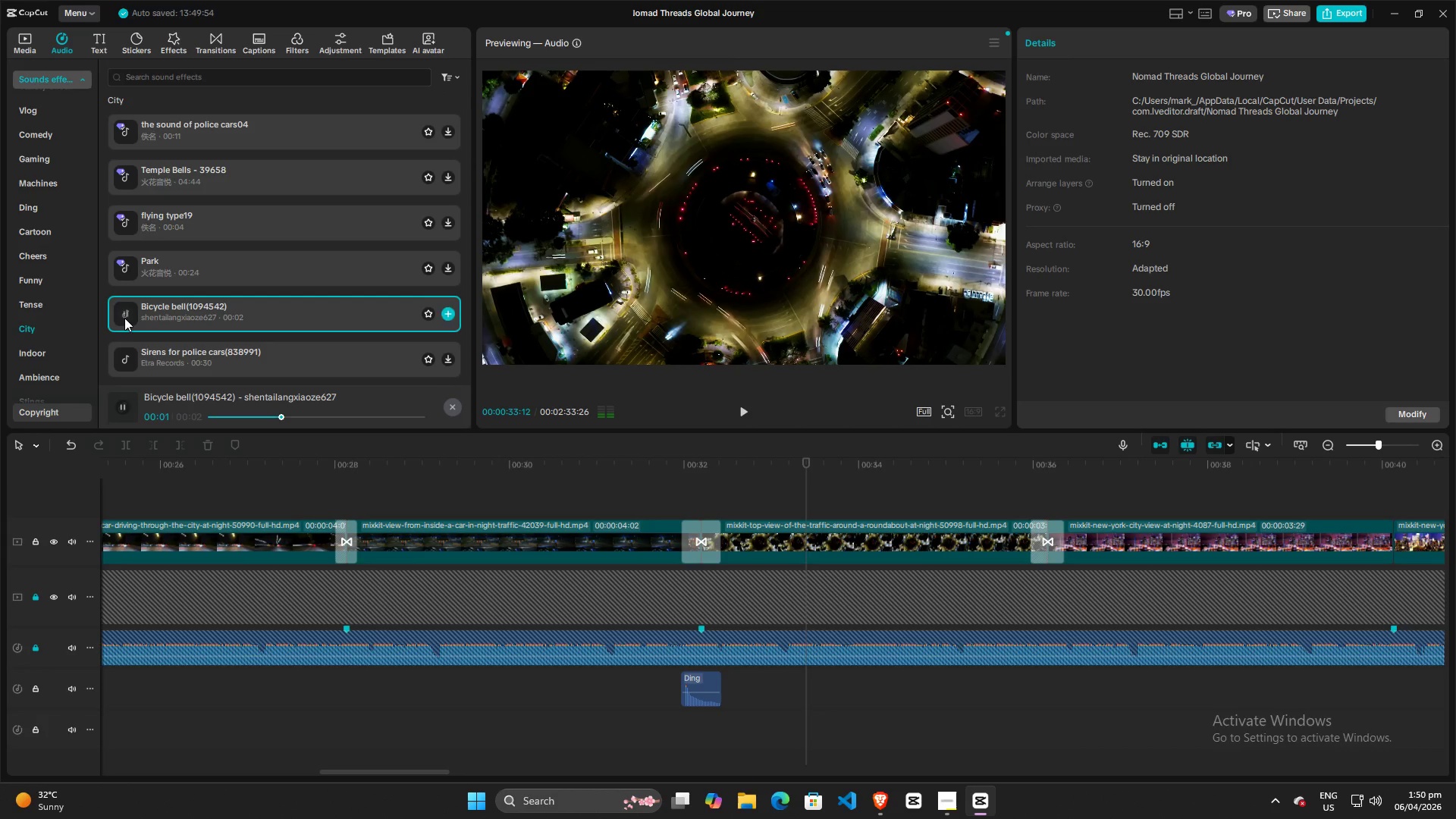 
left_click([126, 358])
 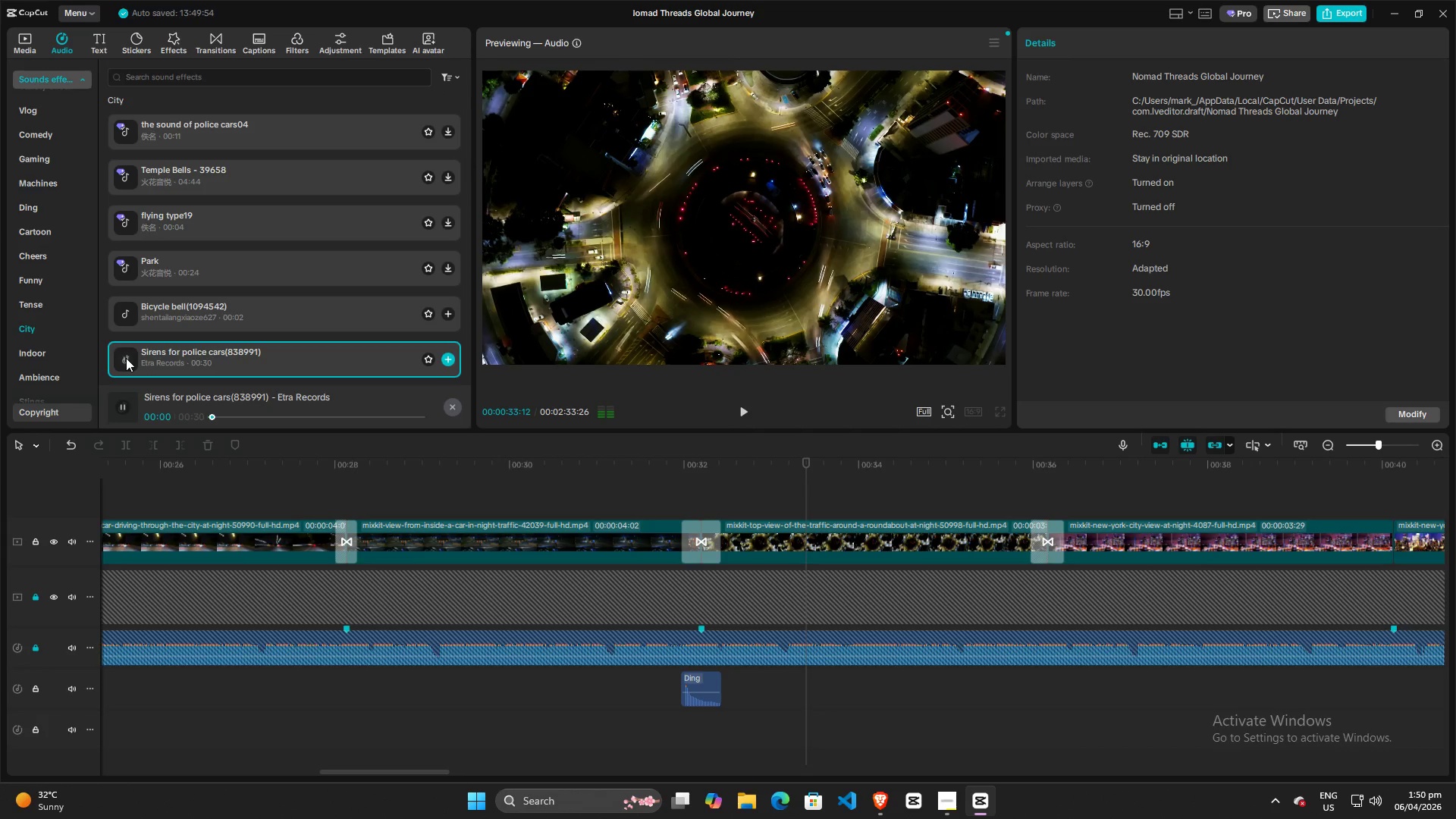 
scroll: coordinate [126, 358], scroll_direction: down, amount: 2.0
 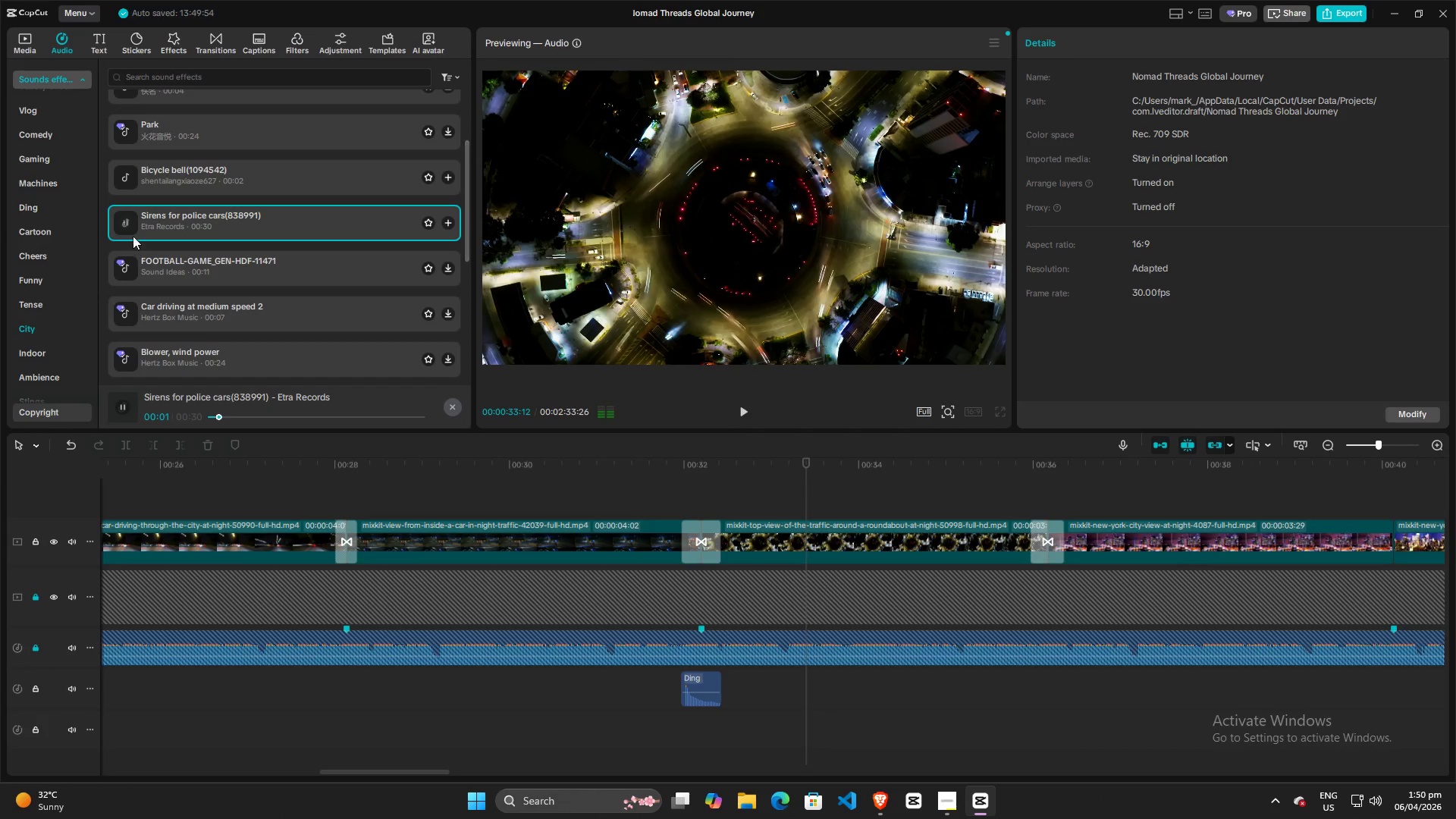 
left_click([124, 221])
 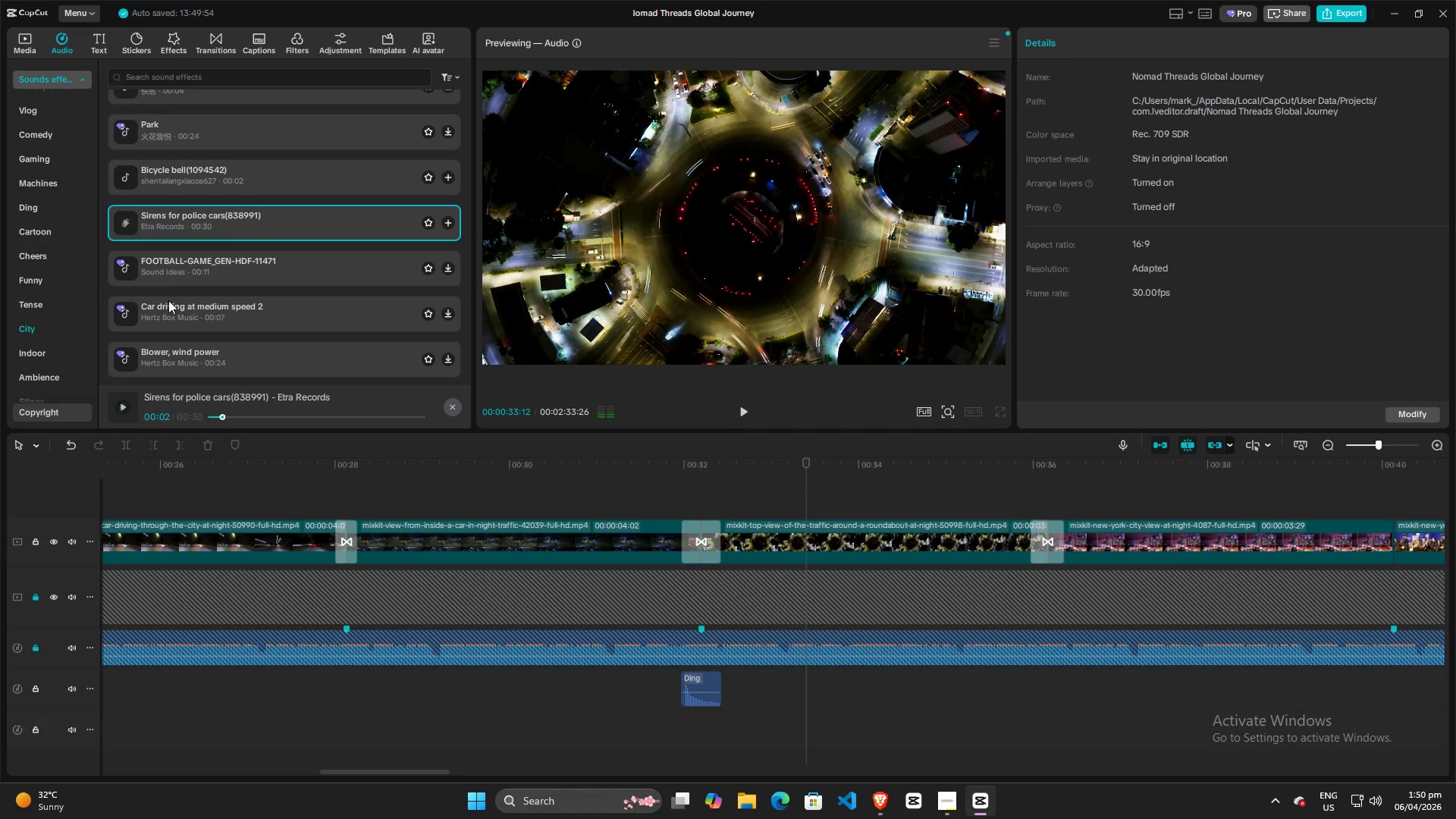 
scroll: coordinate [166, 303], scroll_direction: down, amount: 3.0
 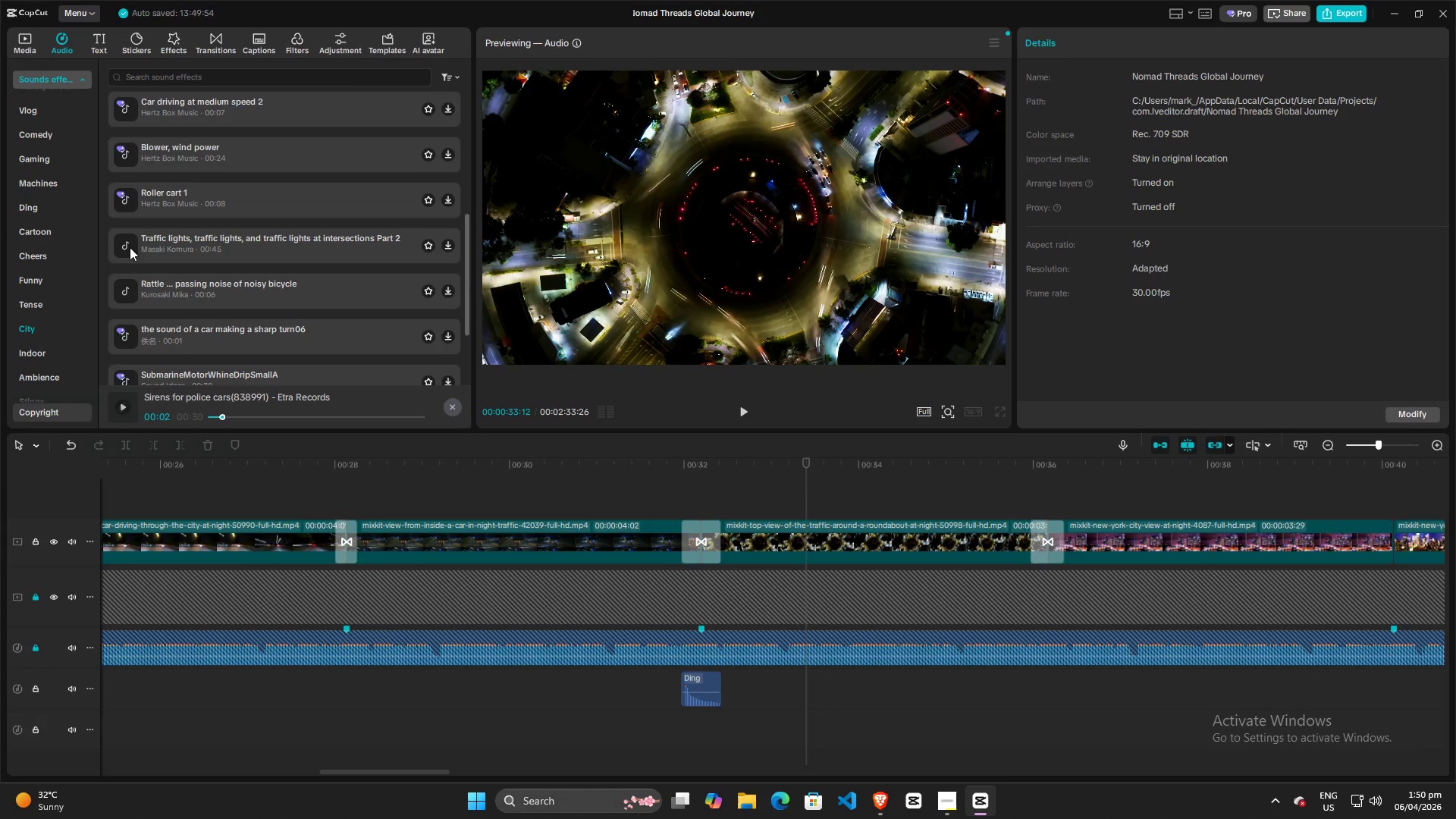 
left_click([127, 243])
 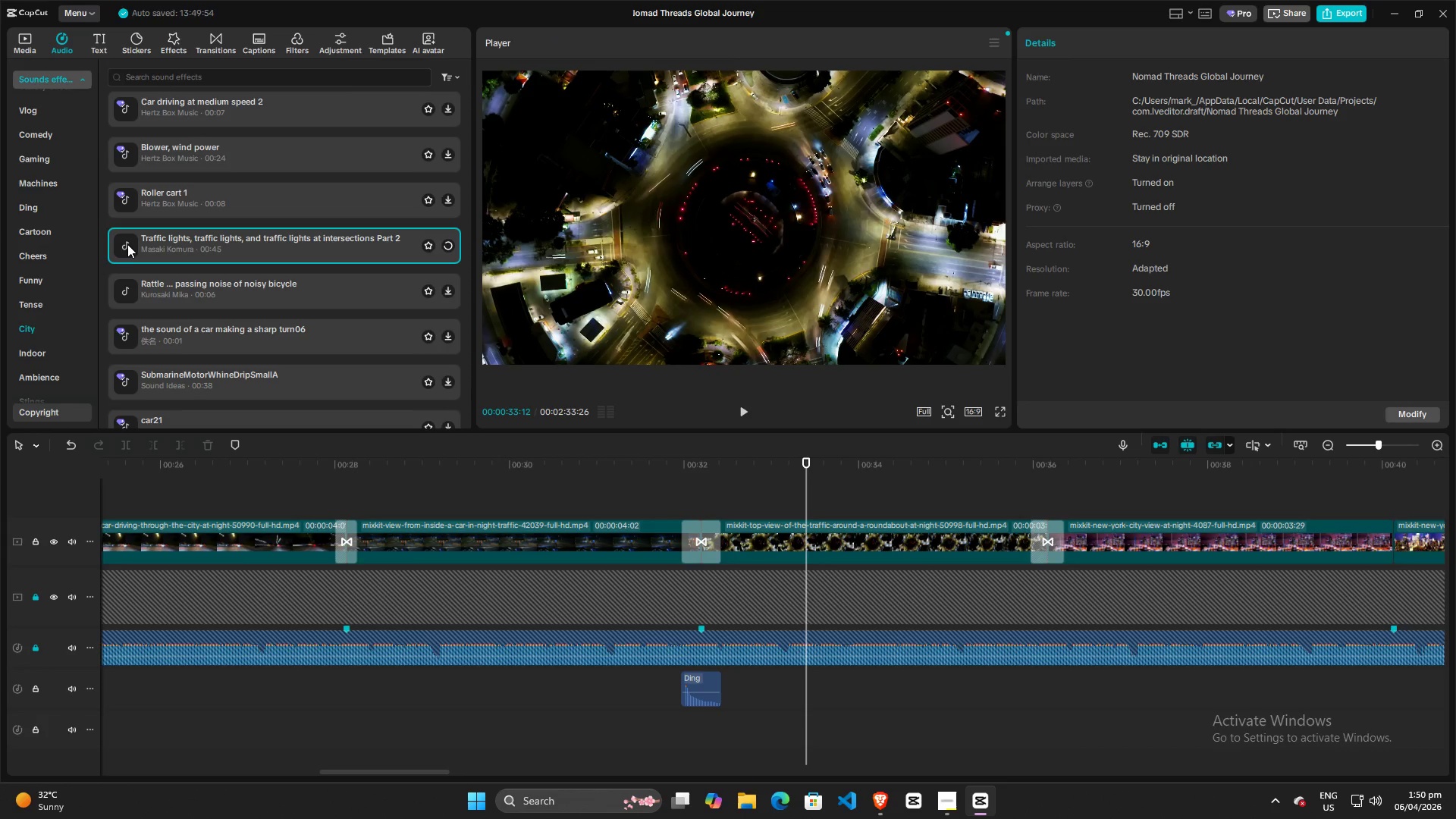 
left_click([127, 244])
 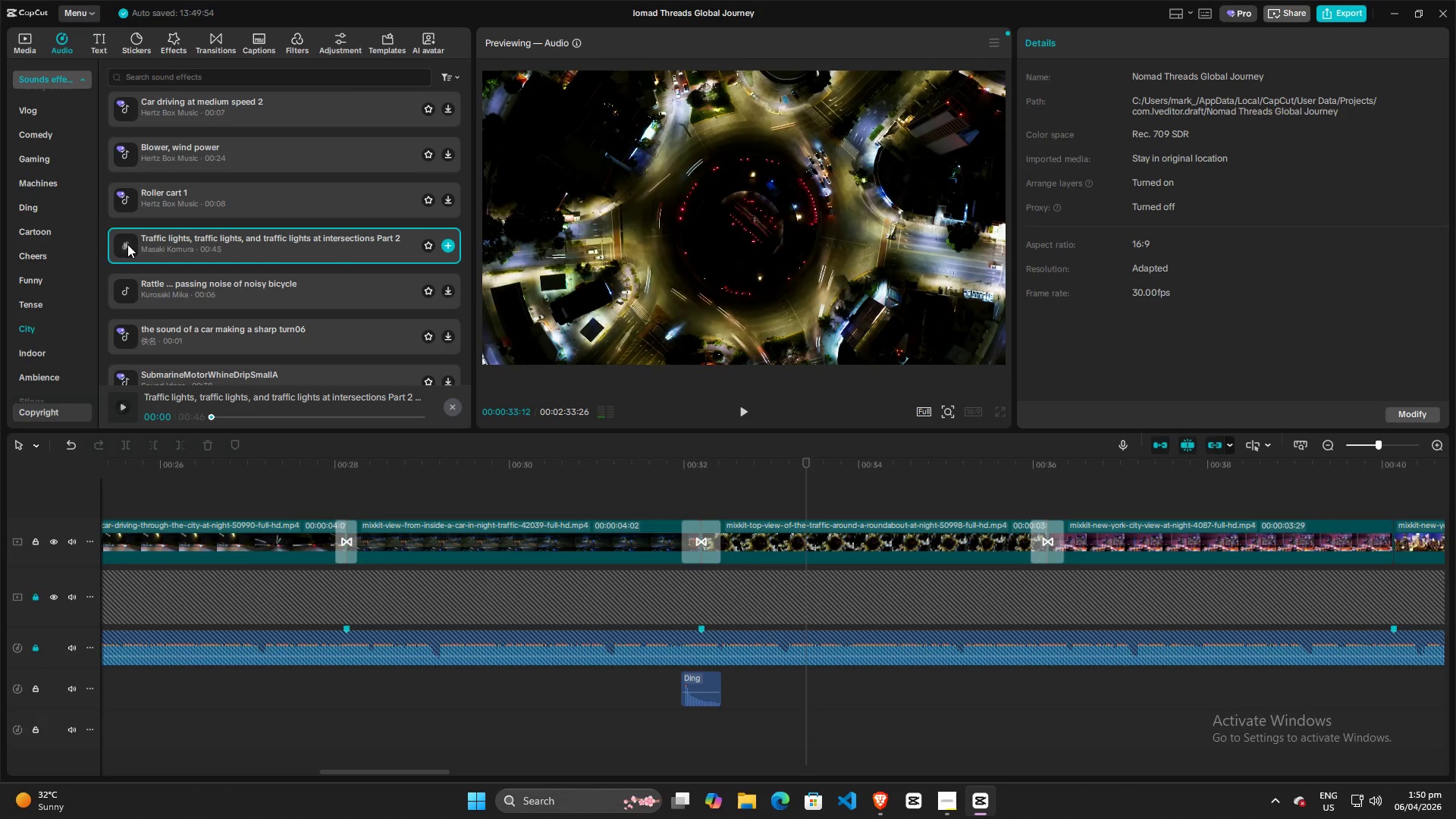 
left_click([127, 244])
 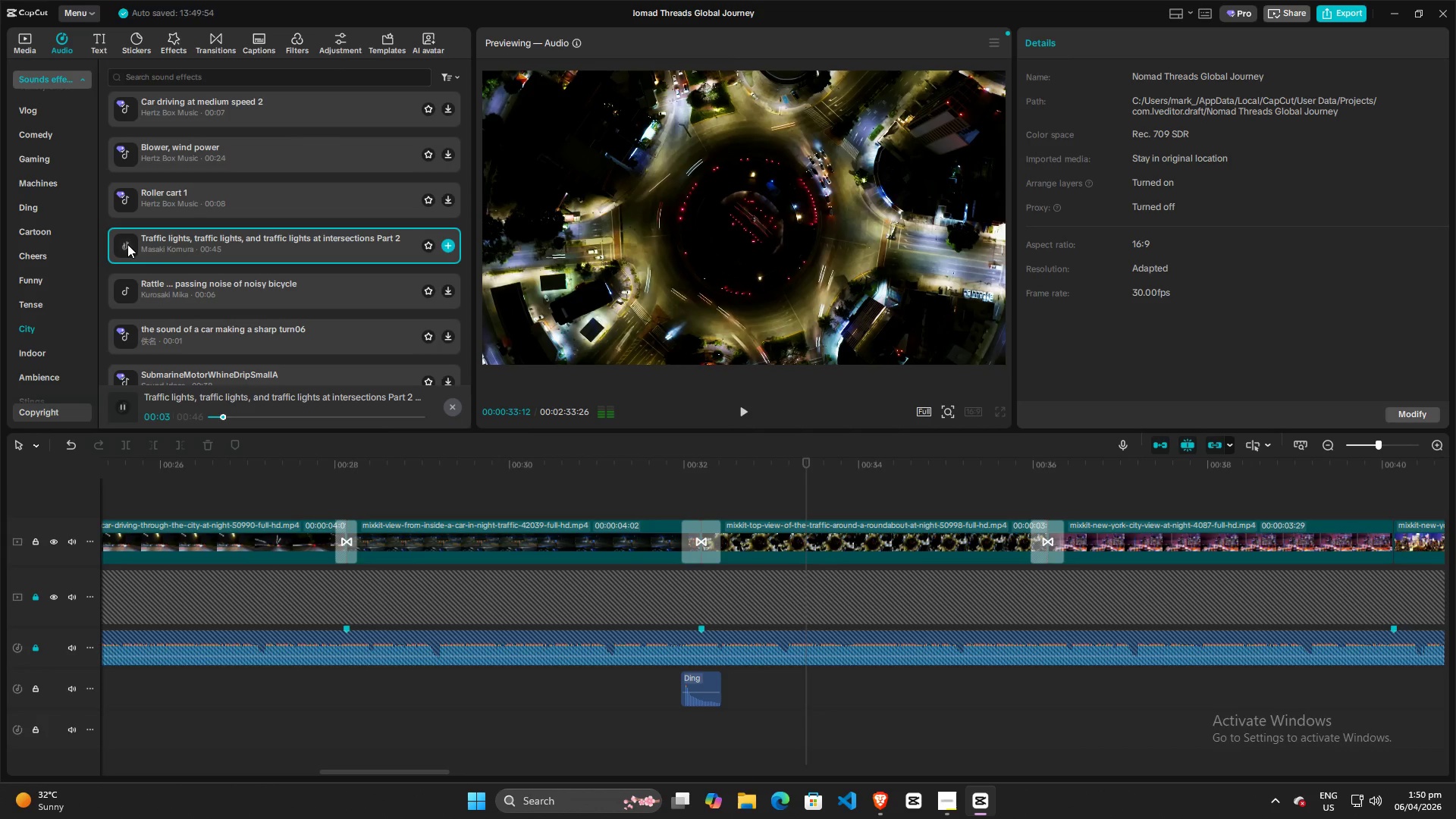 
left_click([127, 244])
 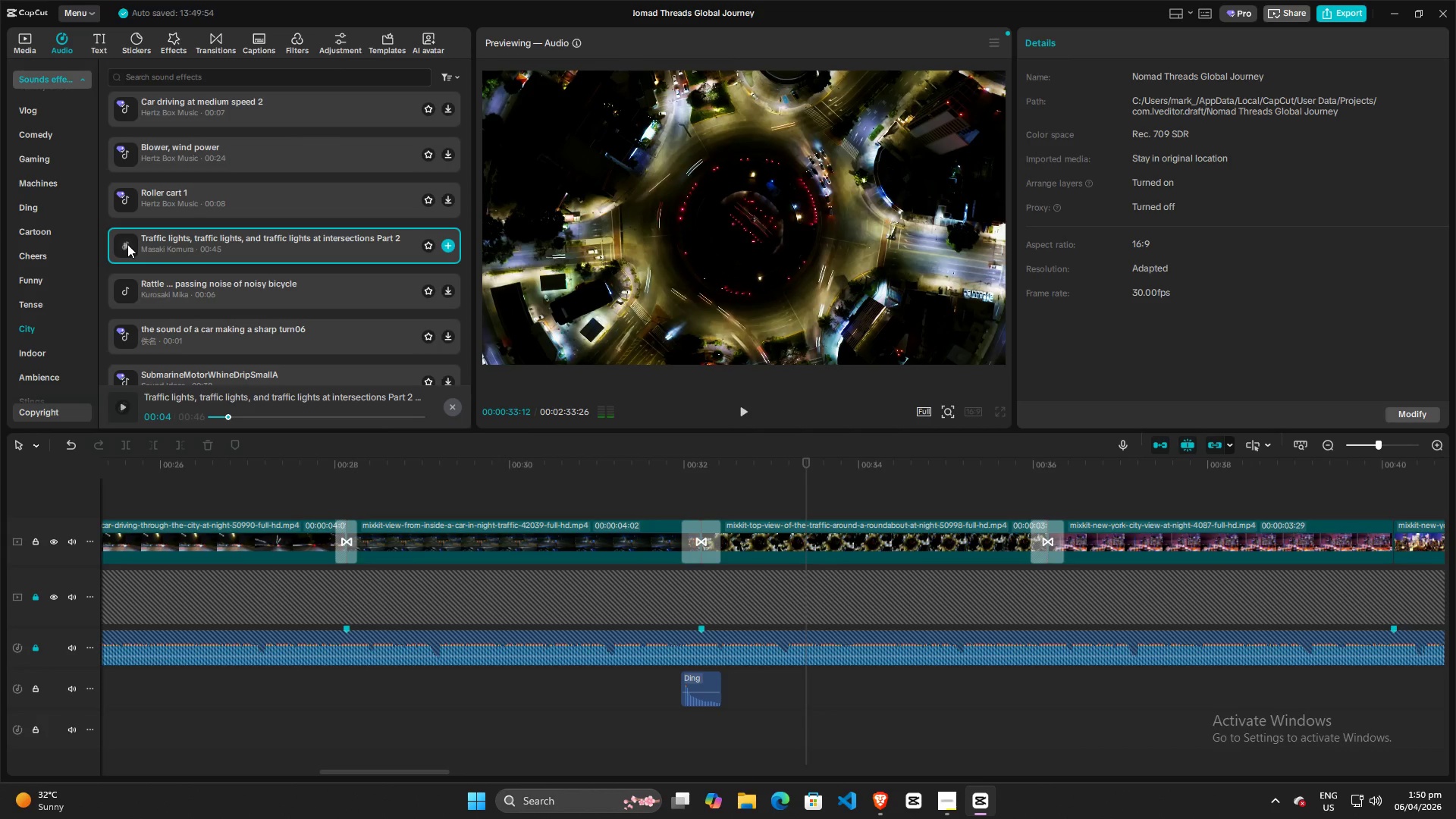 
left_click([127, 244])
 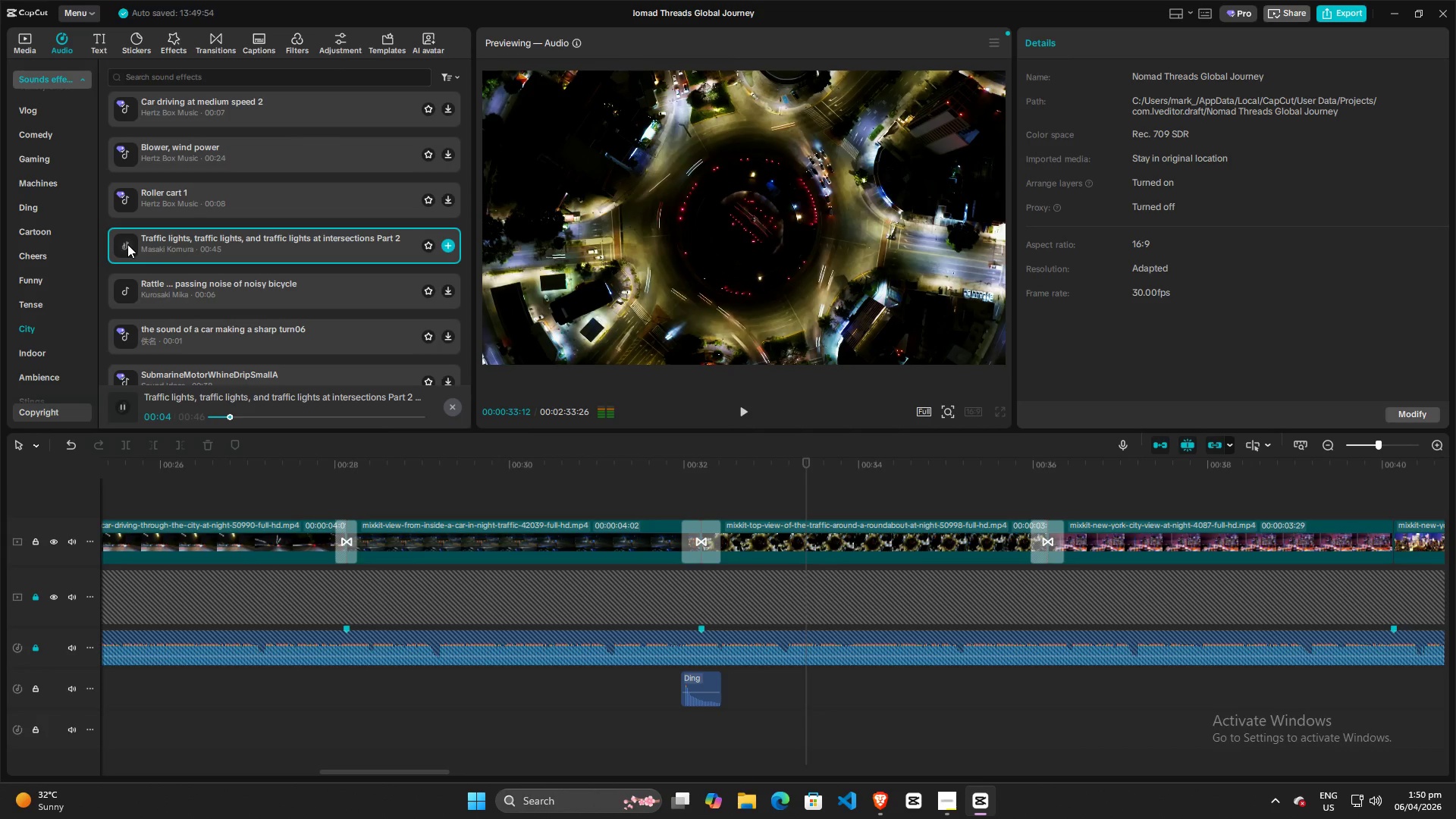 
left_click([127, 244])
 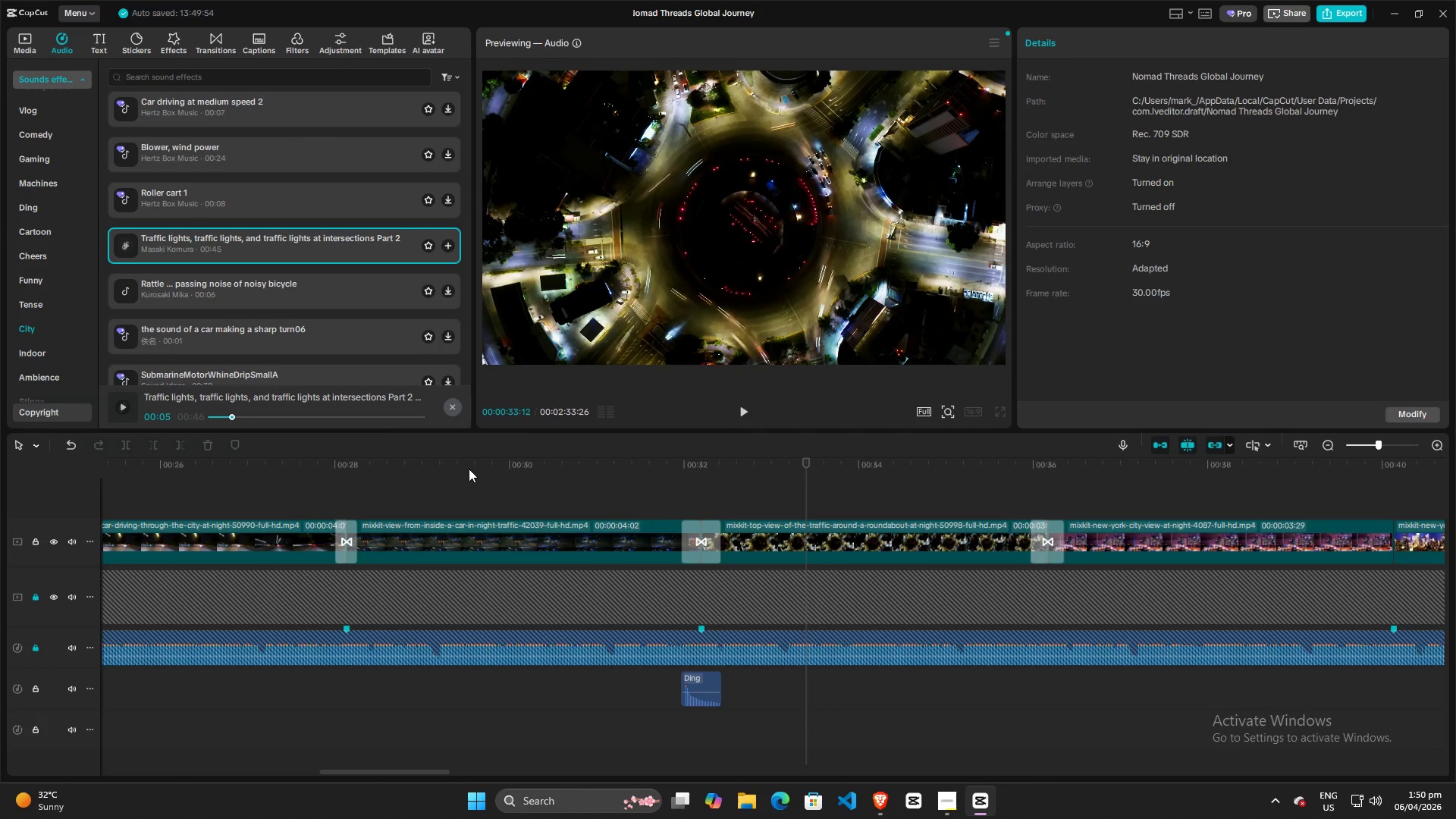 
left_click([407, 497])
 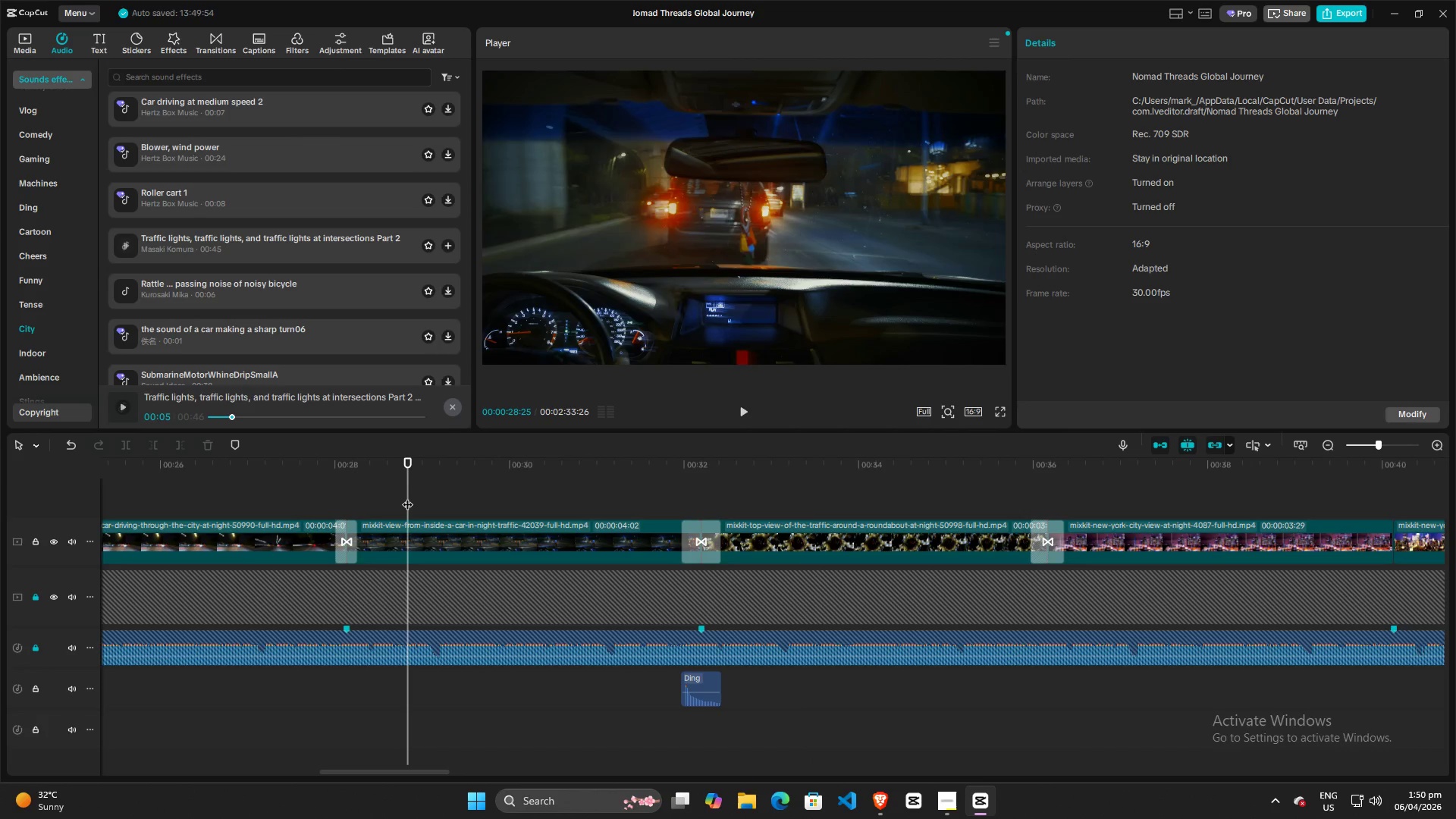 
key(Space)
 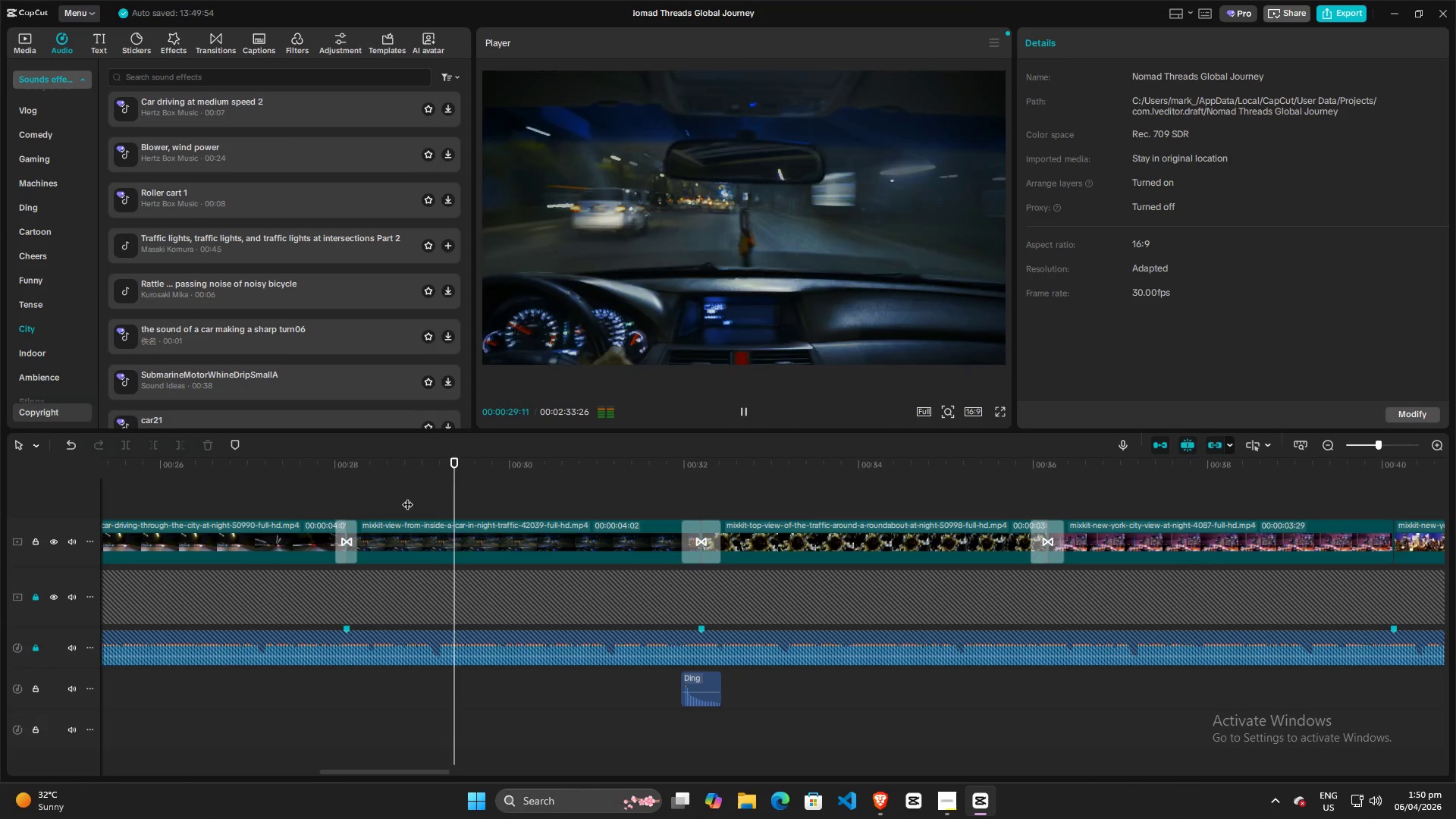 
key(Space)
 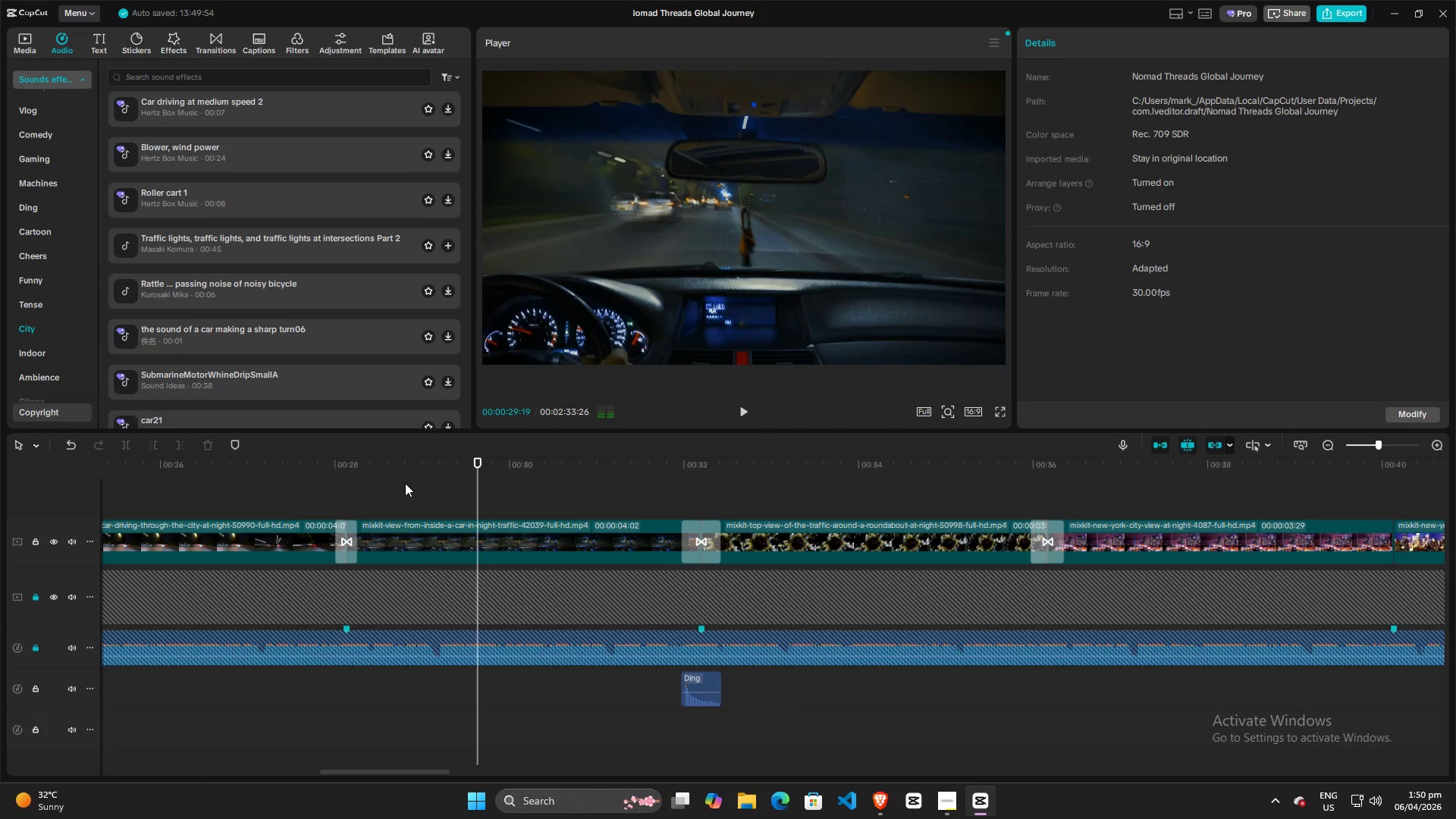 
key(Space)
 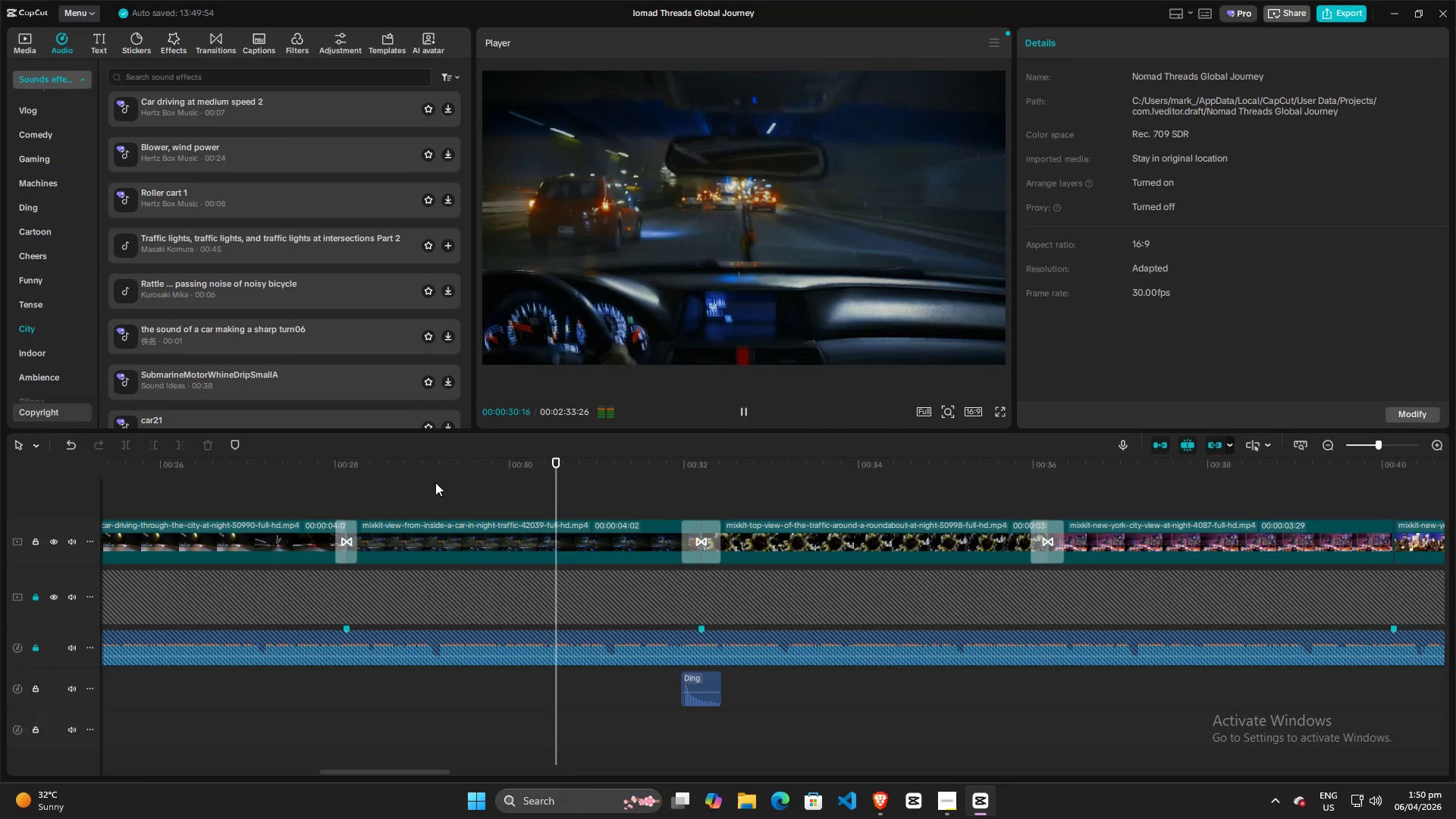 
key(Space)
 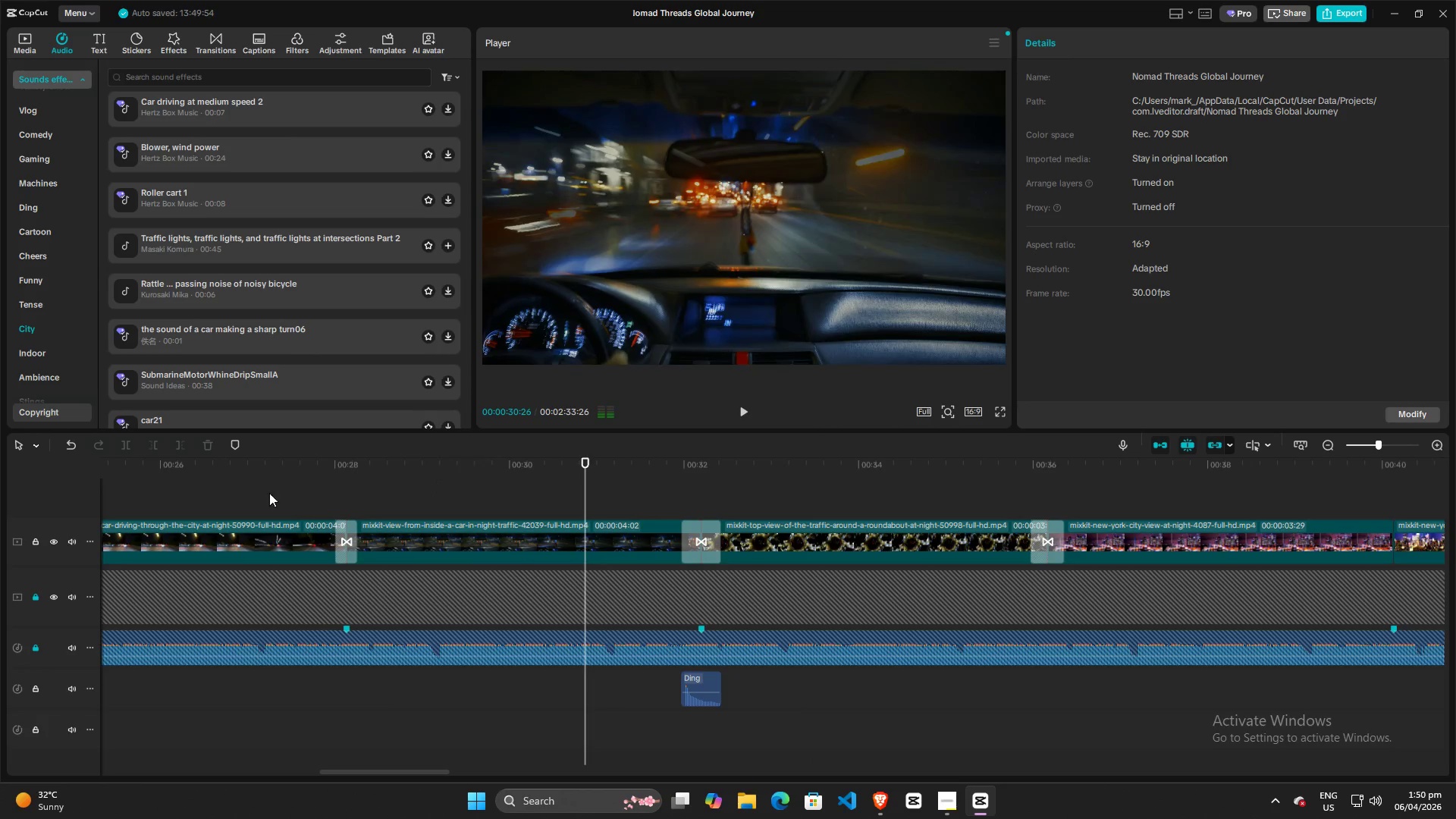 
left_click([262, 494])
 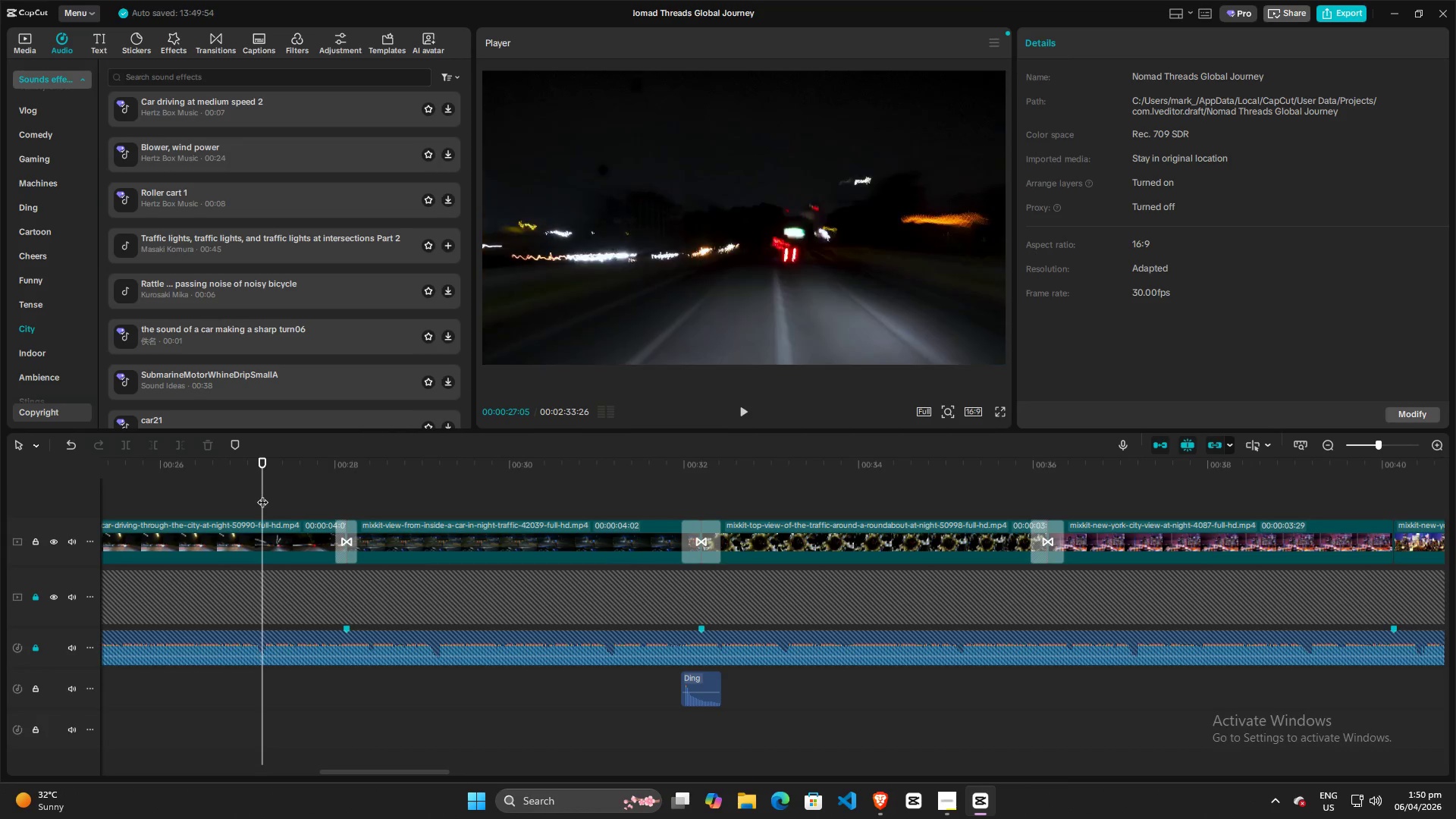 
key(Space)
 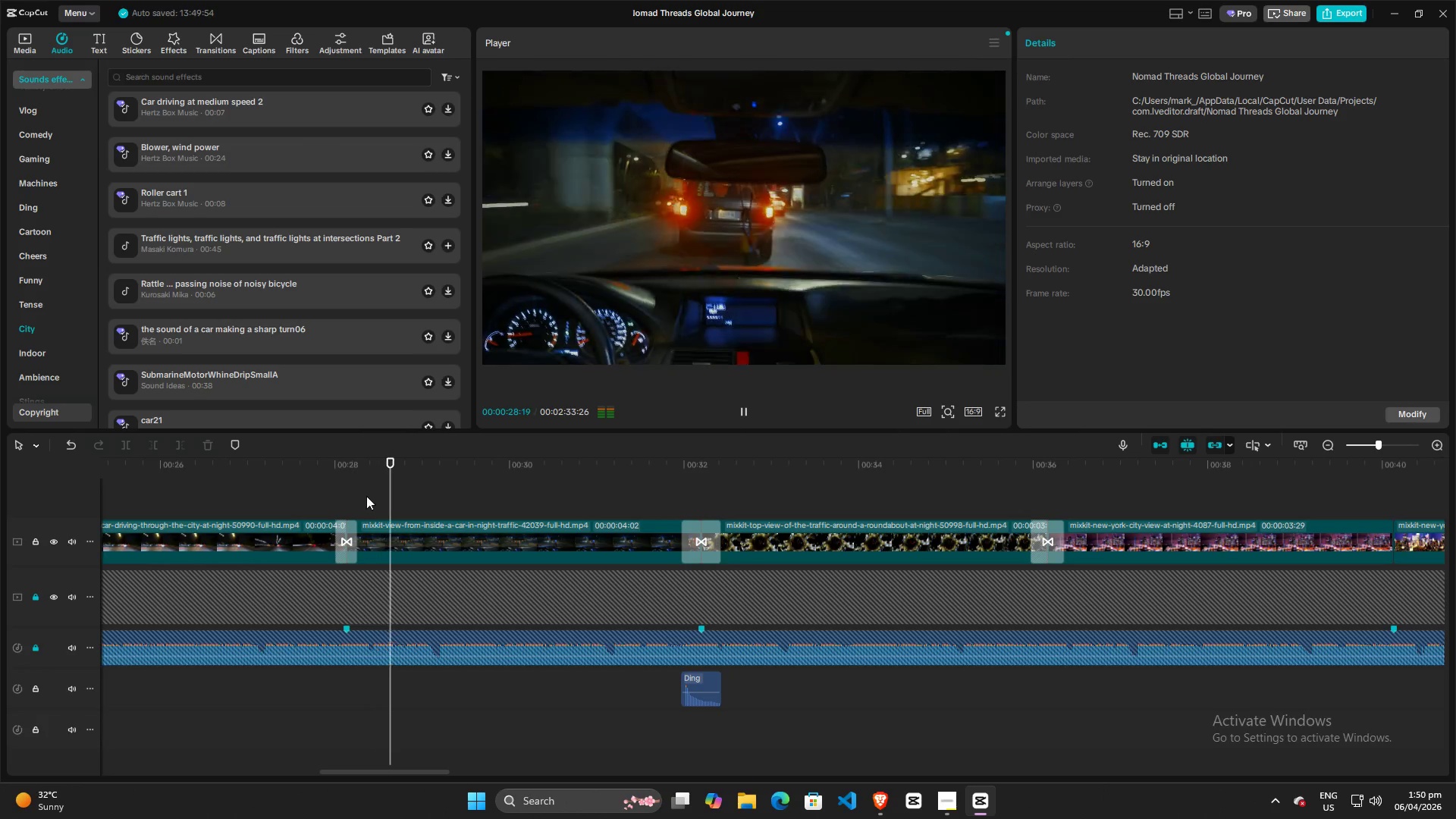 
key(Space)
 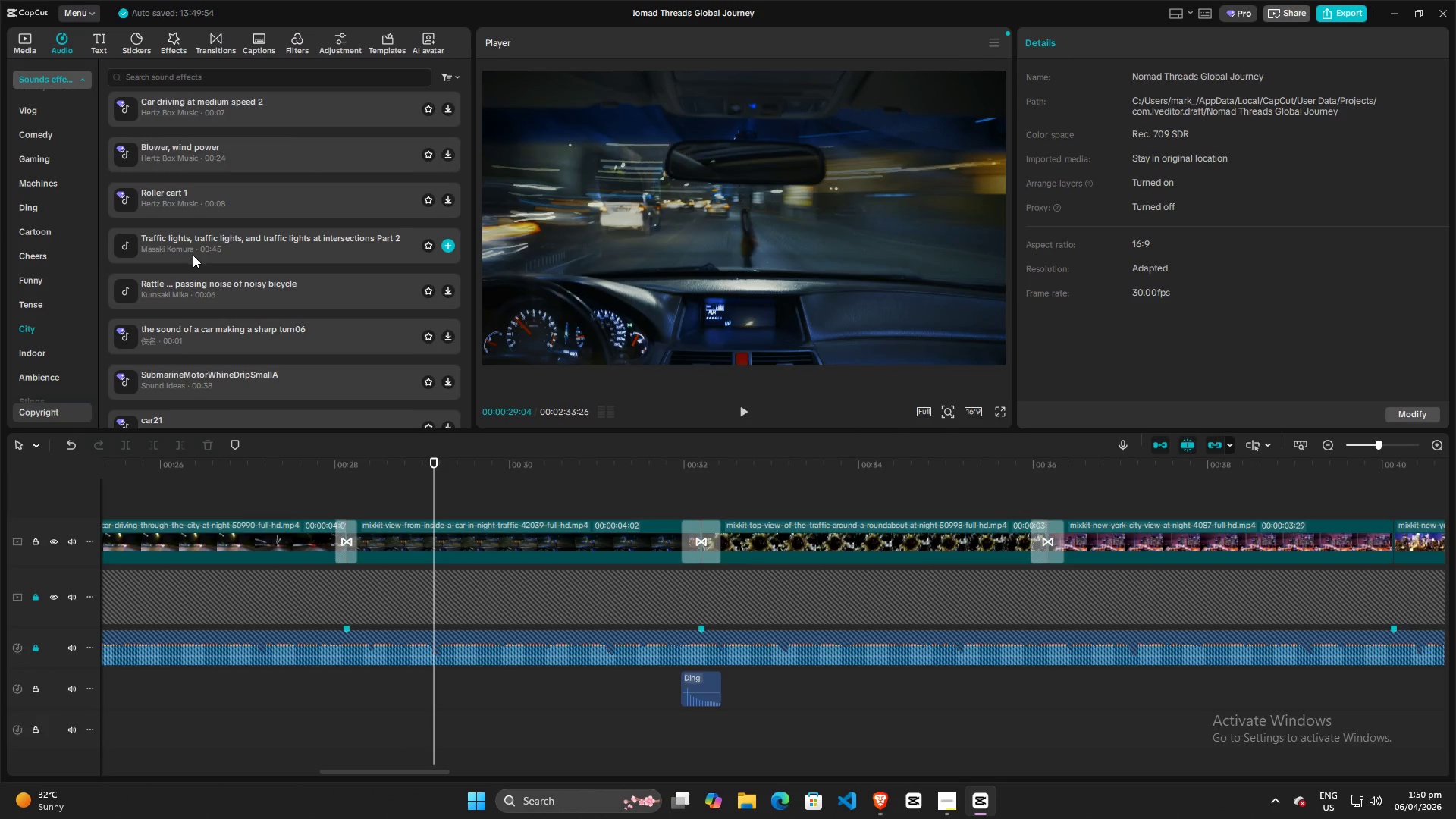 
left_click_drag(start_coordinate=[196, 246], to_coordinate=[360, 731])
 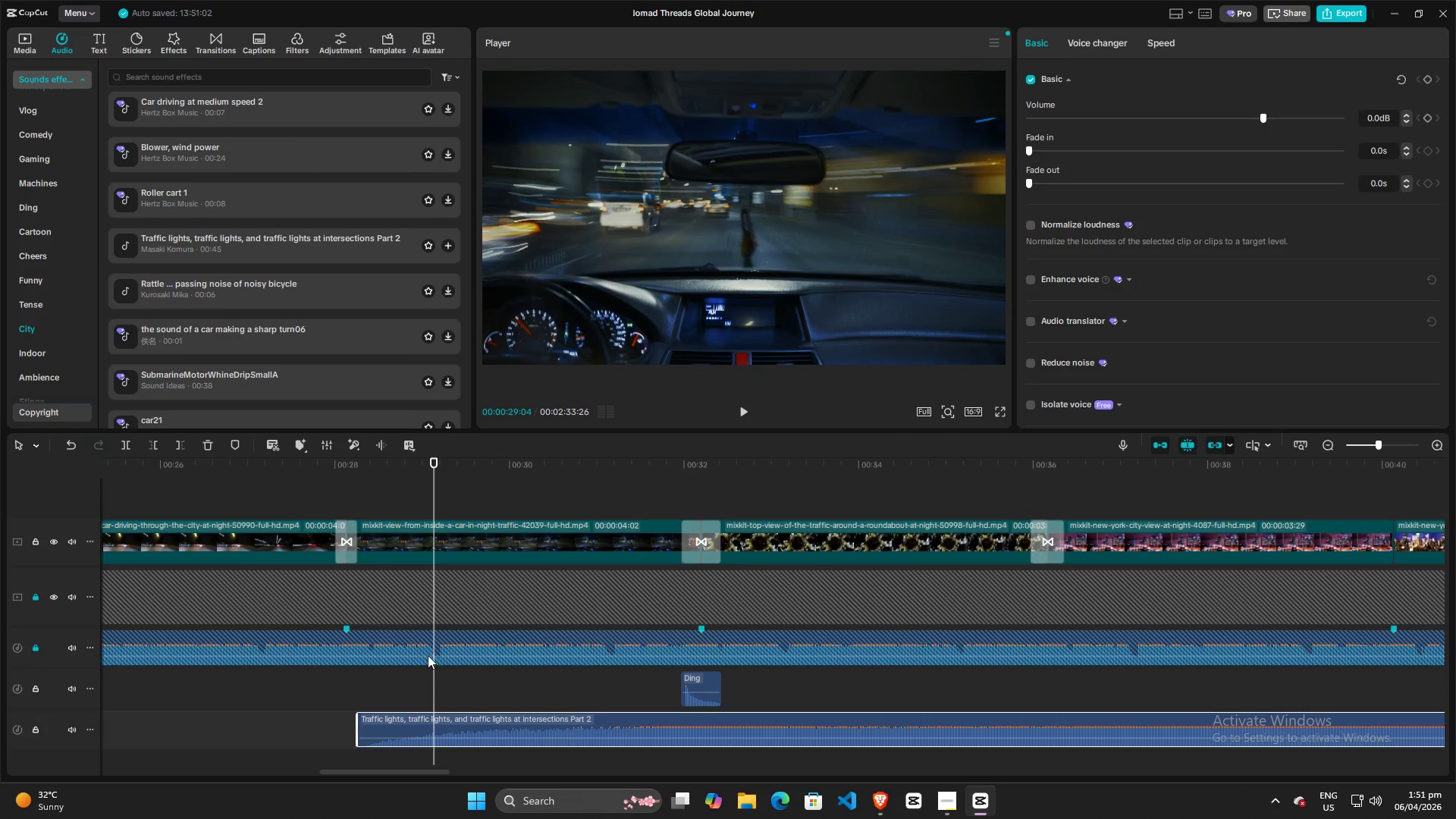 
left_click_drag(start_coordinate=[433, 652], to_coordinate=[390, 660])
 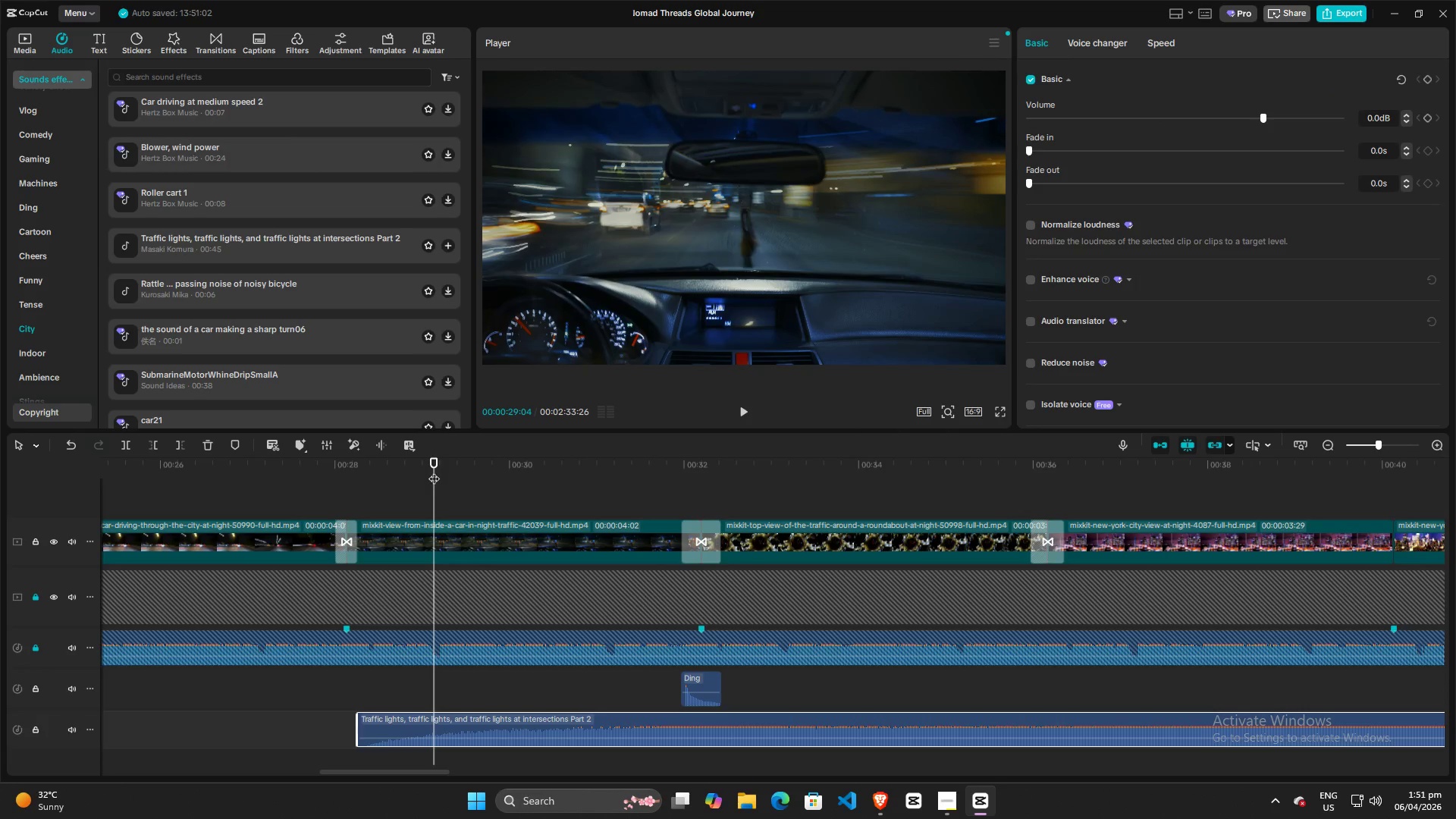 
left_click_drag(start_coordinate=[434, 471], to_coordinate=[329, 493])
 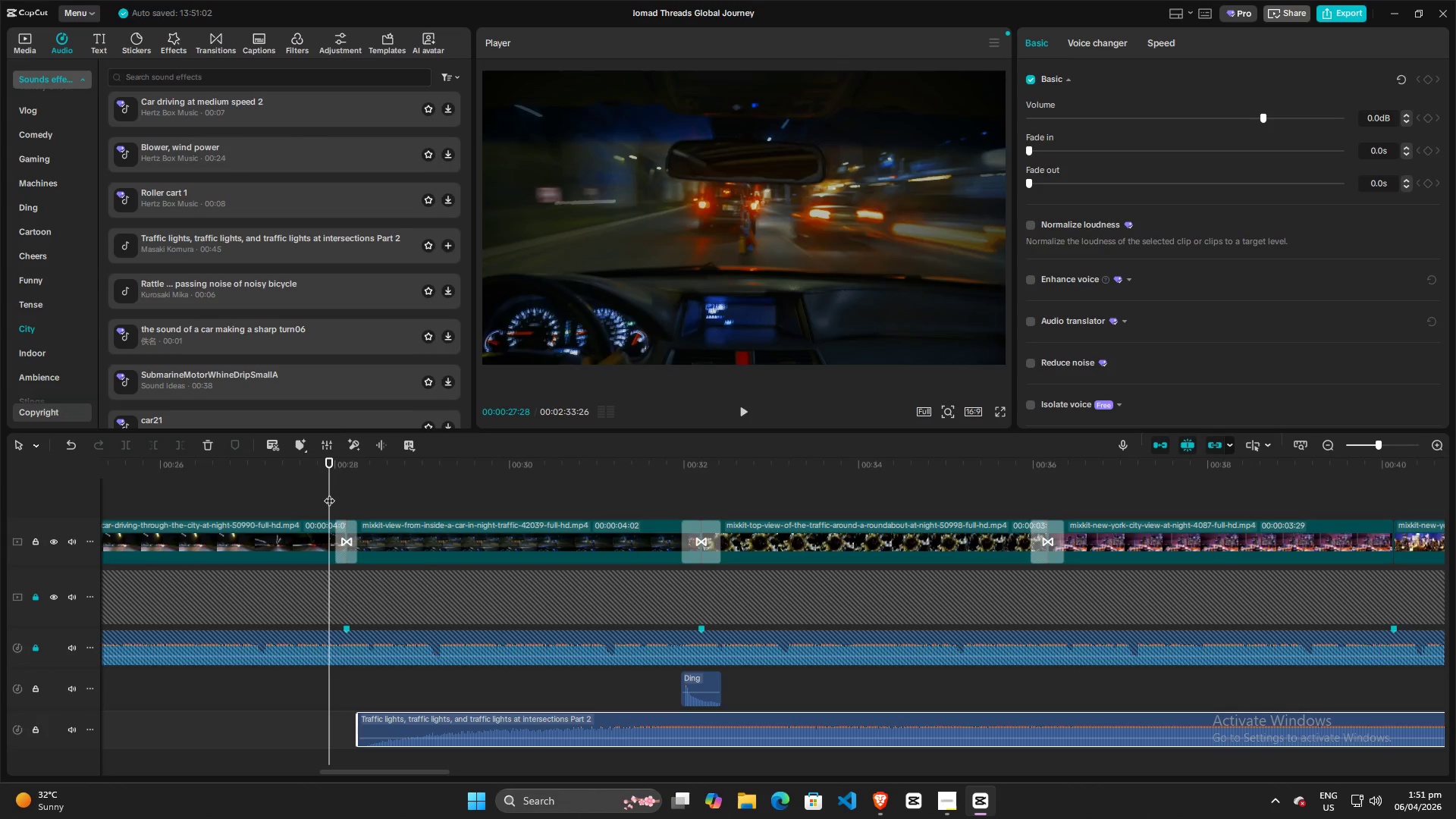 
key(Space)
 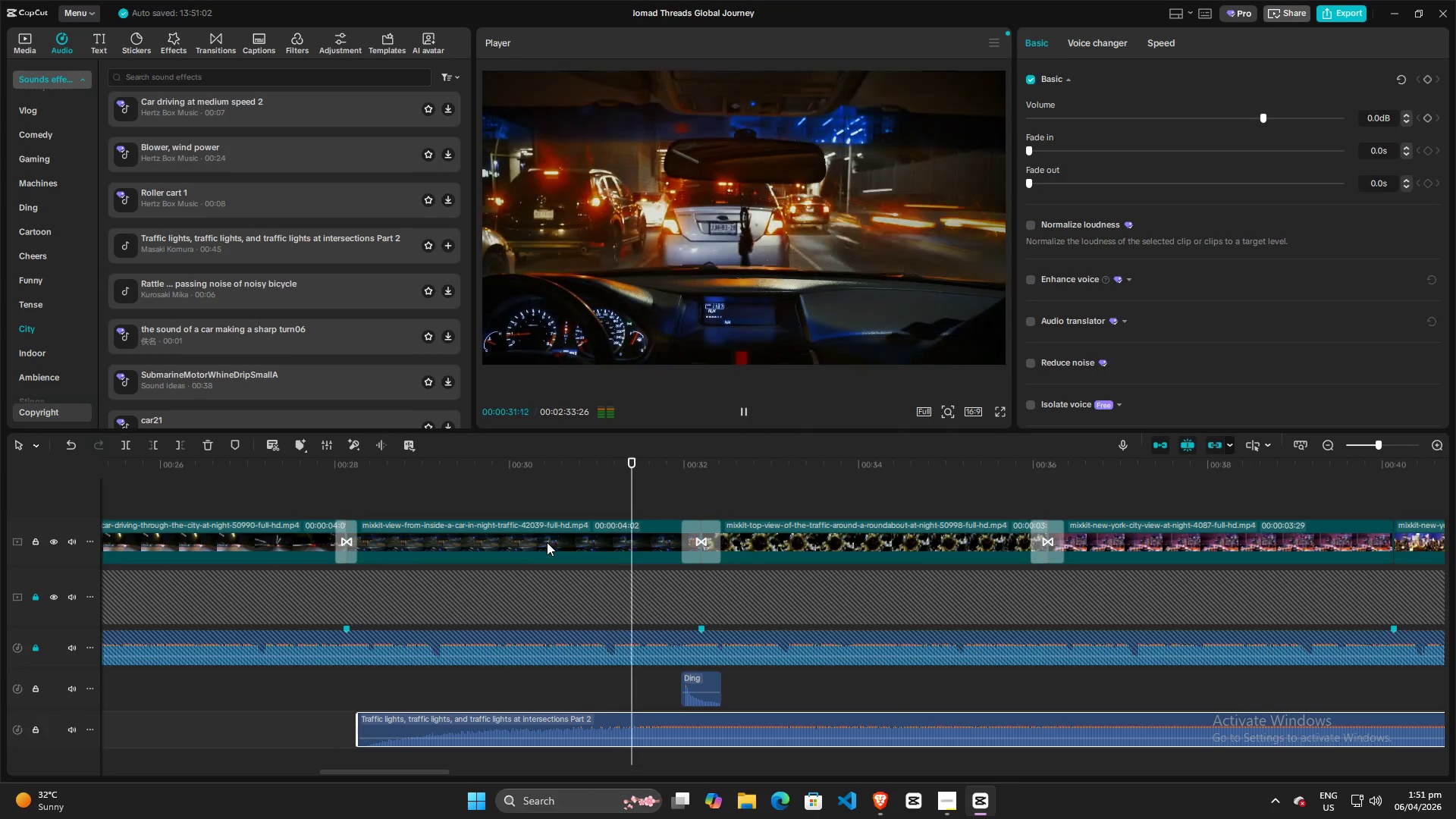 
wait(5.23)
 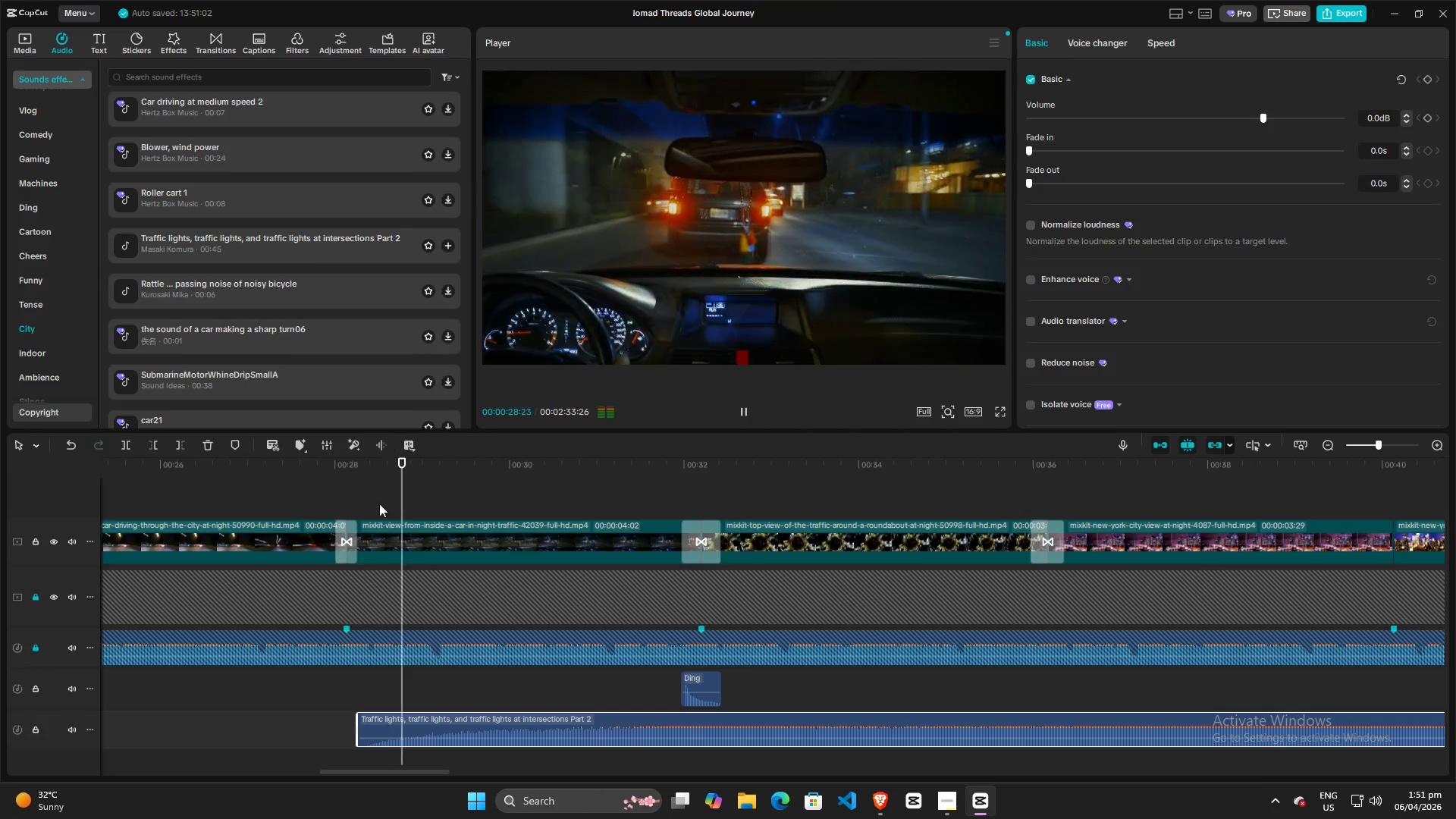 
key(Space)
 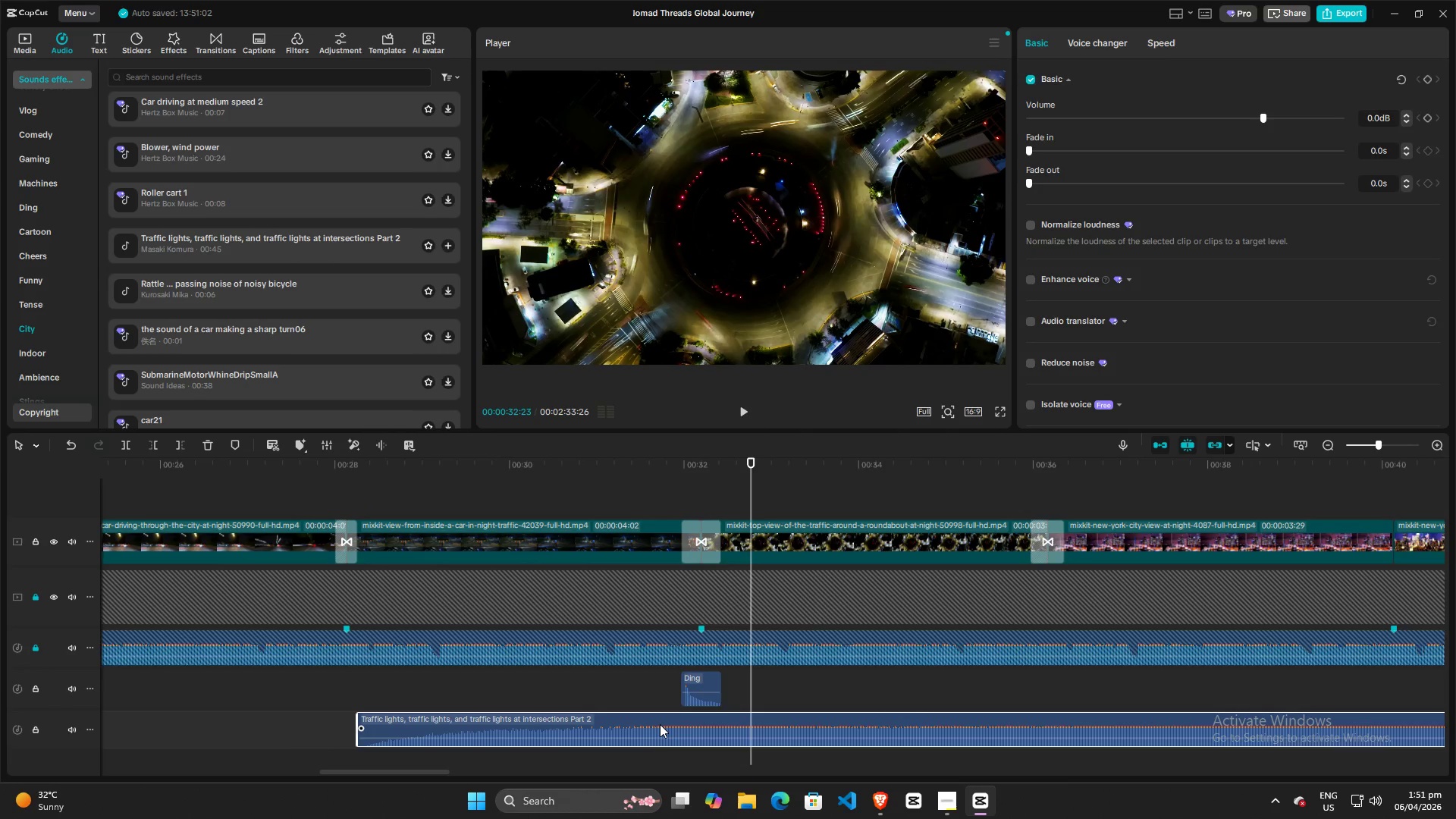 
left_click([656, 717])
 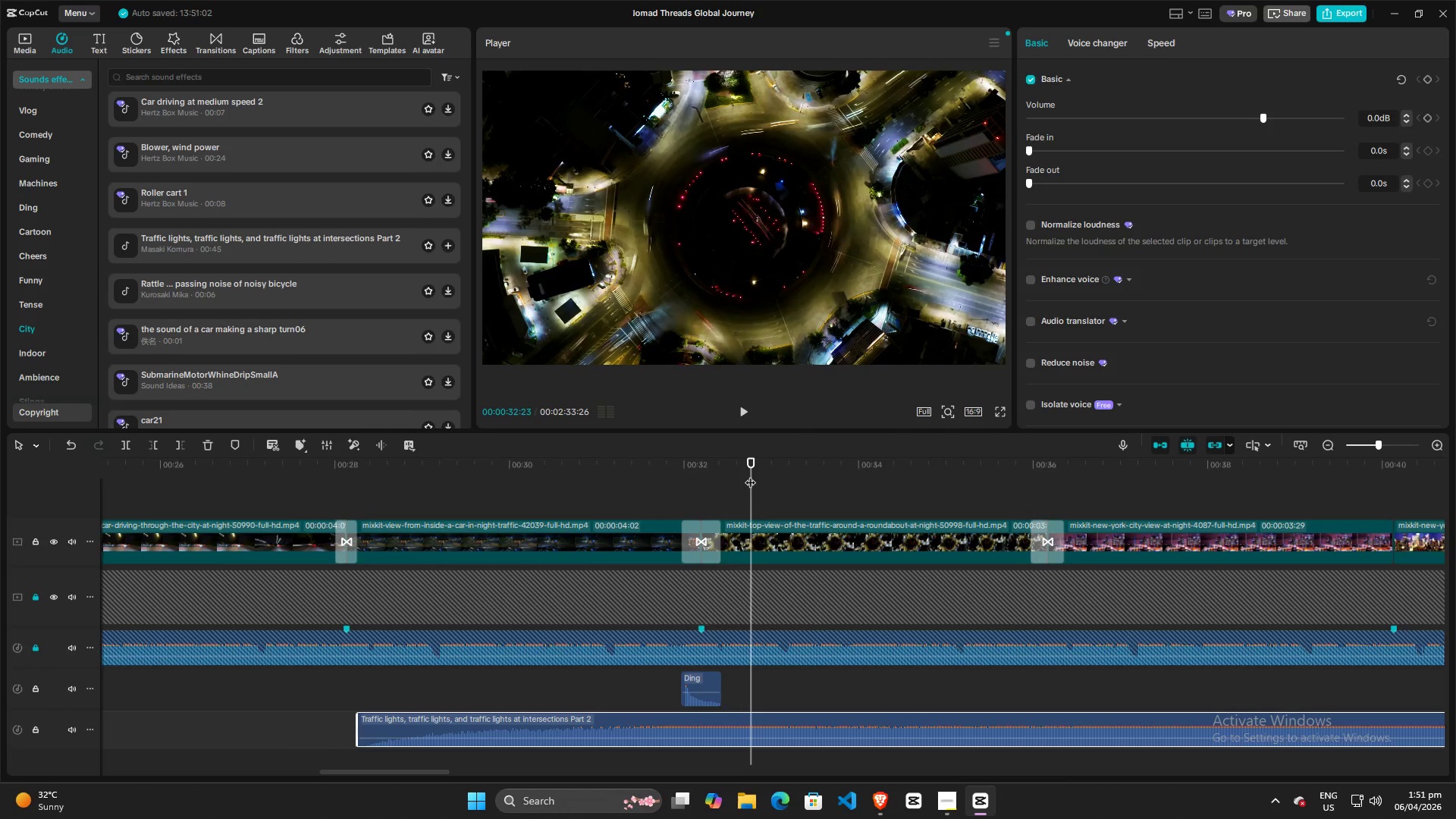 
left_click_drag(start_coordinate=[752, 475], to_coordinate=[682, 491])
 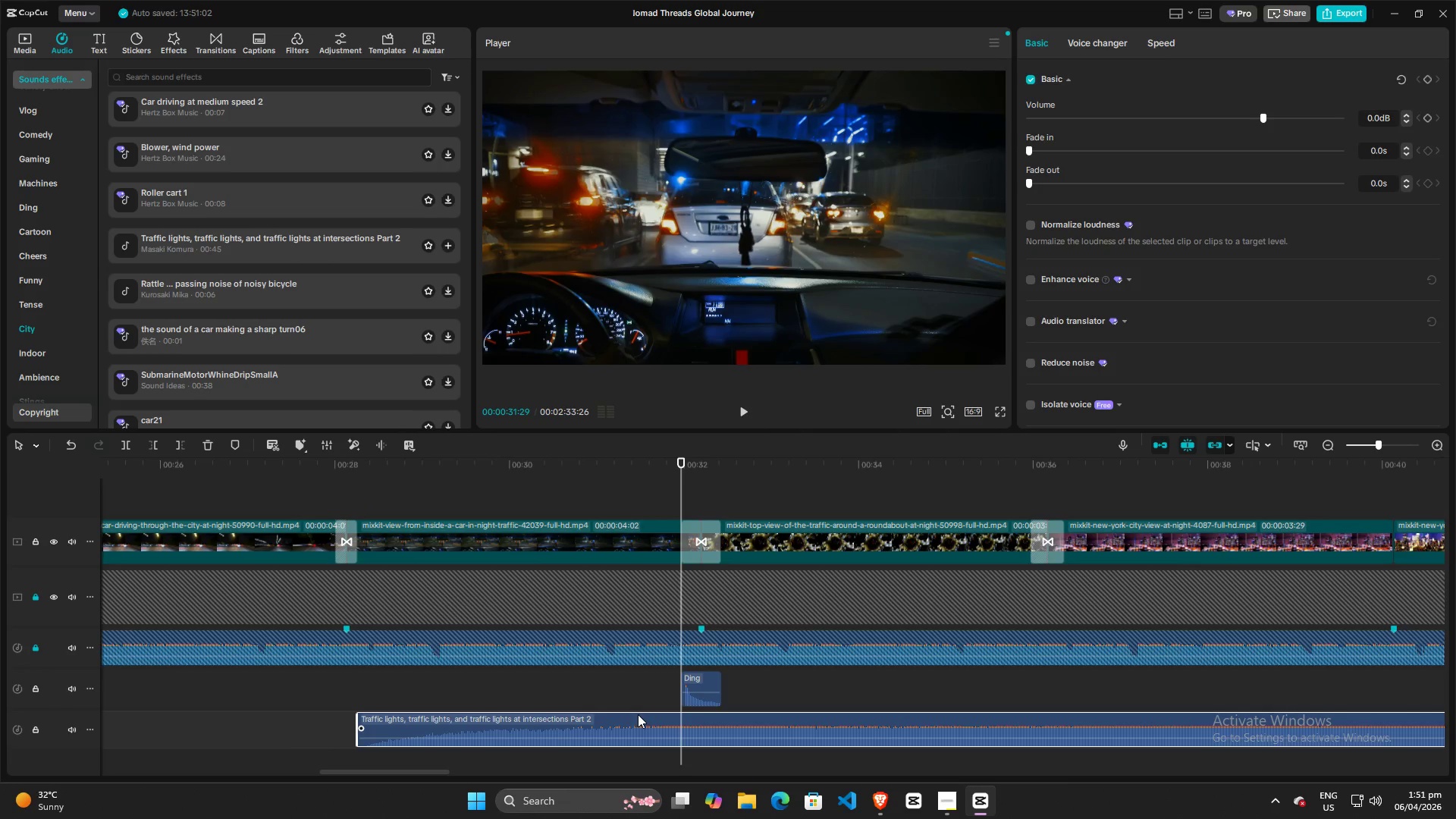 
left_click([640, 721])
 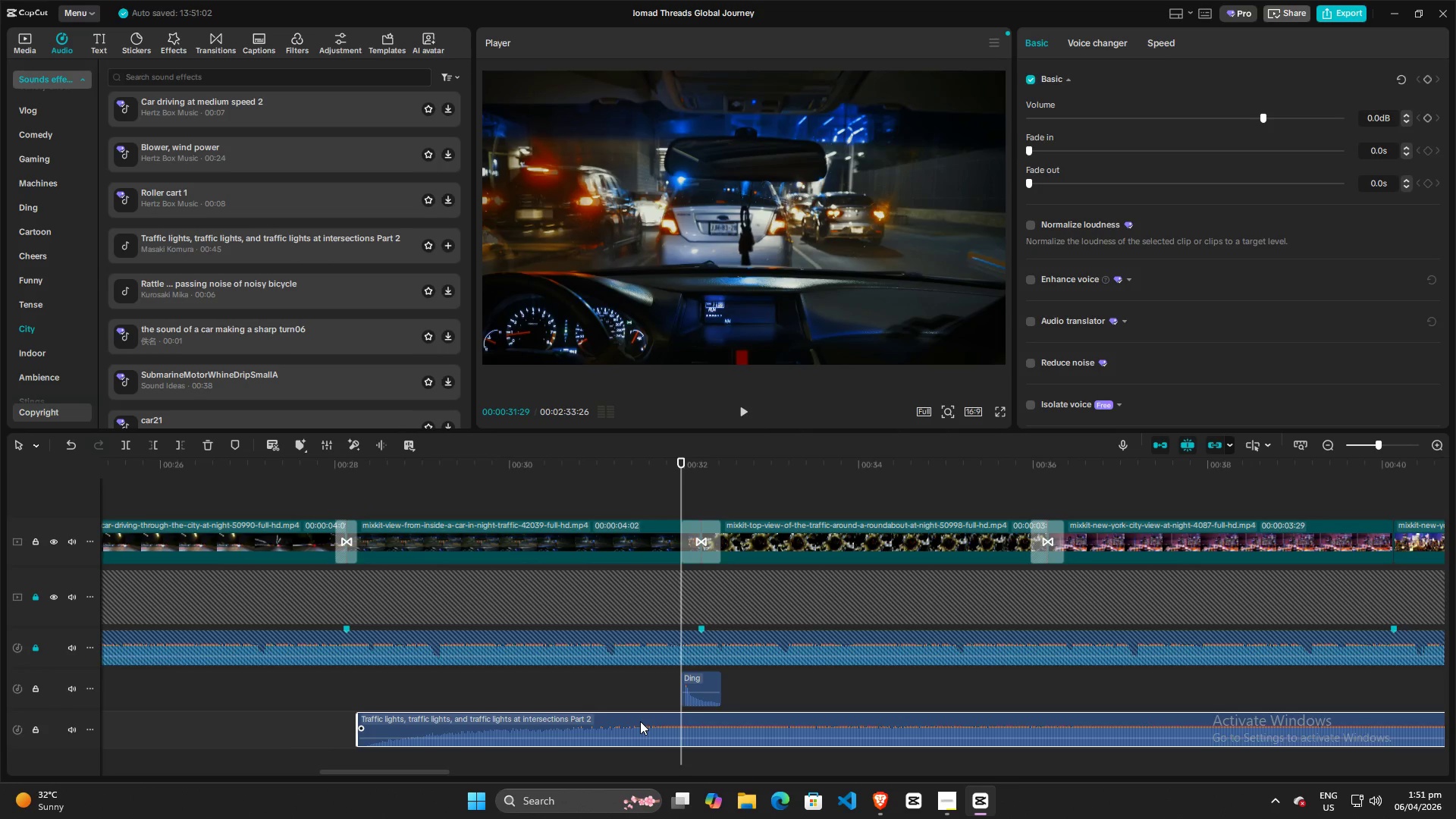 
key(W)
 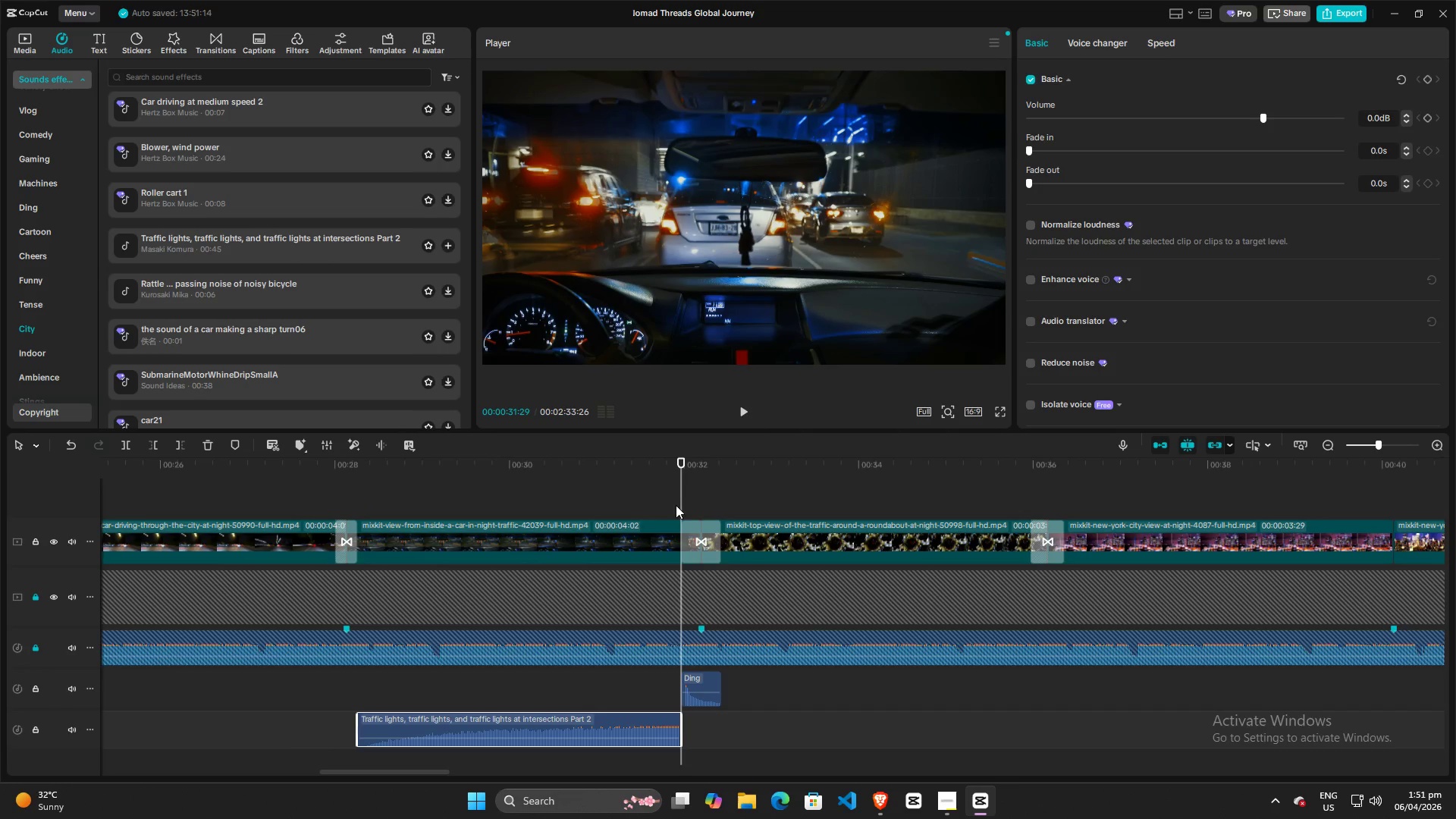 
left_click([676, 501])
 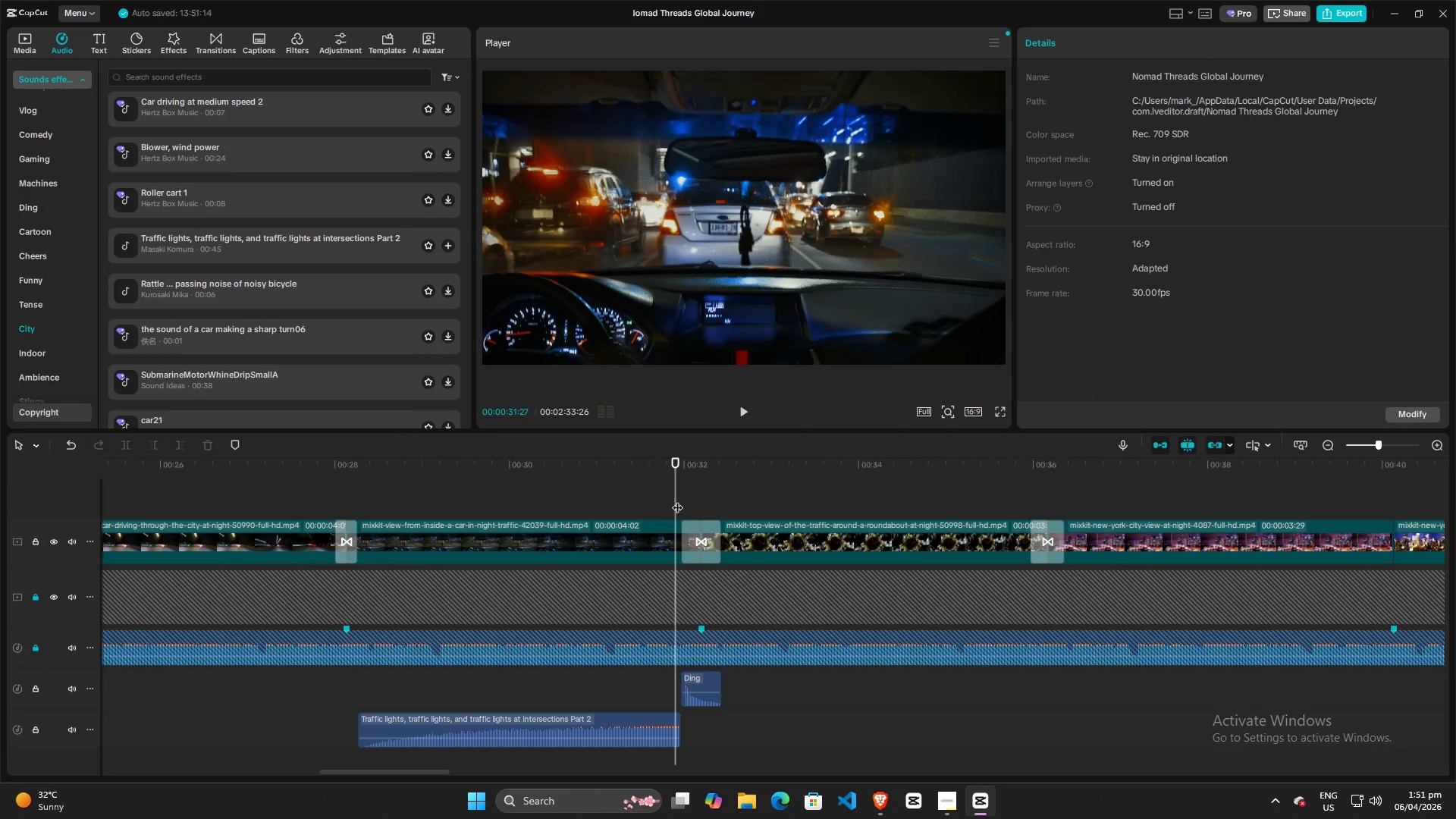 
left_click_drag(start_coordinate=[677, 500], to_coordinate=[357, 551])
 